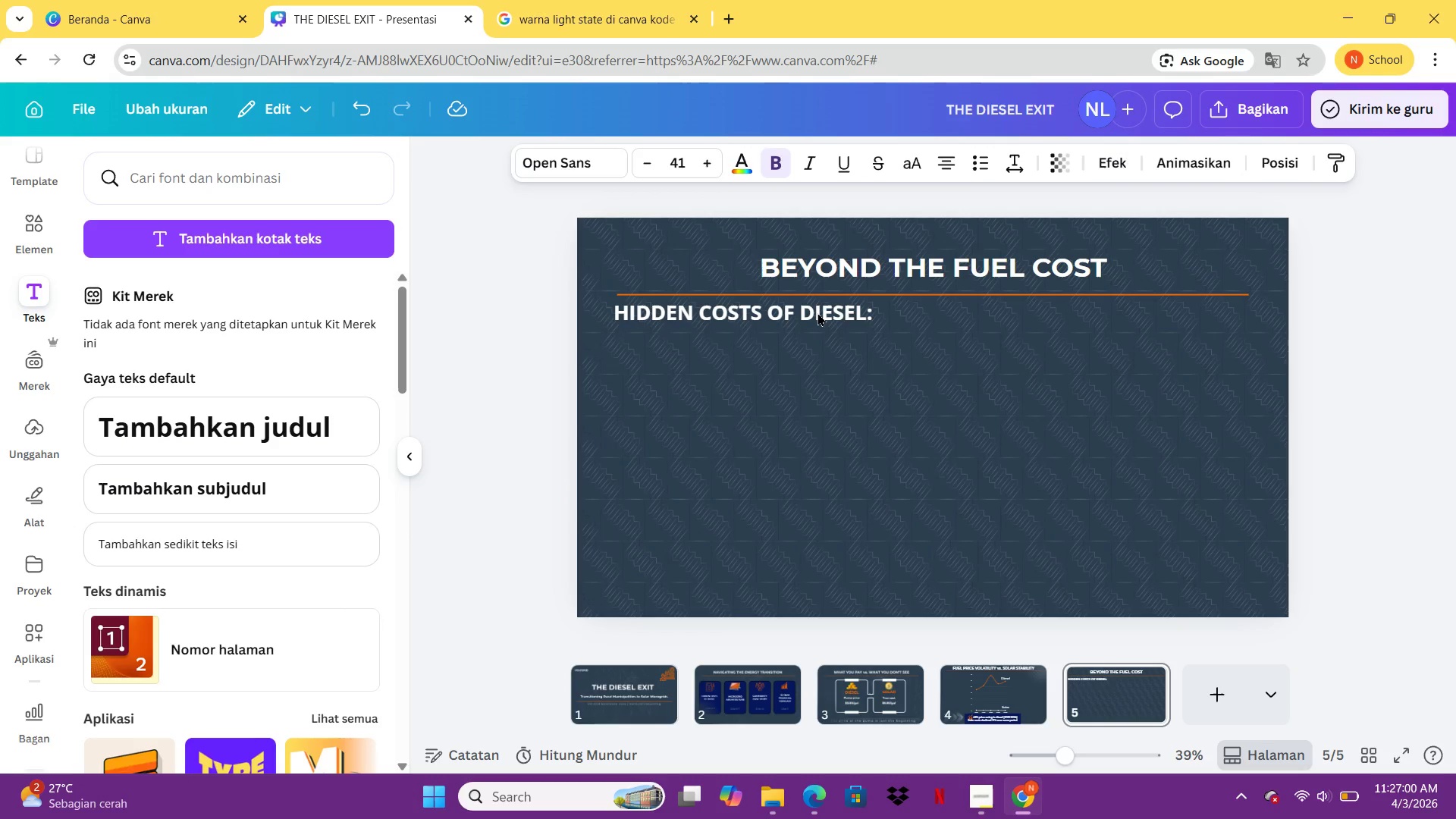 
key(ArrowRight)
 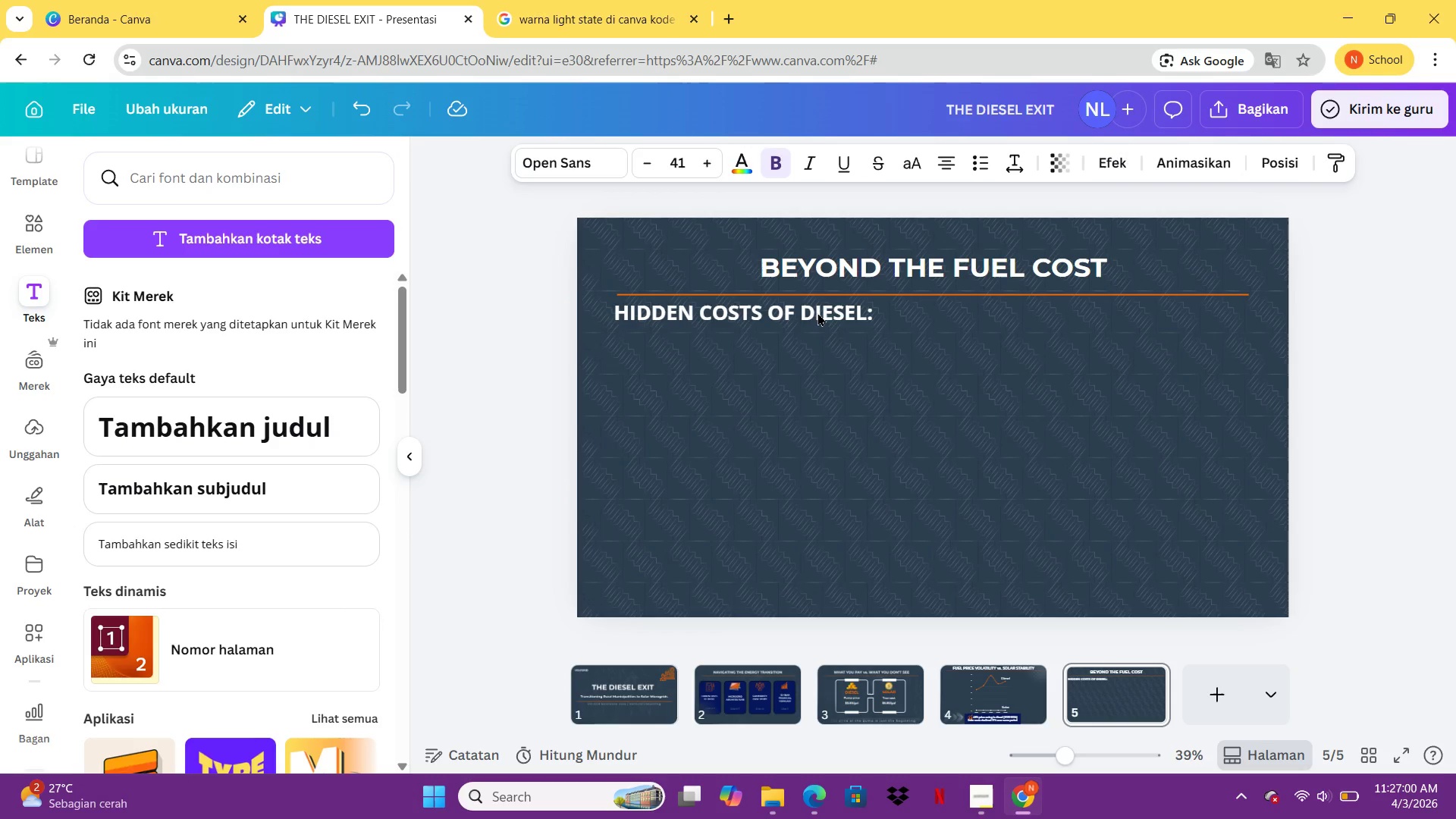 
key(ArrowRight)
 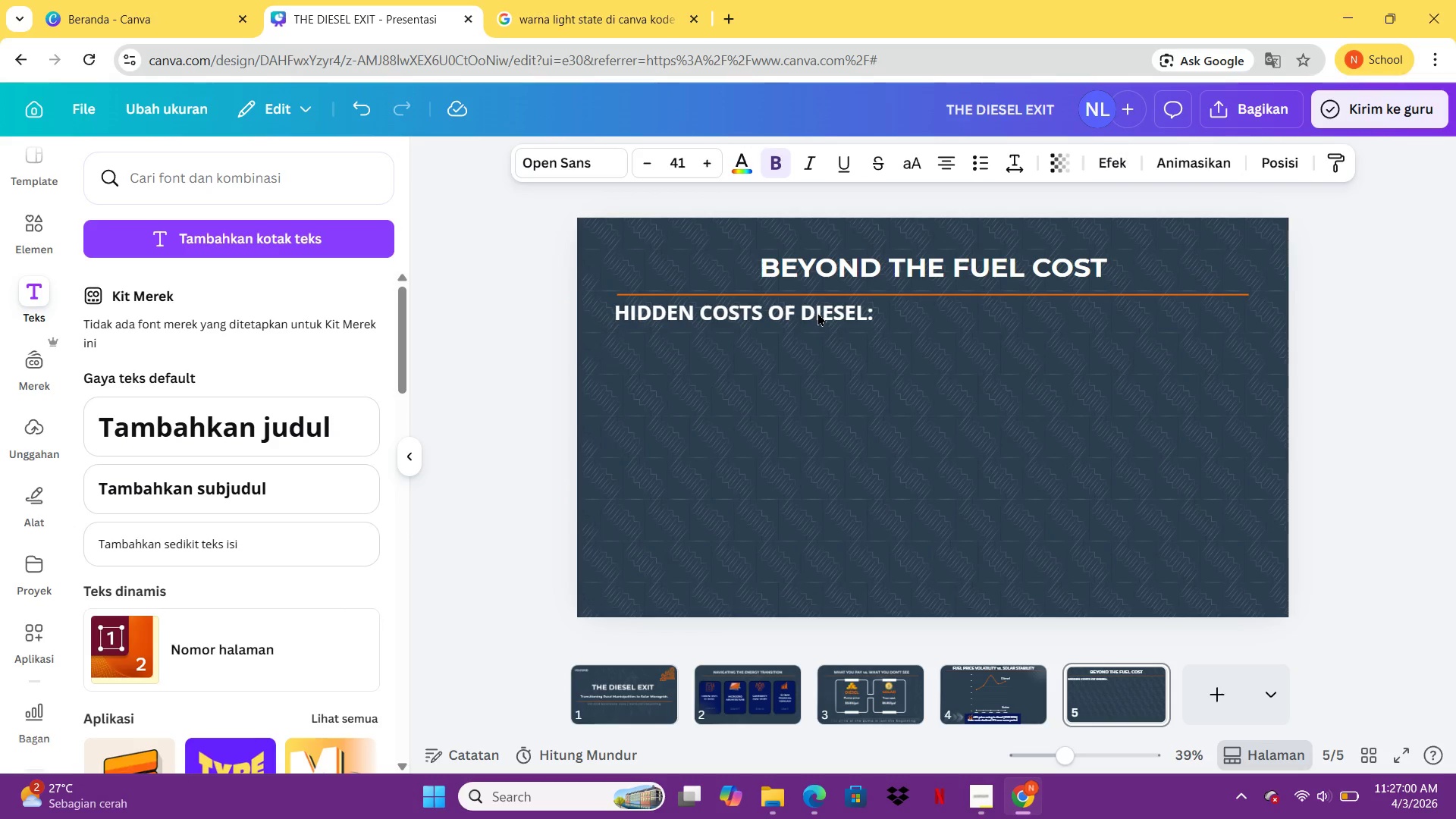 
key(ArrowRight)
 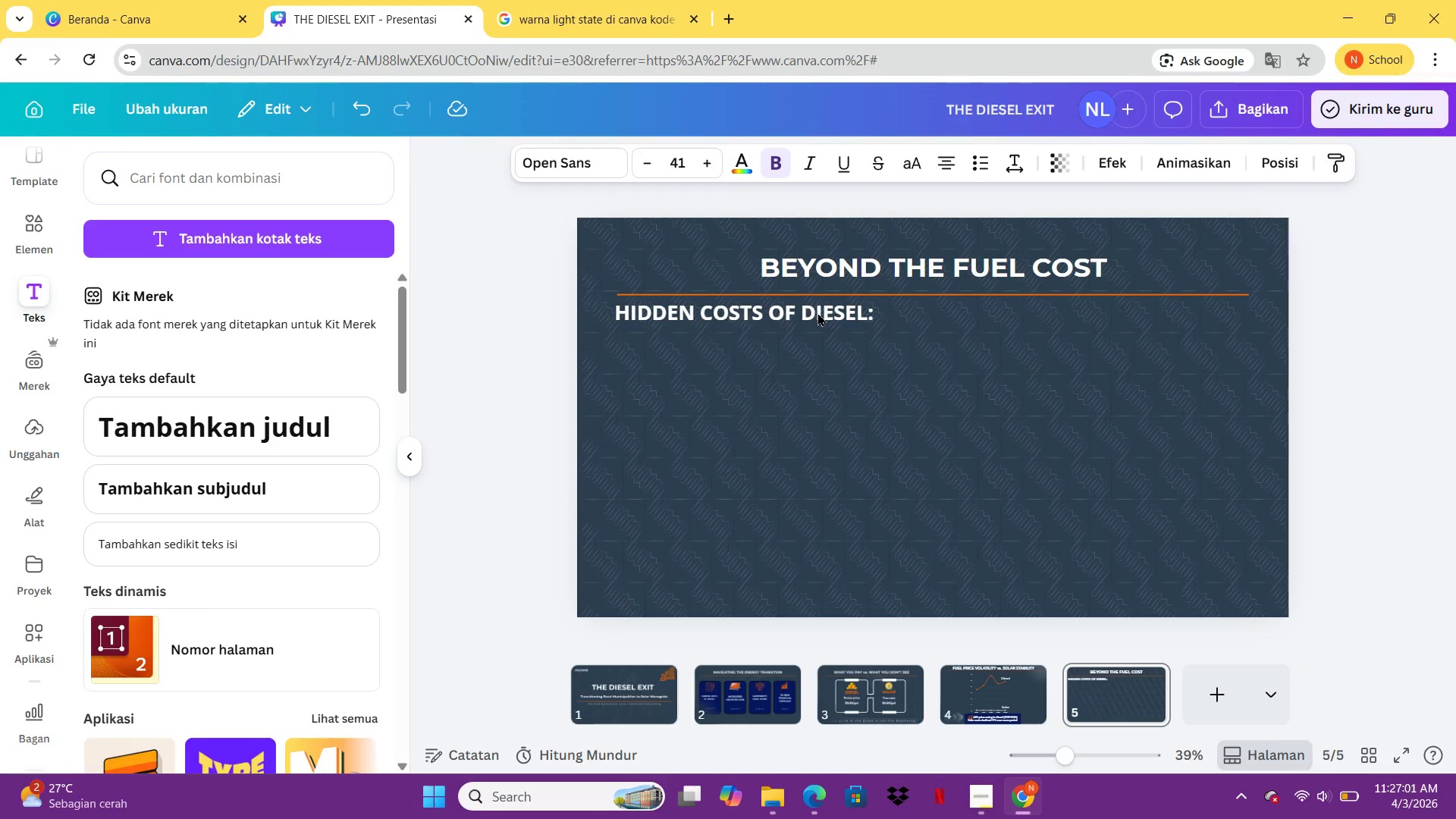 
key(ArrowRight)
 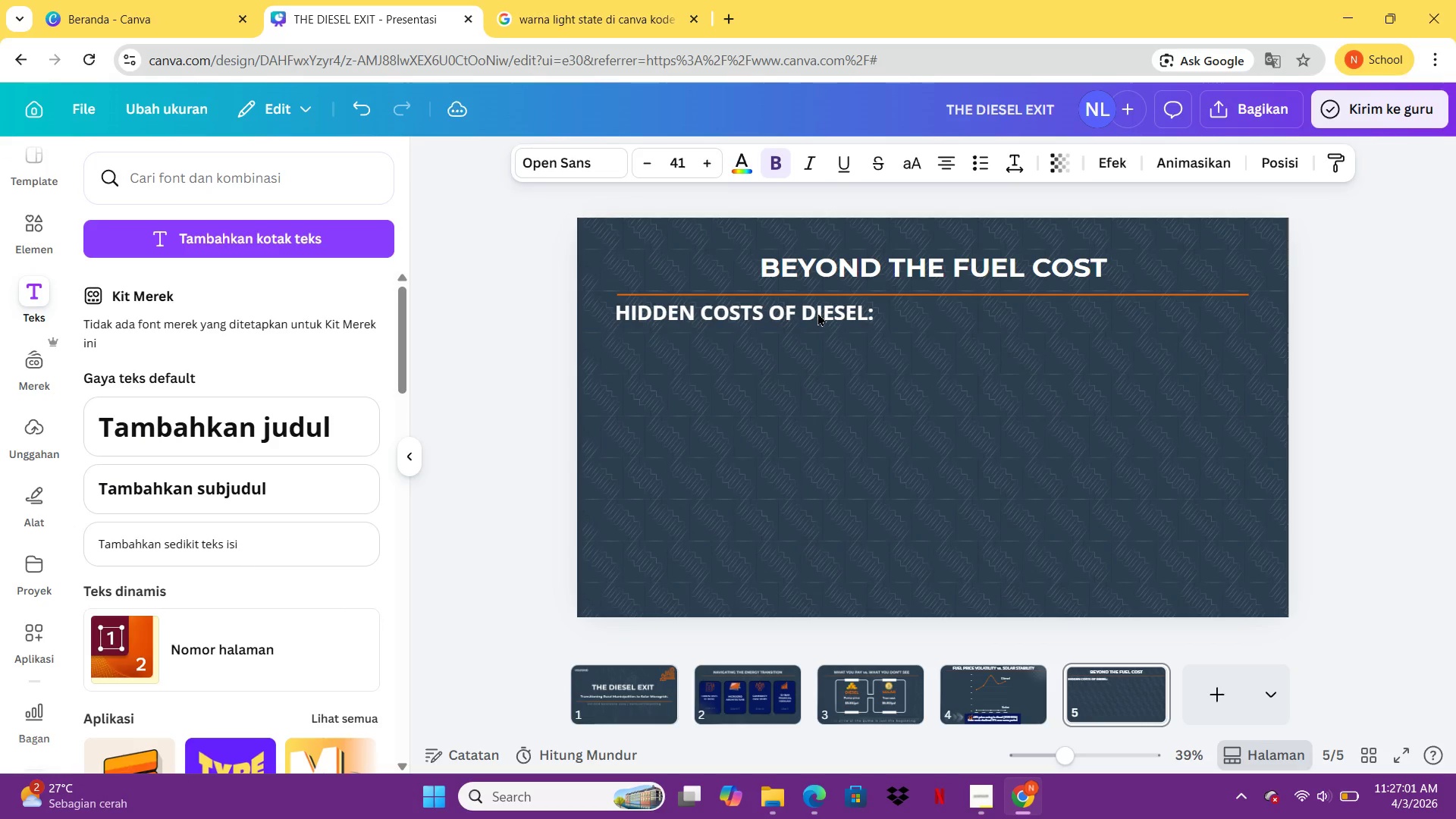 
key(ArrowRight)
 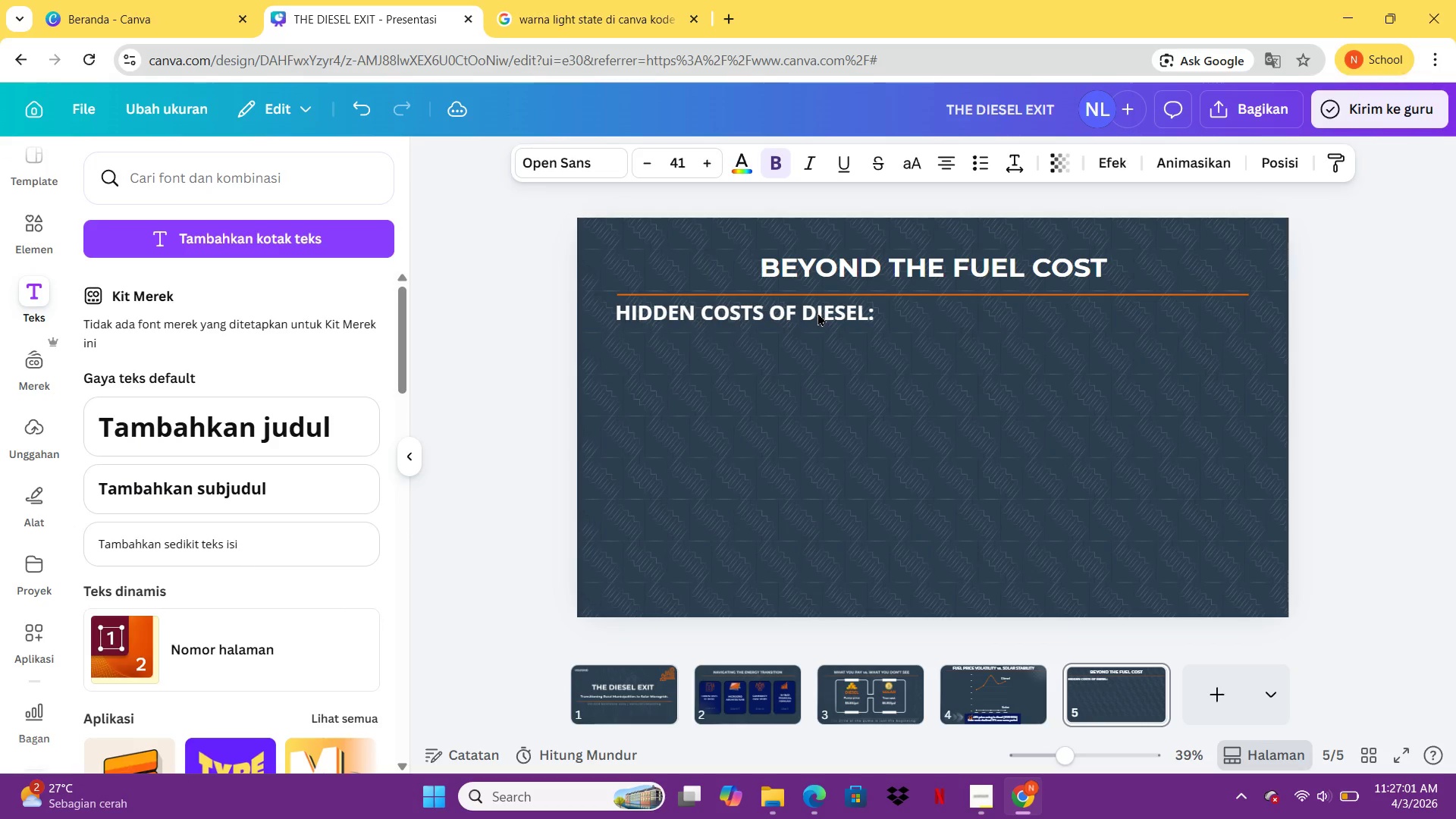 
key(ArrowRight)
 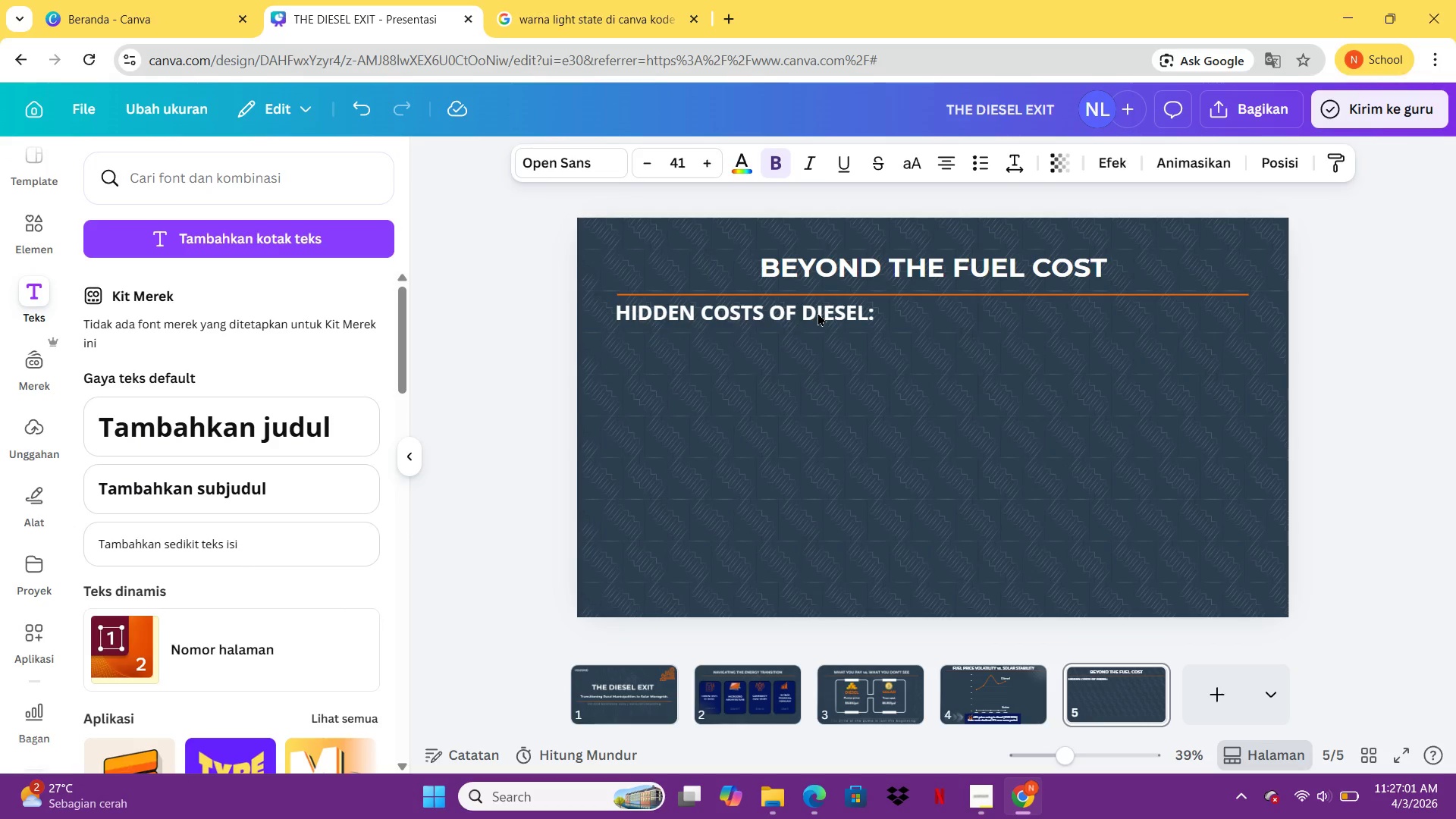 
key(ArrowRight)
 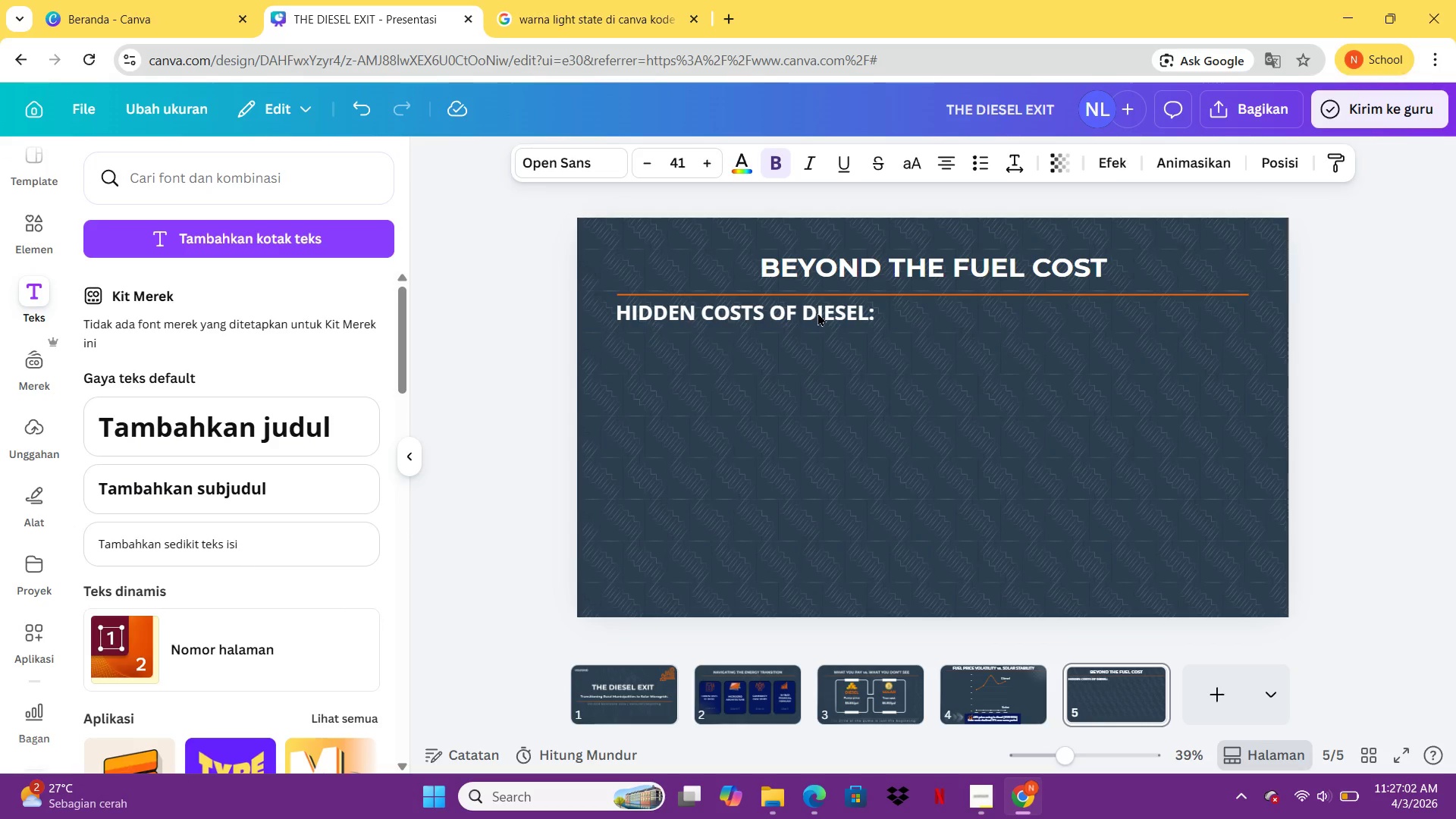 
key(ArrowRight)
 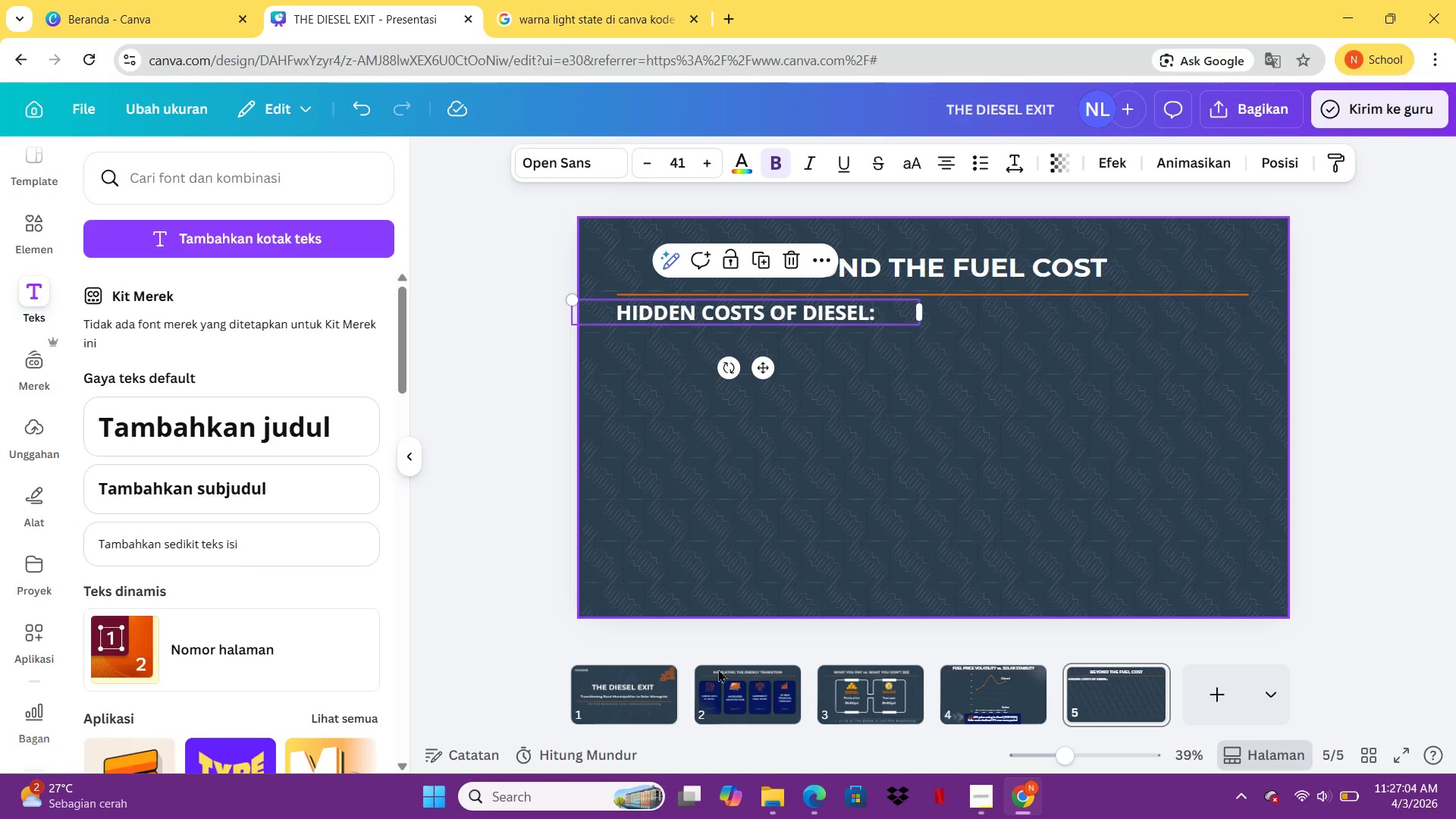 
left_click([863, 691])
 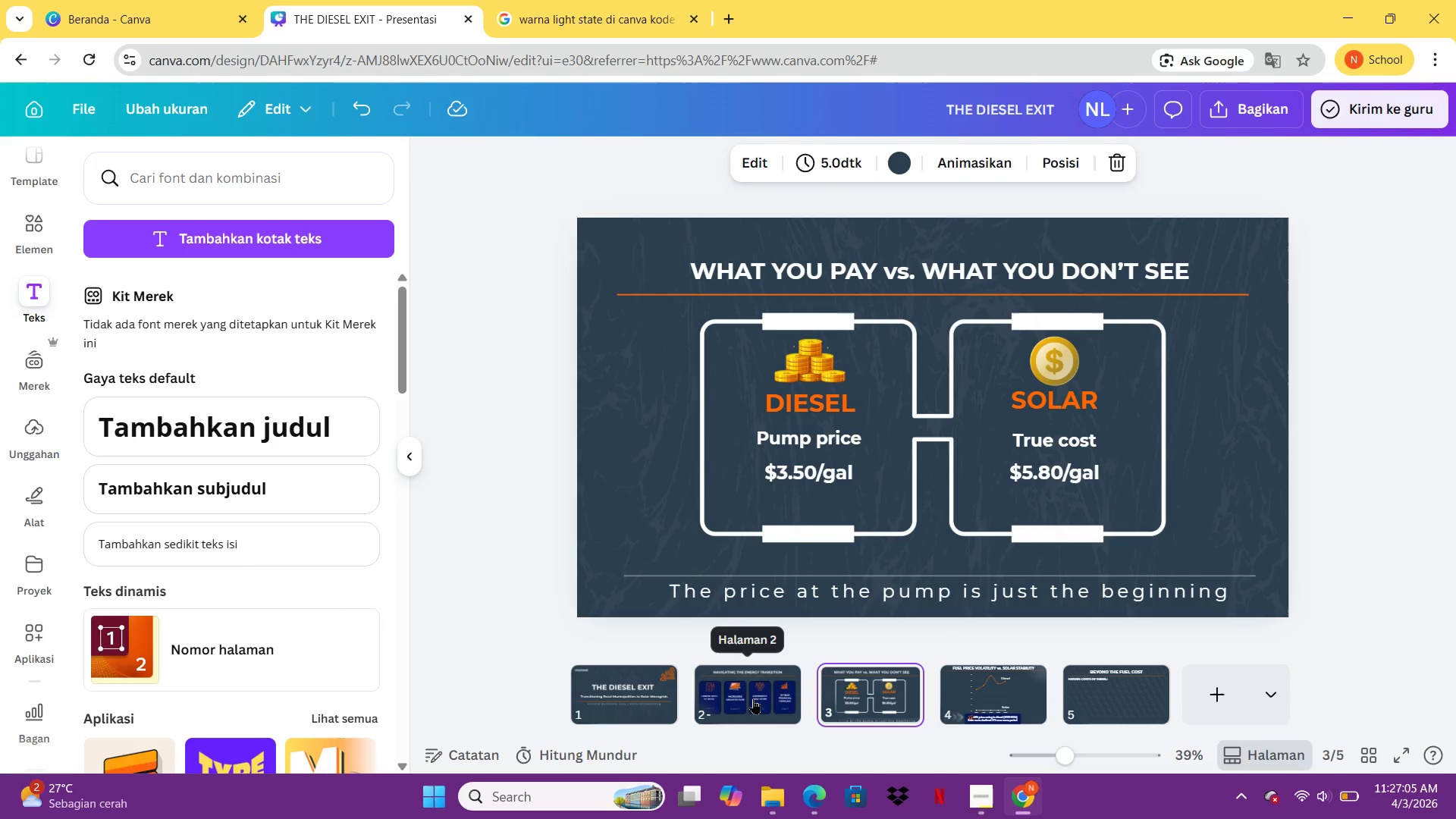 
left_click([753, 698])
 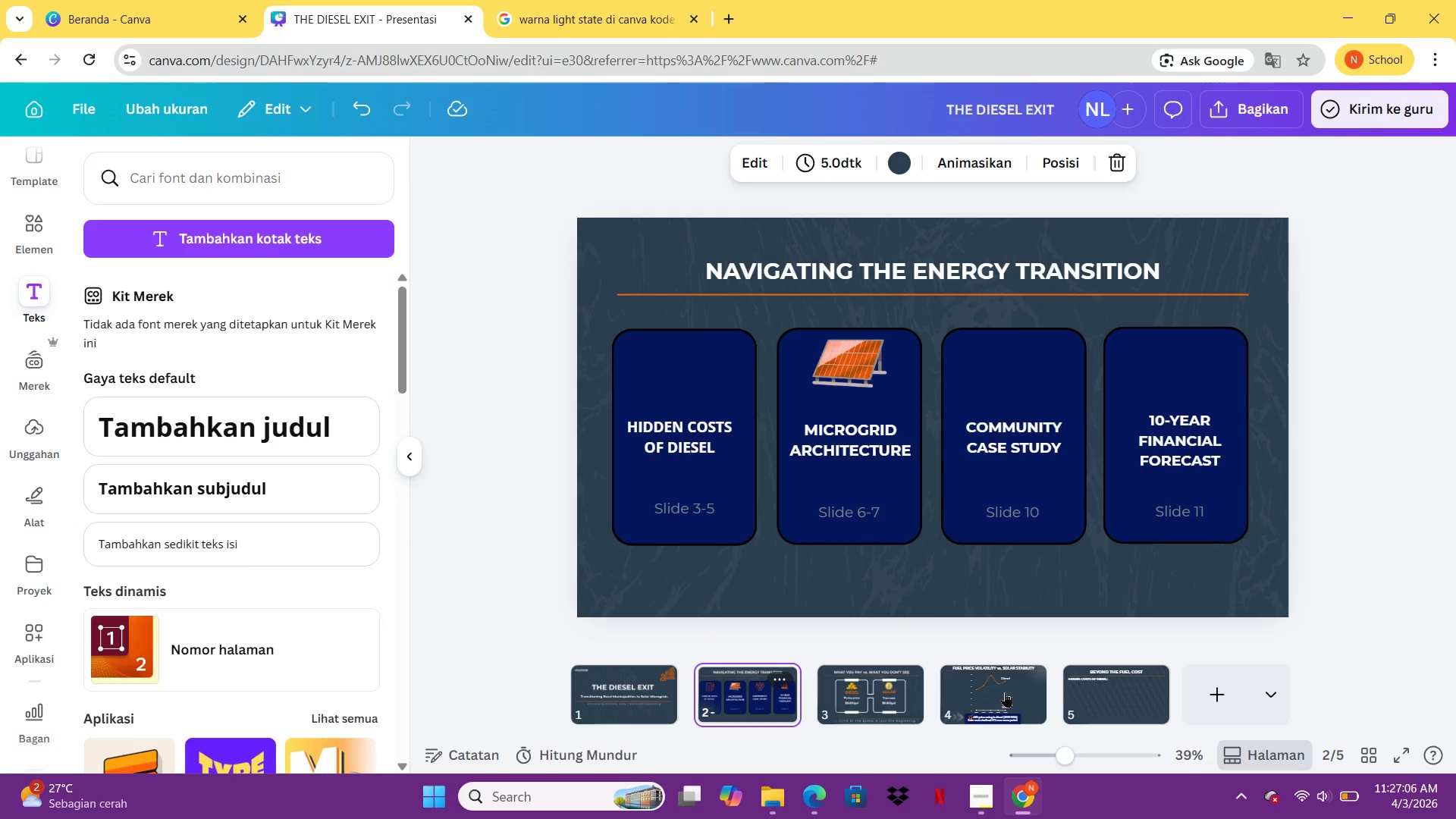 
left_click([1012, 694])
 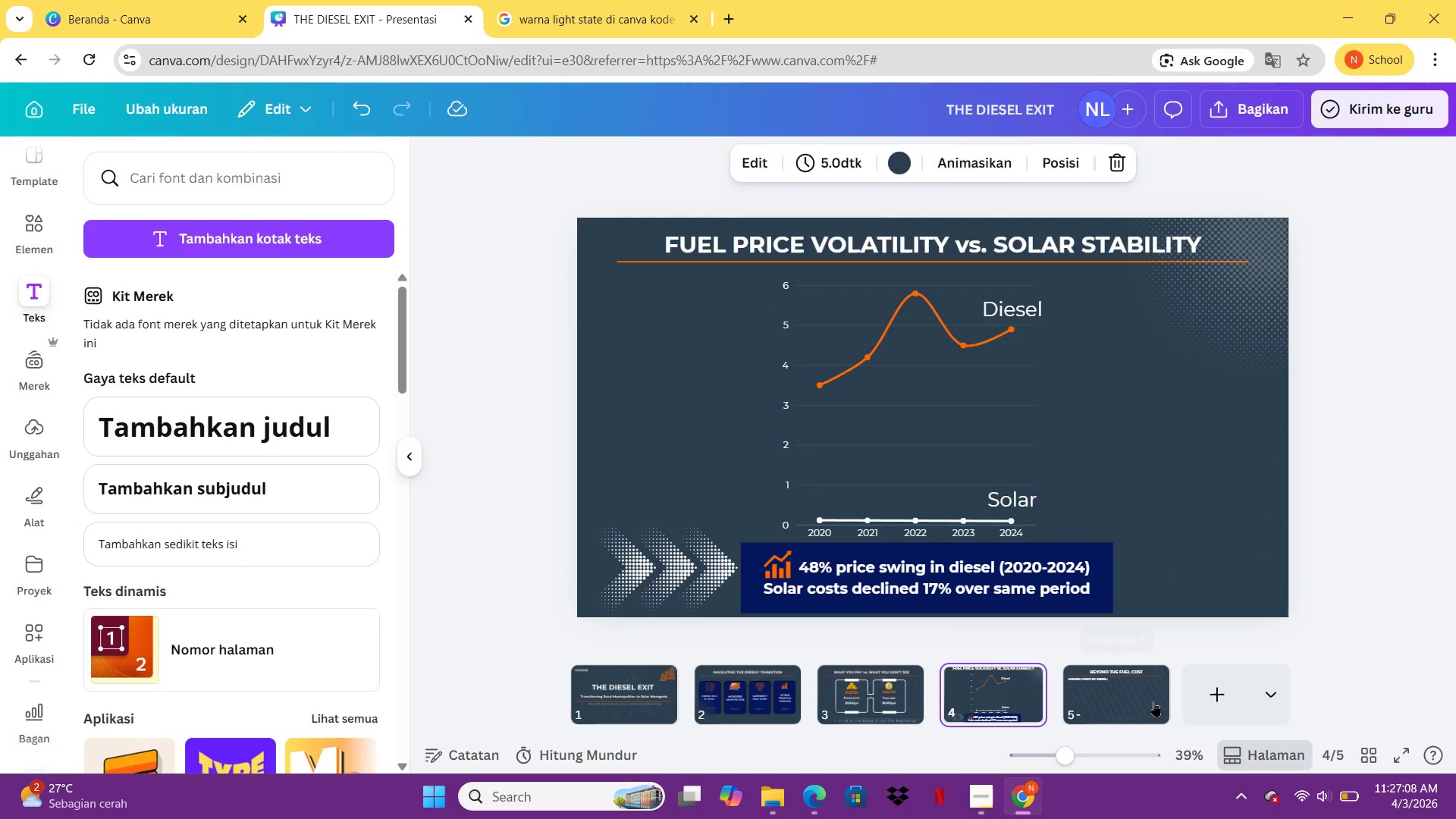 
left_click([1153, 701])
 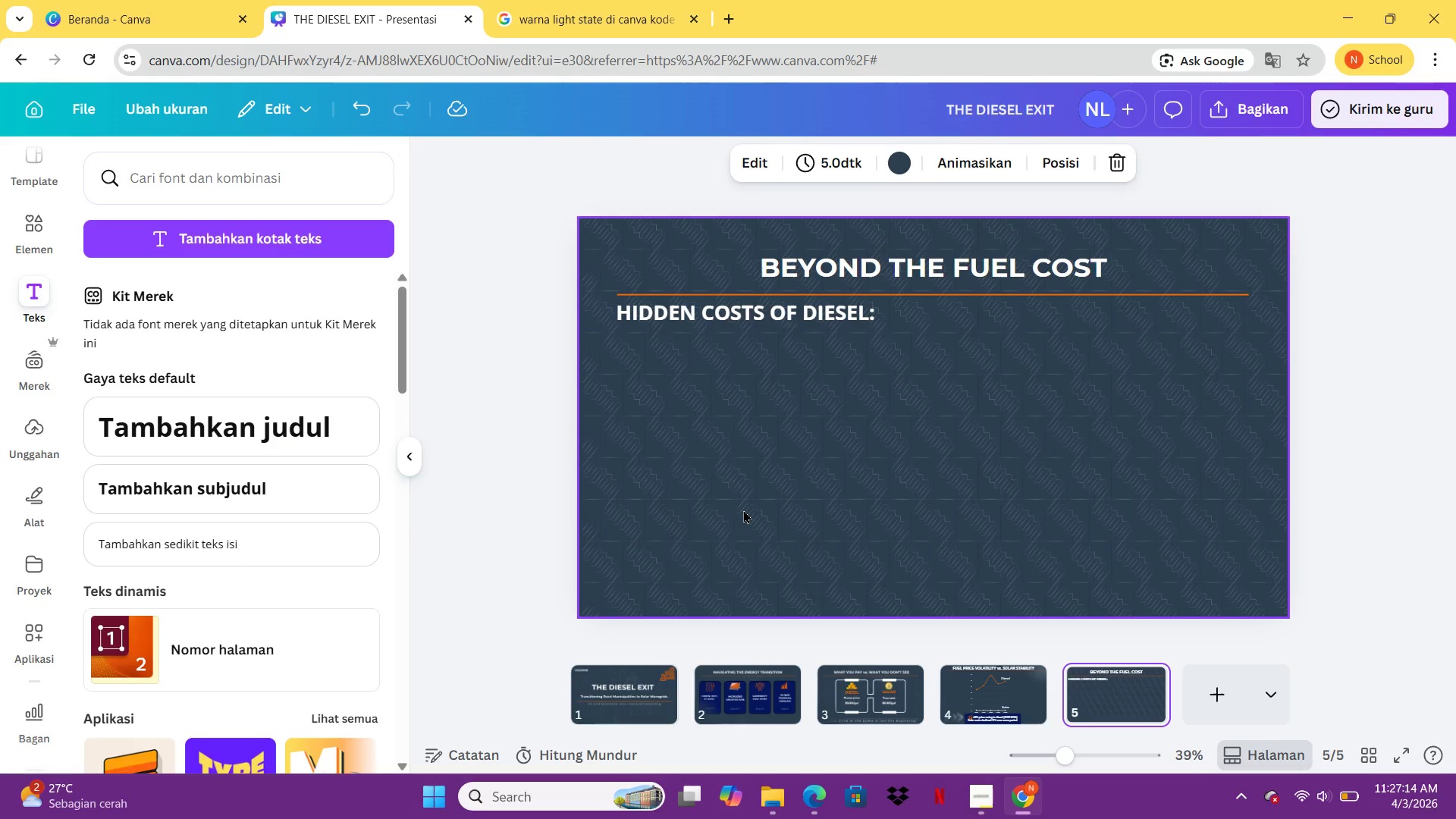 
wait(11.08)
 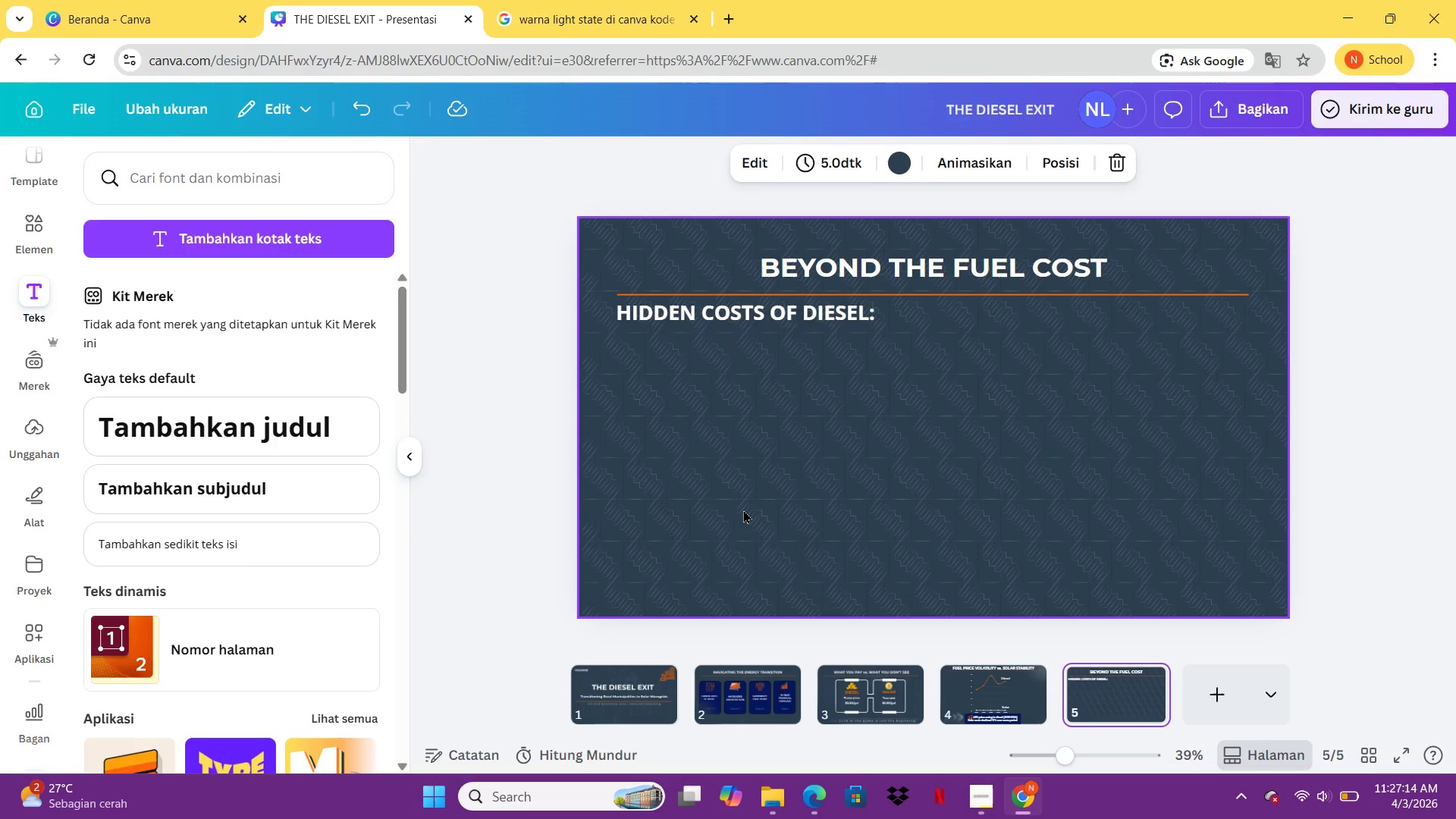 
left_click([39, 288])
 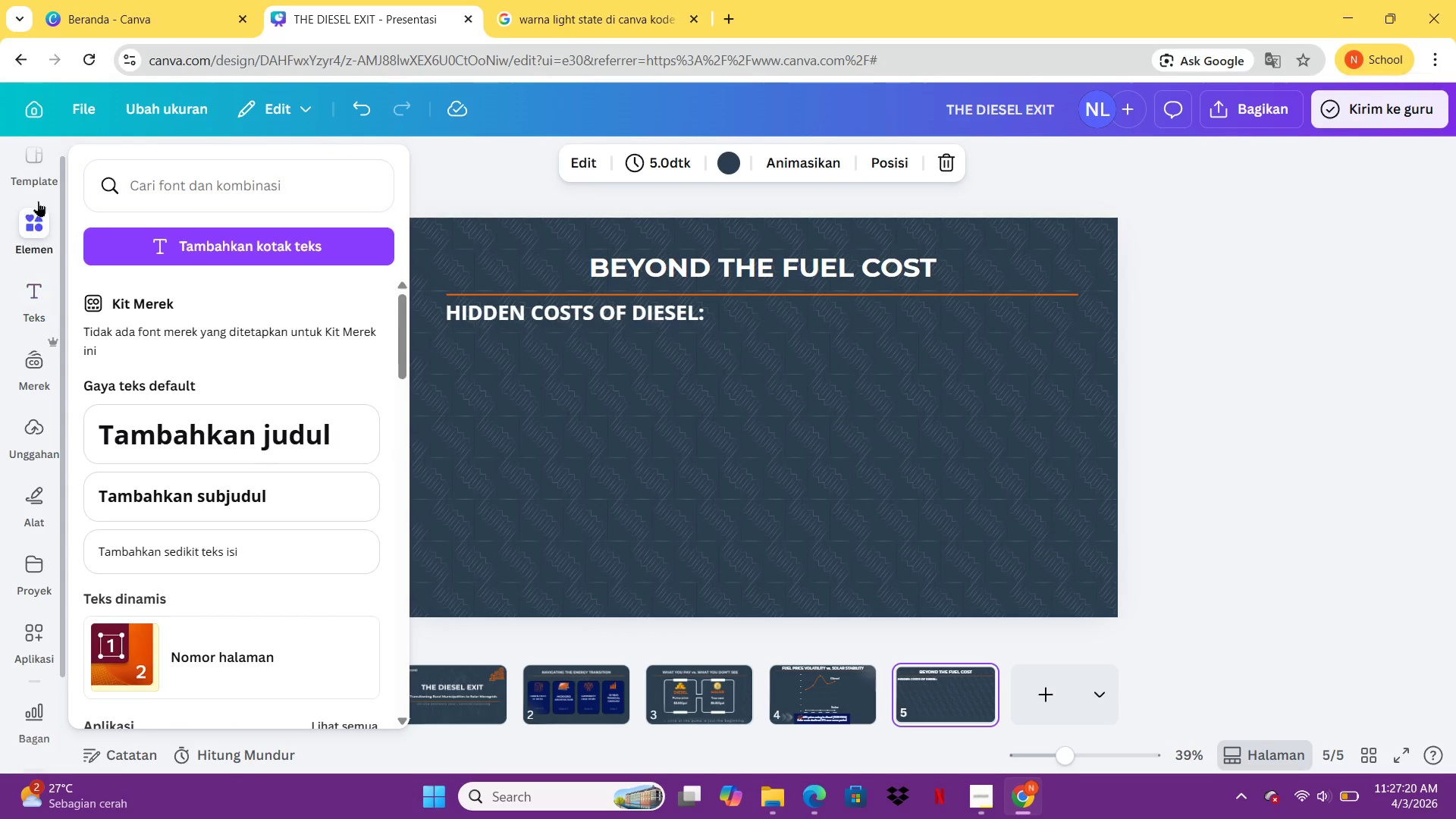 
left_click([38, 201])
 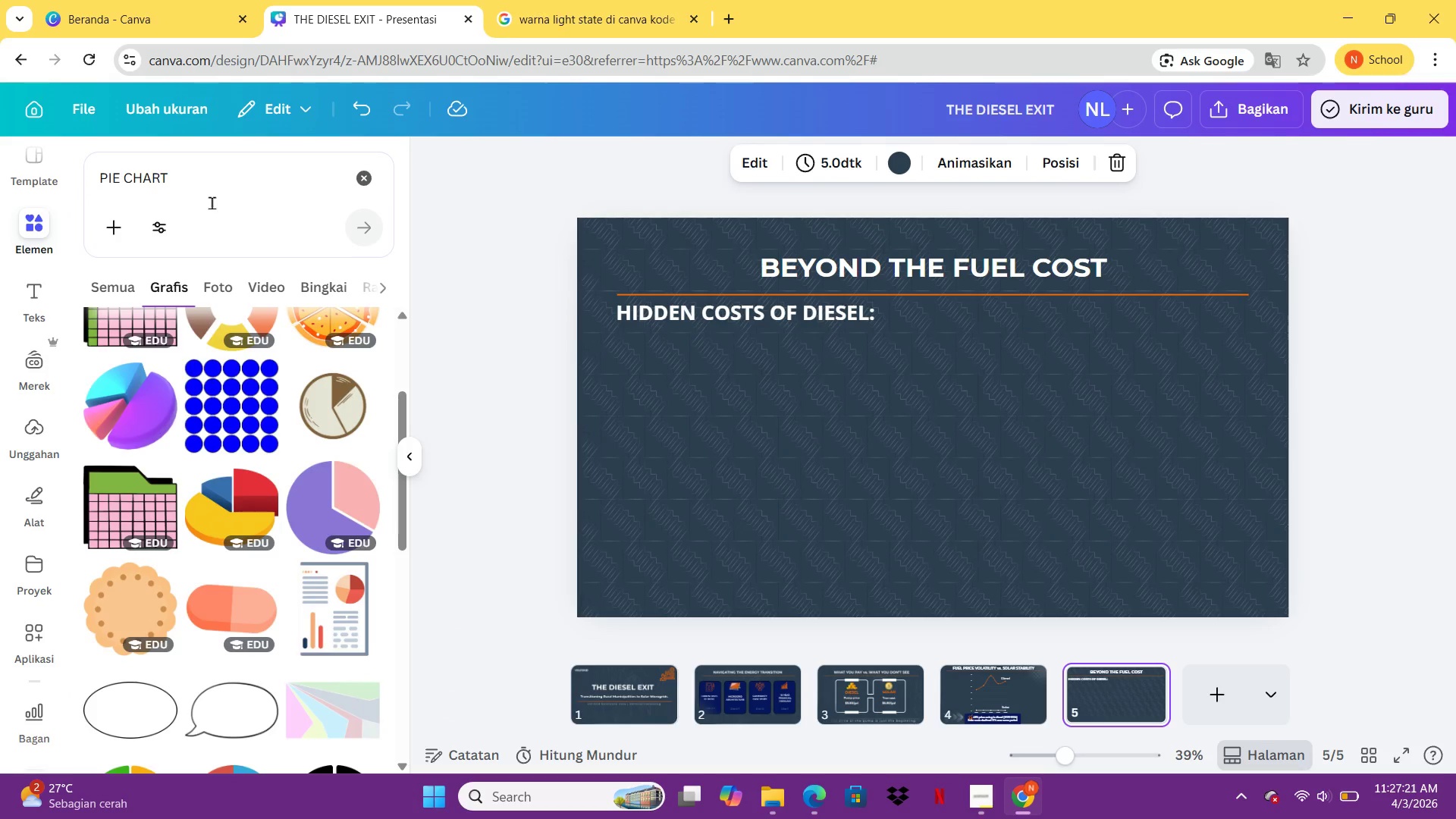 
left_click([212, 202])
 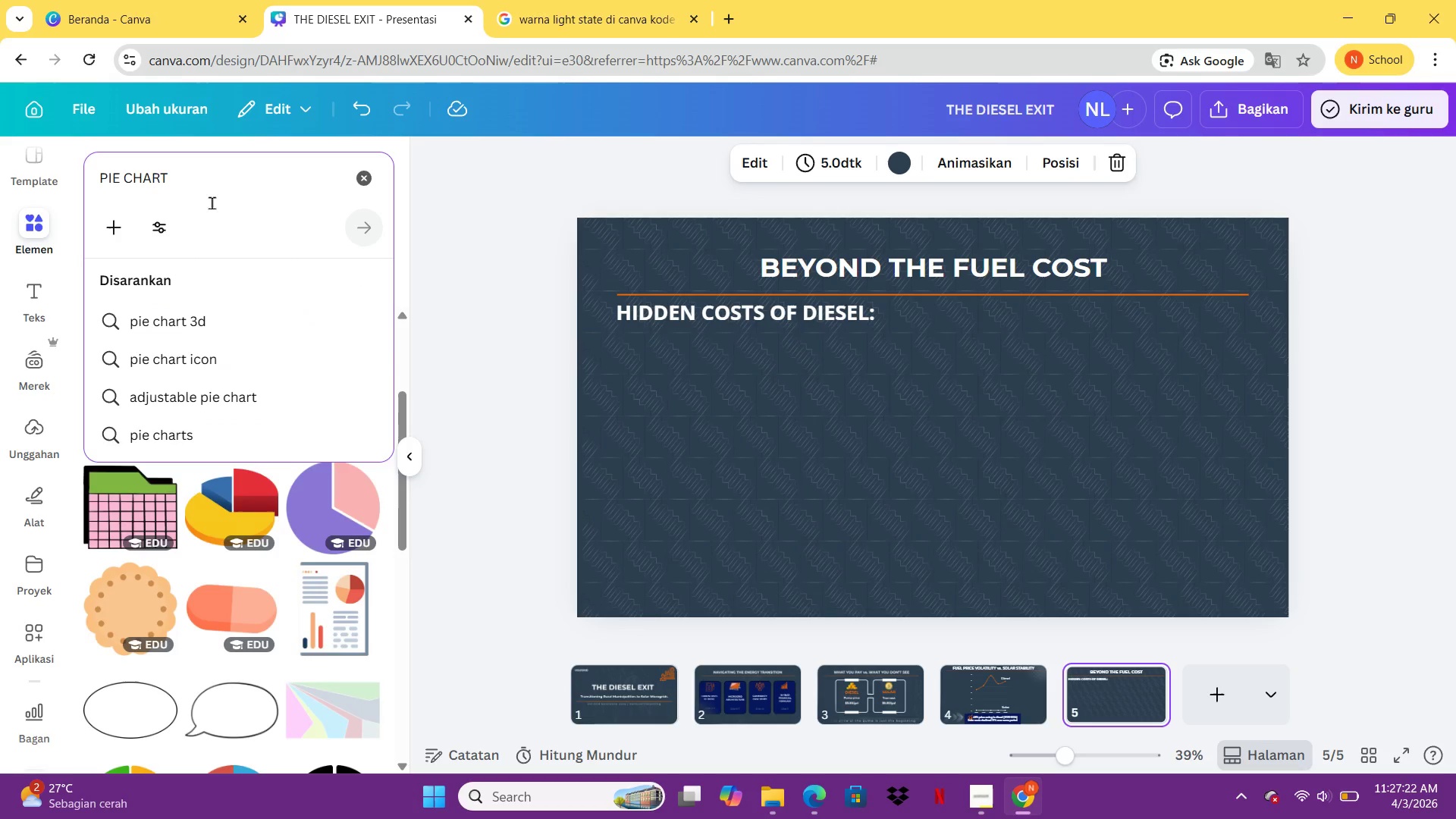 
hold_key(key=Backspace, duration=1.02)
 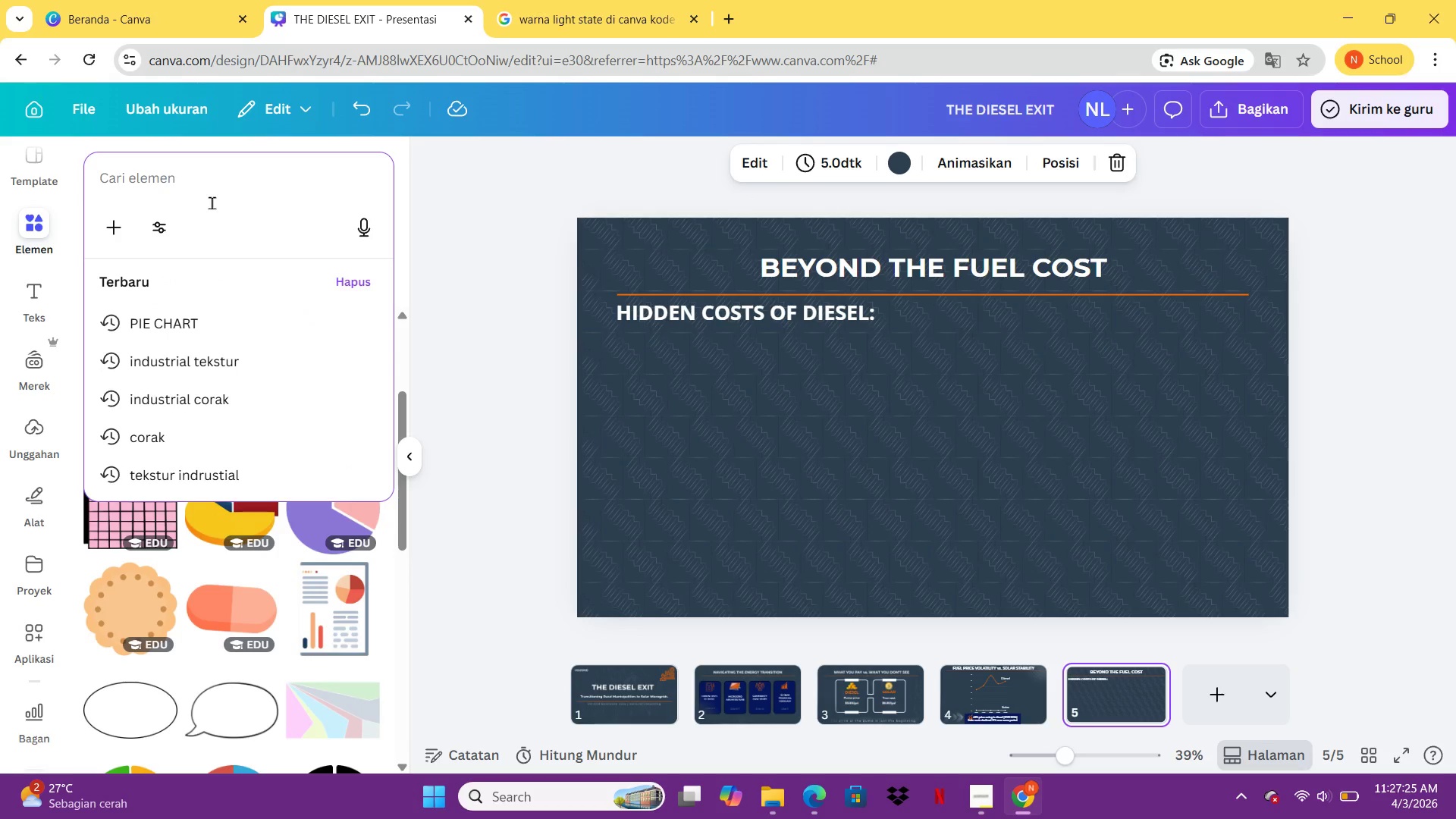 
type(ROU)
 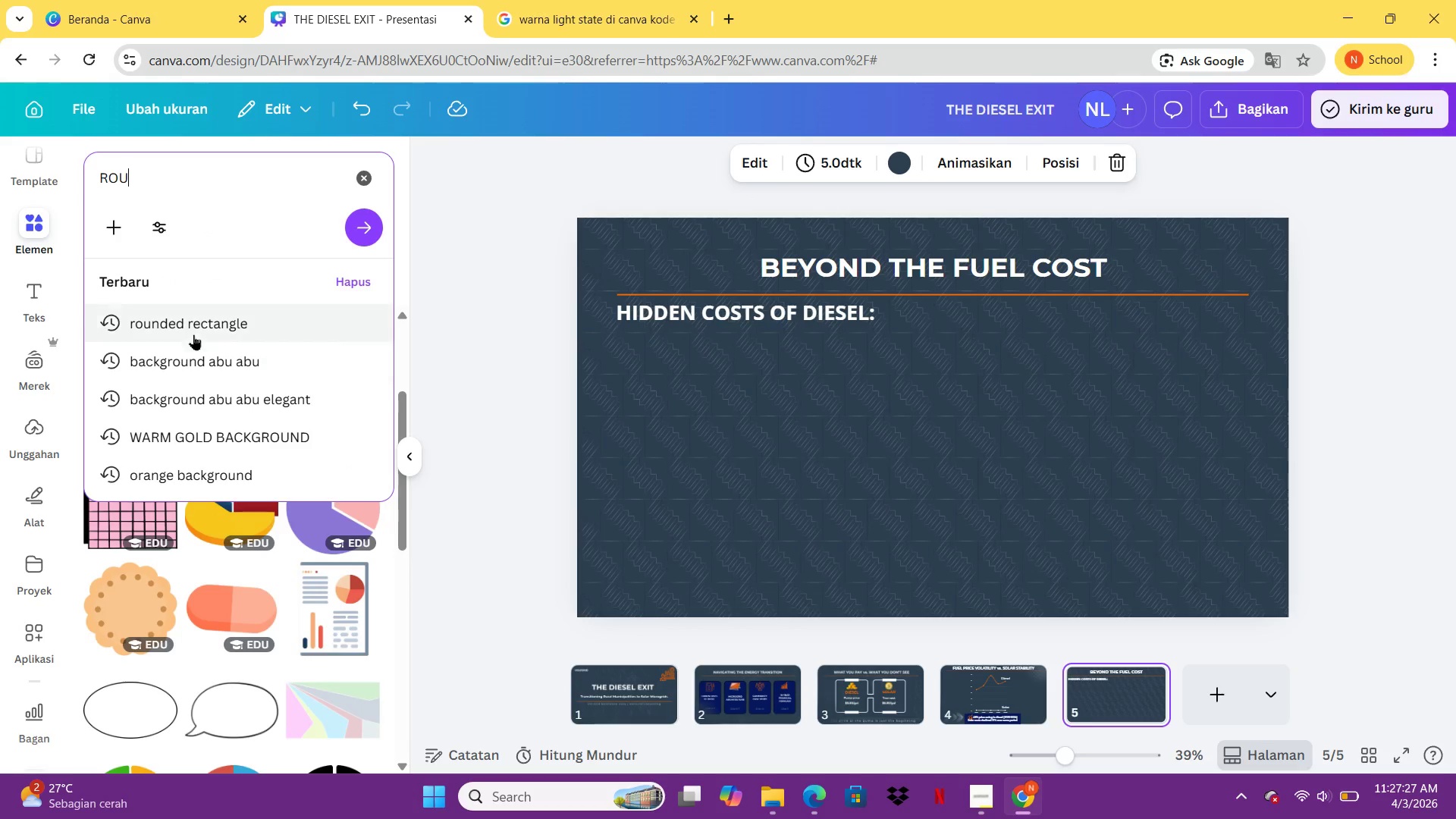 
left_click([193, 334])
 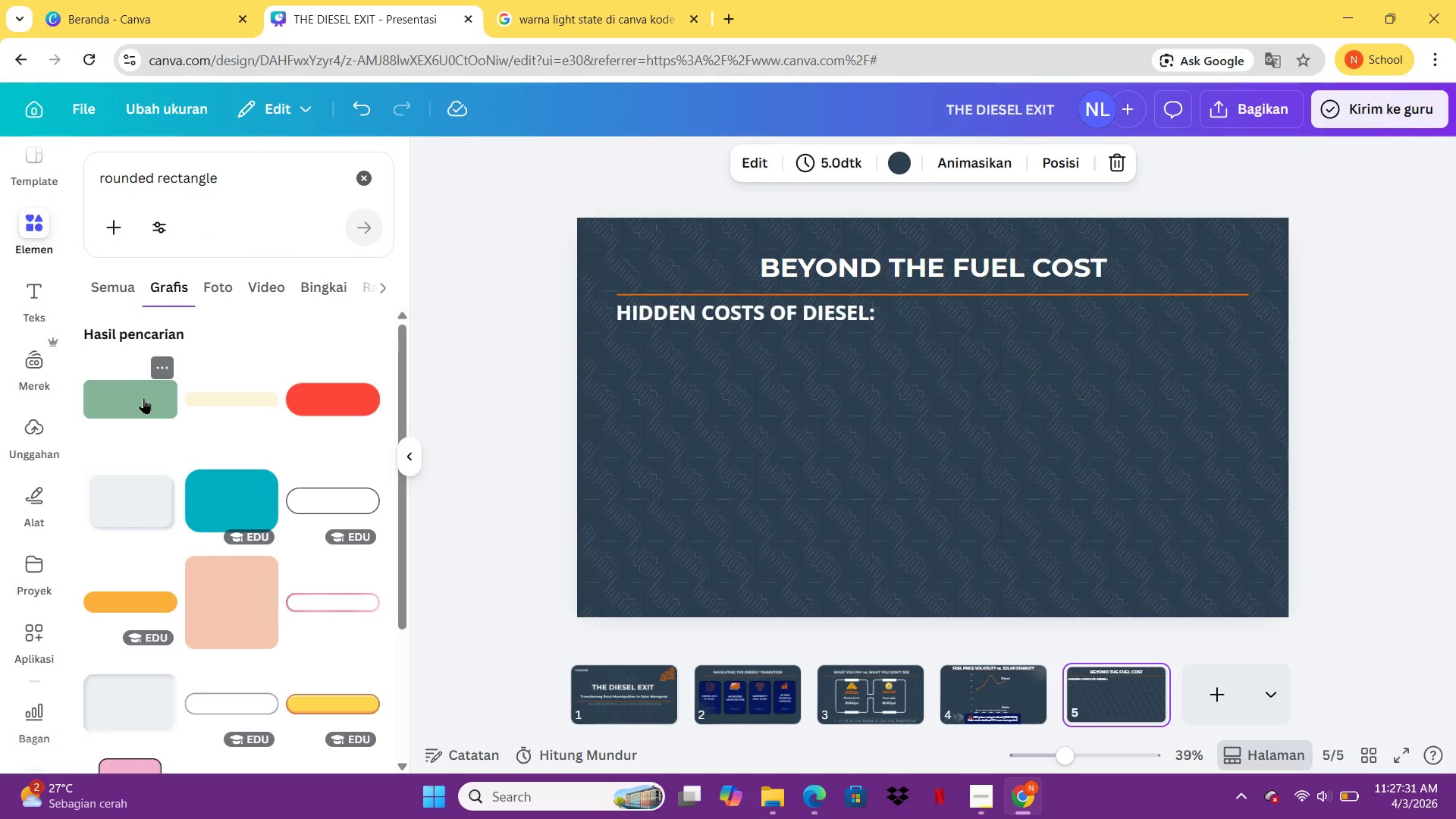 
wait(8.3)
 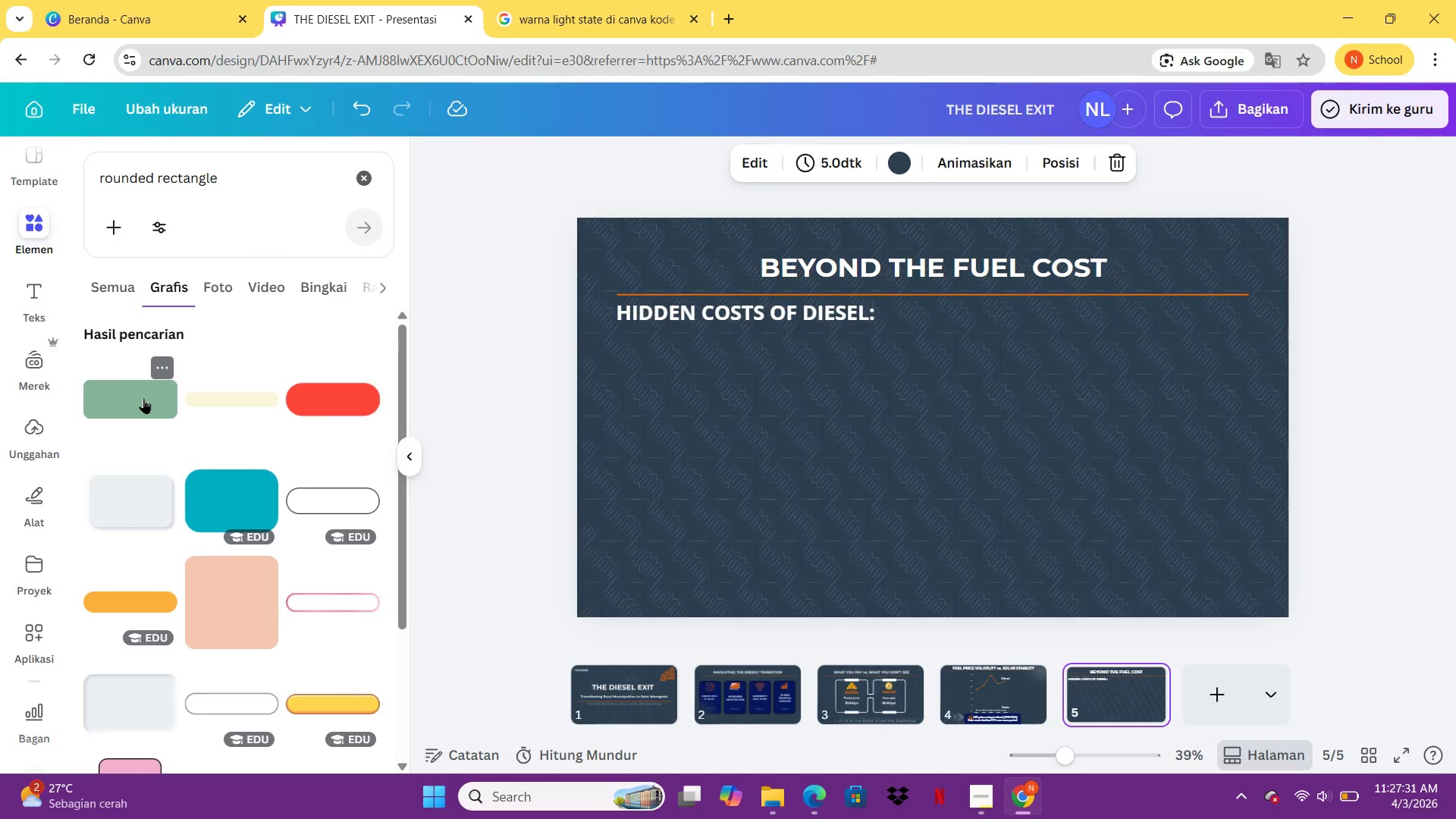 
left_click([137, 636])
 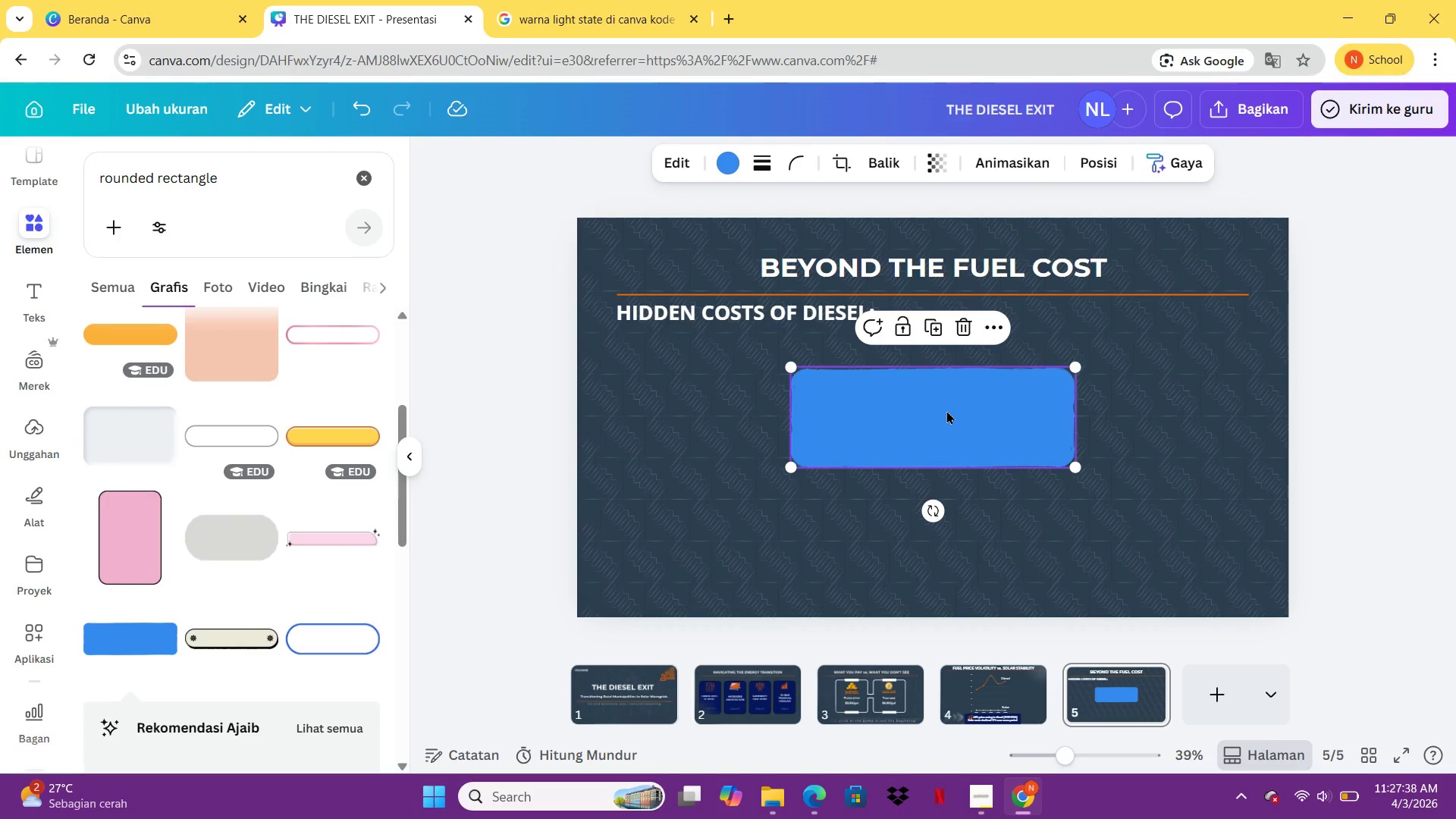 
left_click_drag(start_coordinate=[946, 410], to_coordinate=[789, 377])
 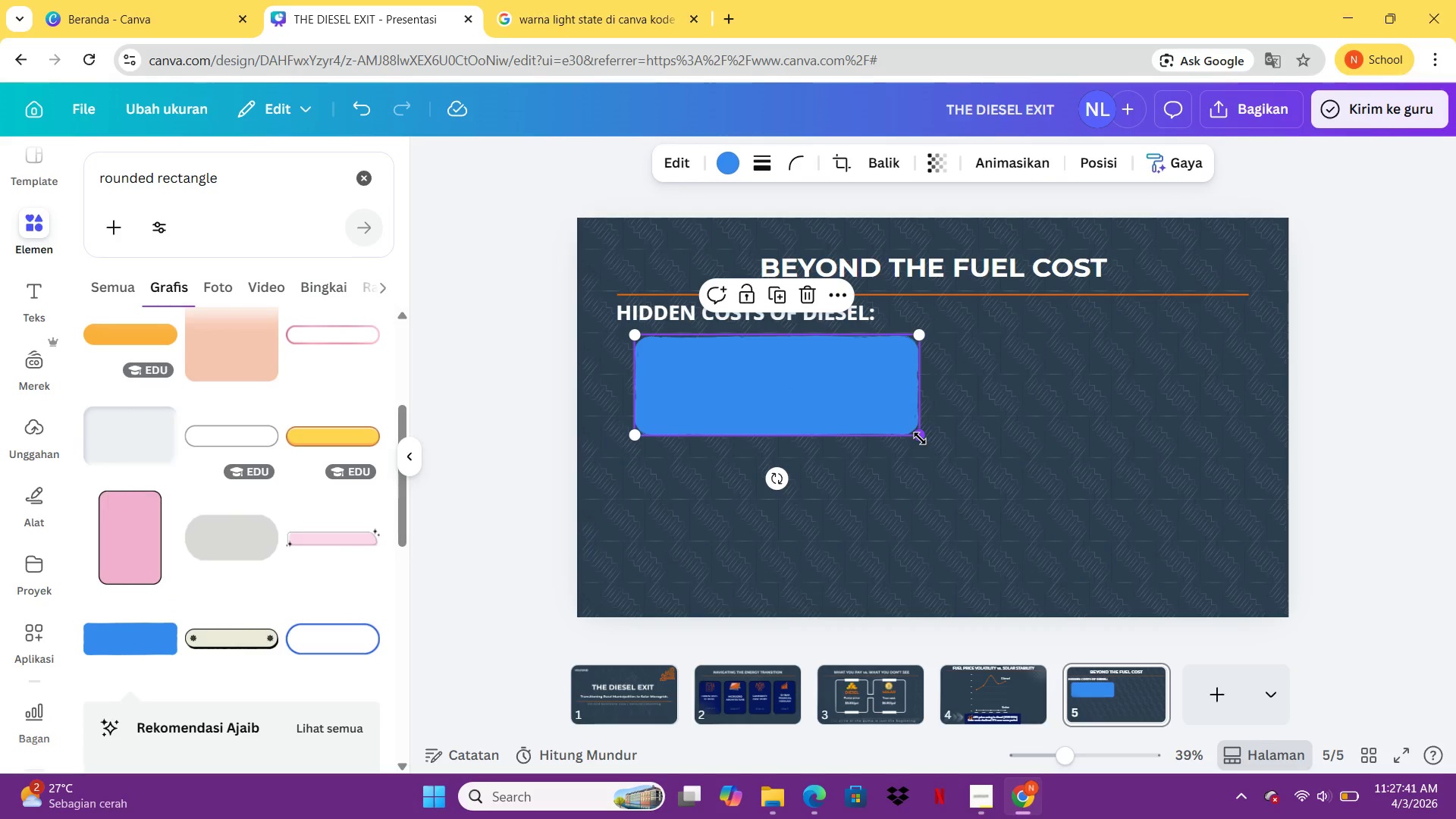 
left_click_drag(start_coordinate=[920, 438], to_coordinate=[1064, 455])
 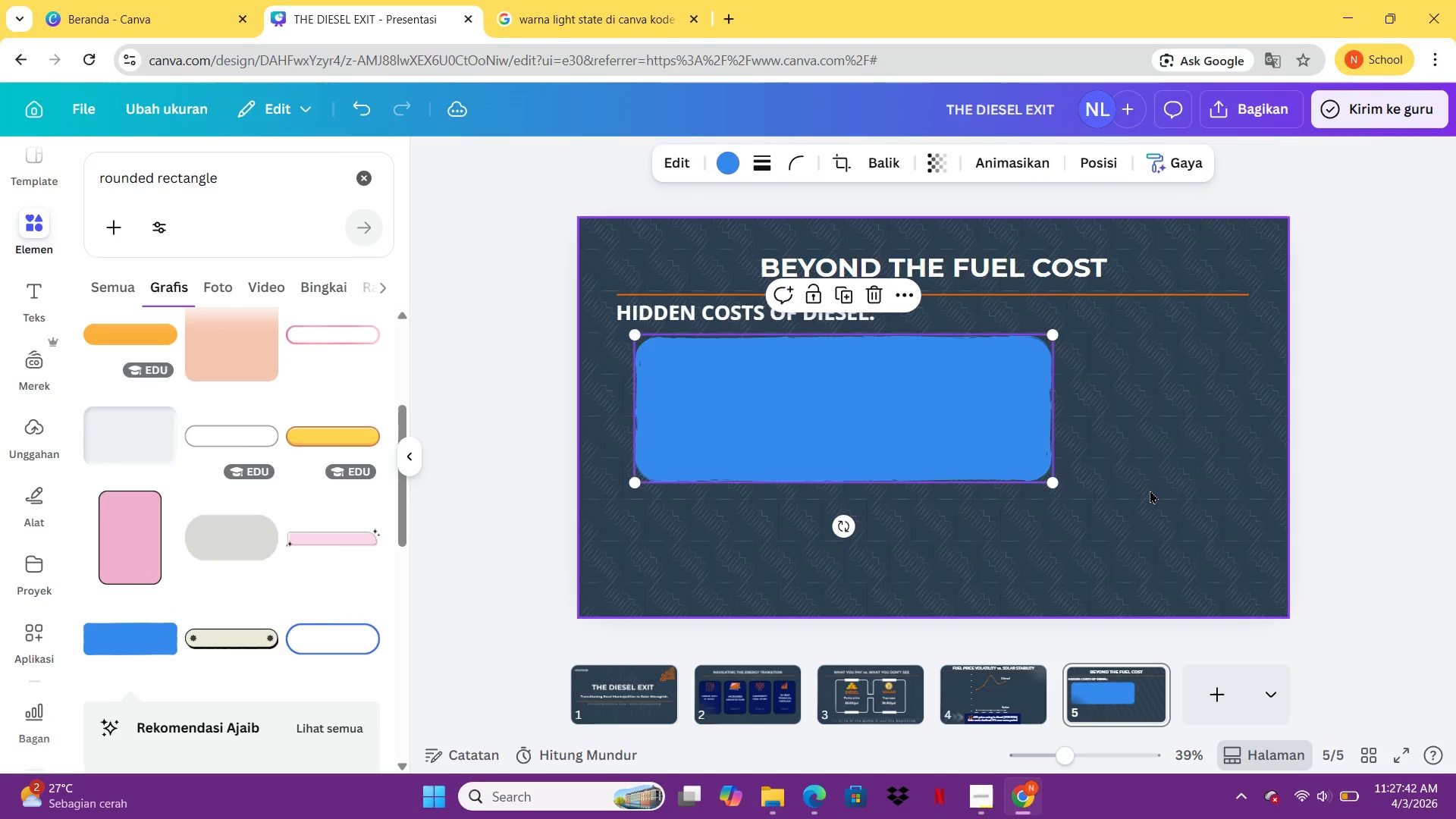 
left_click([1150, 490])
 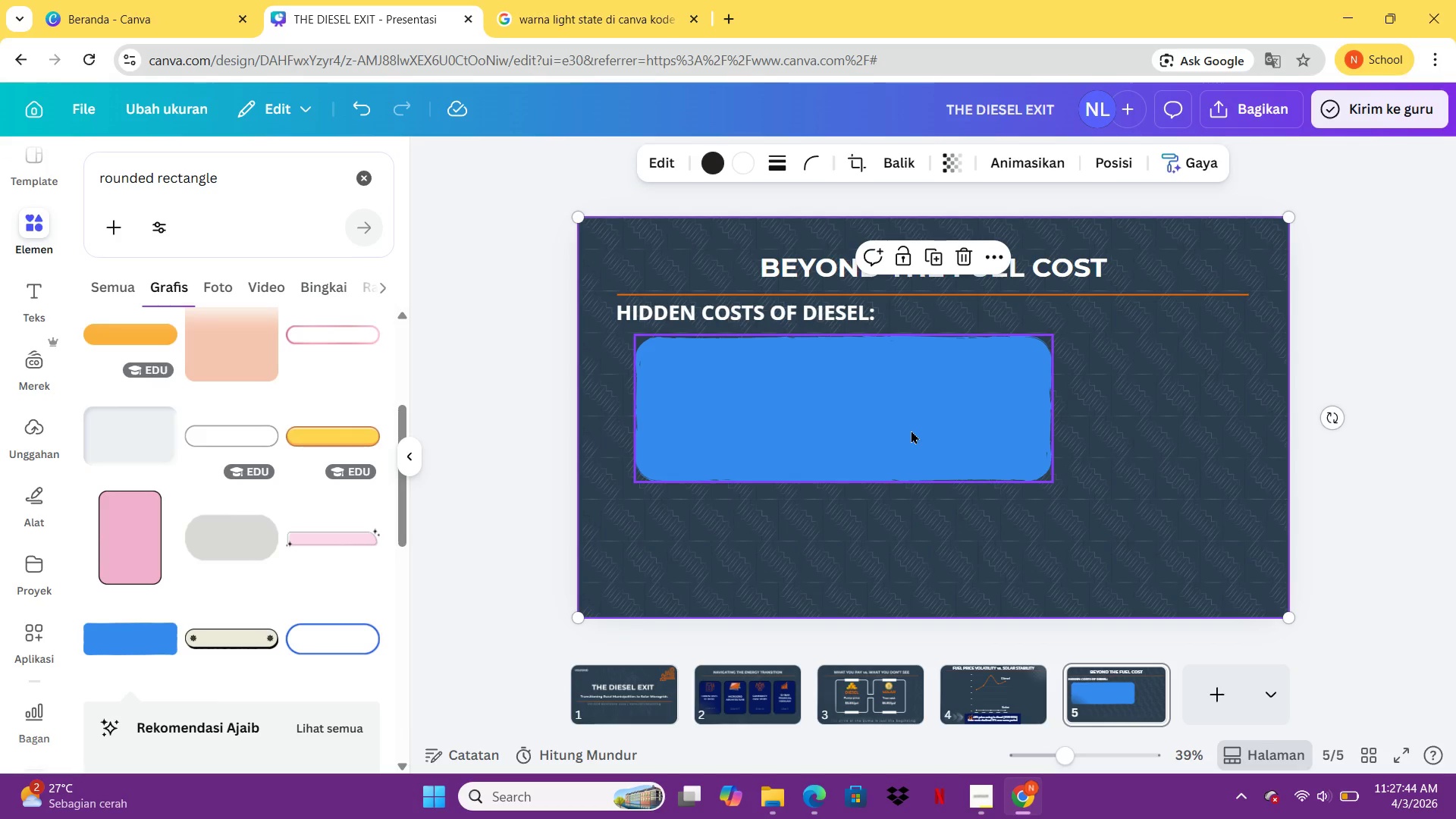 
left_click([911, 430])
 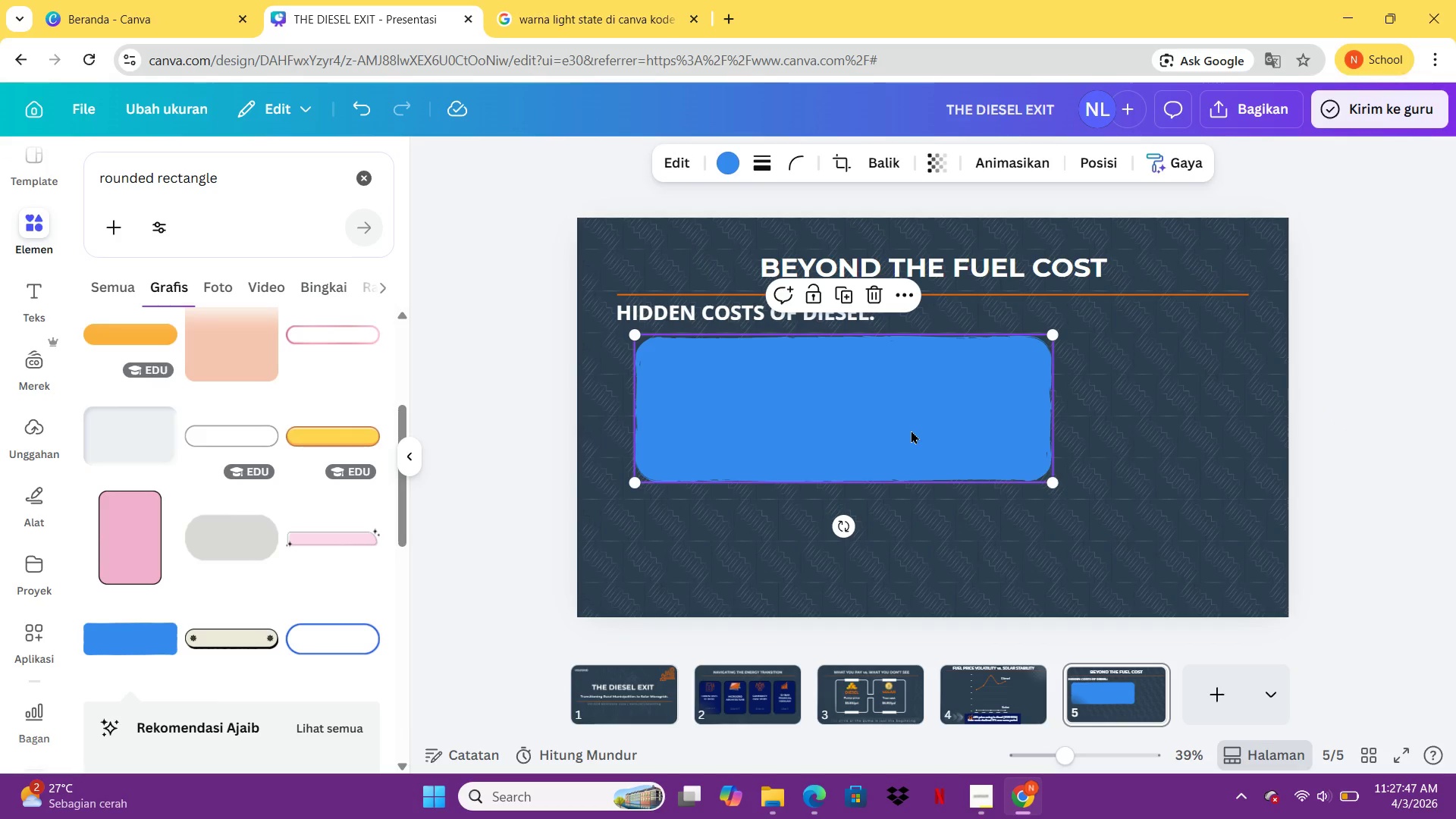 
key(Delete)
 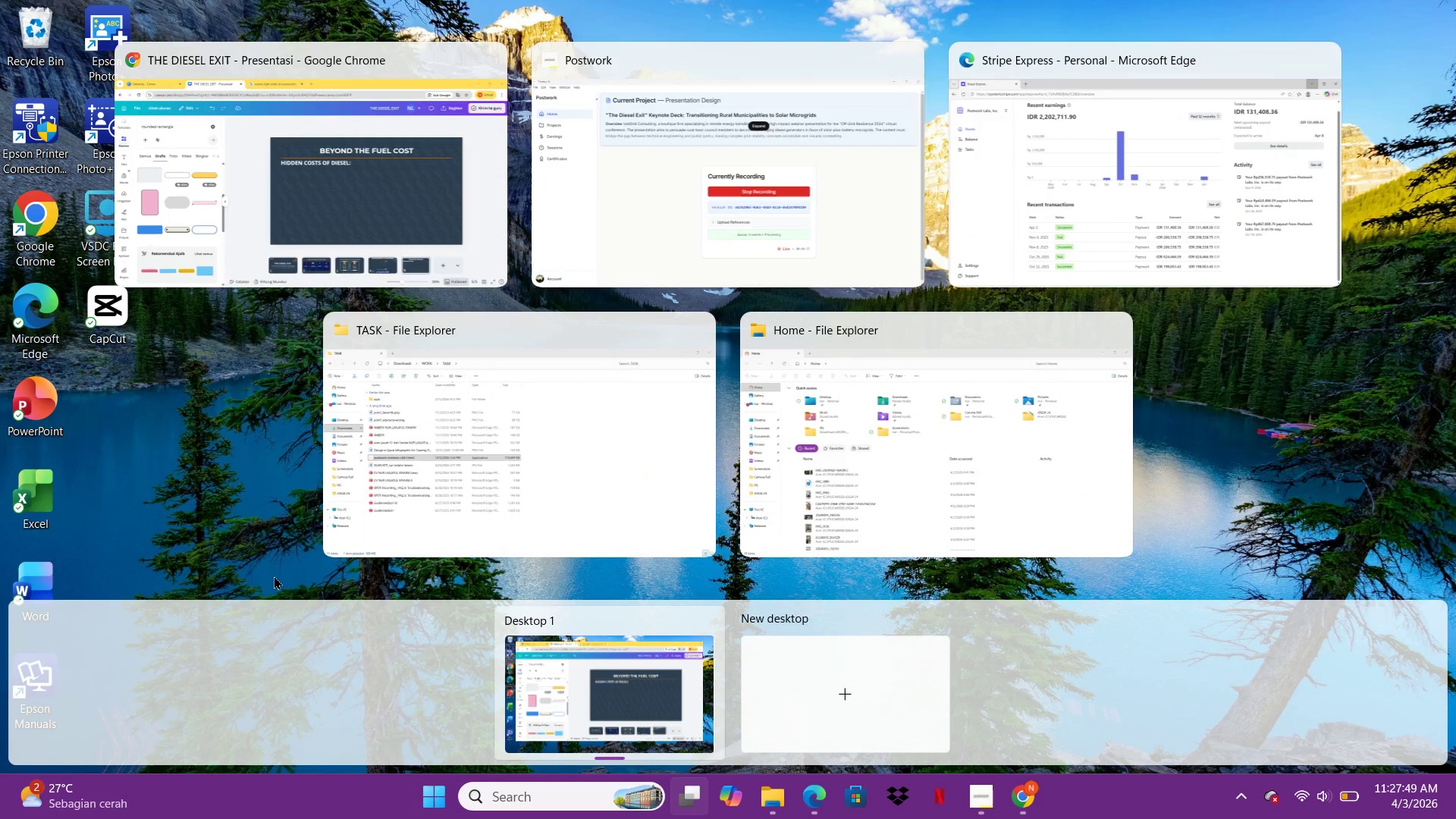 
left_click([355, 176])
 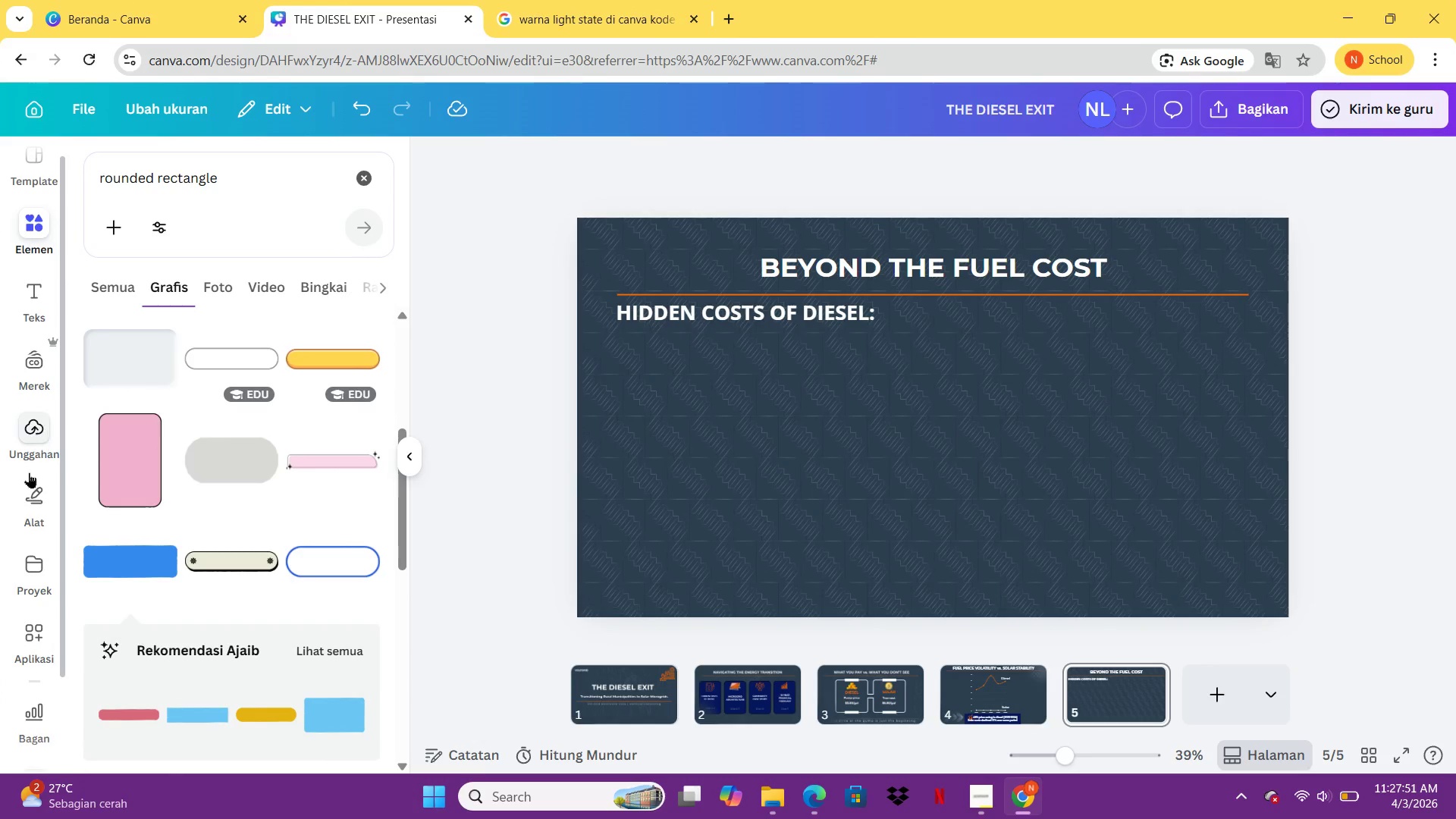 
left_click([28, 488])
 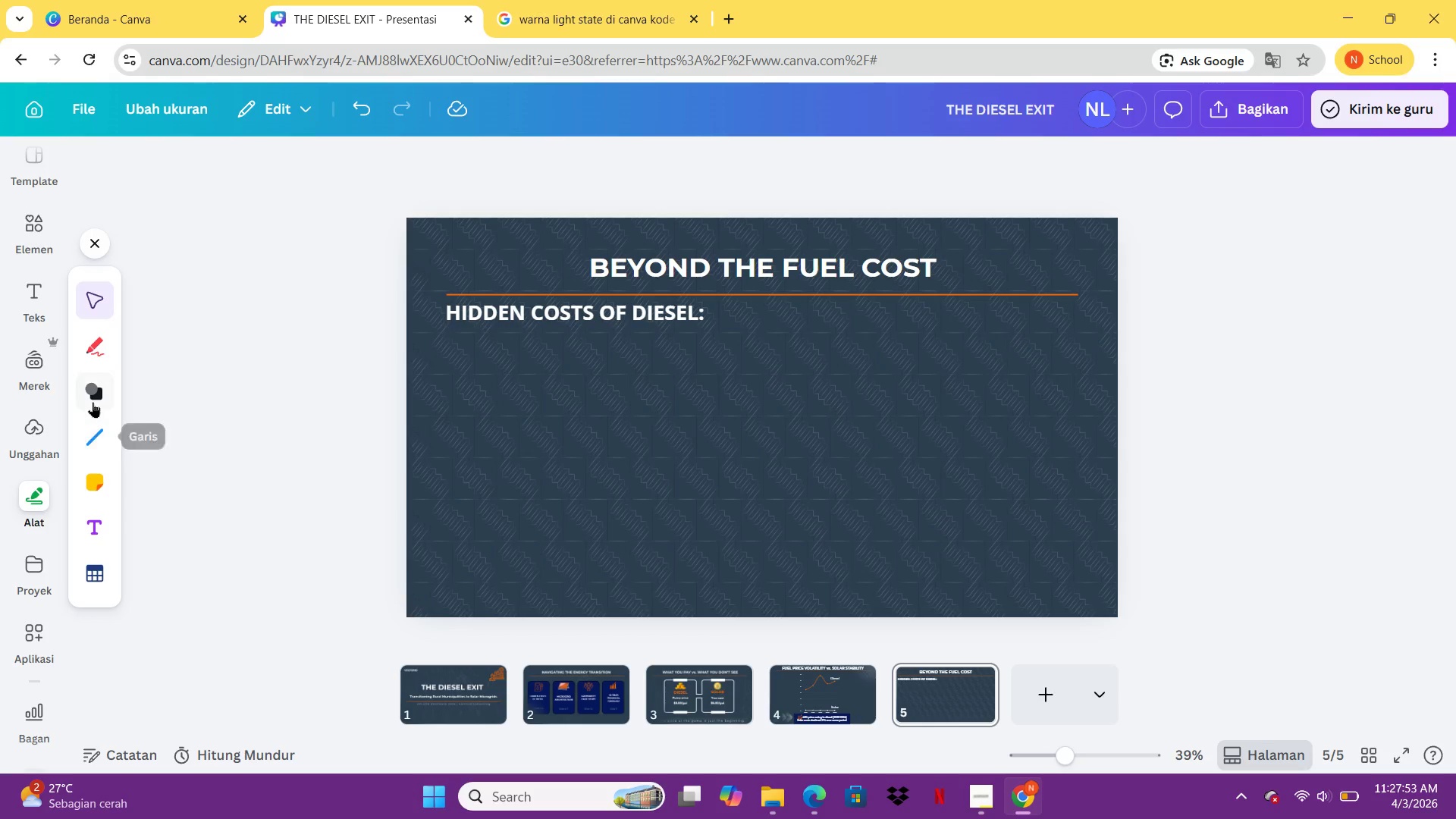 
left_click([93, 397])
 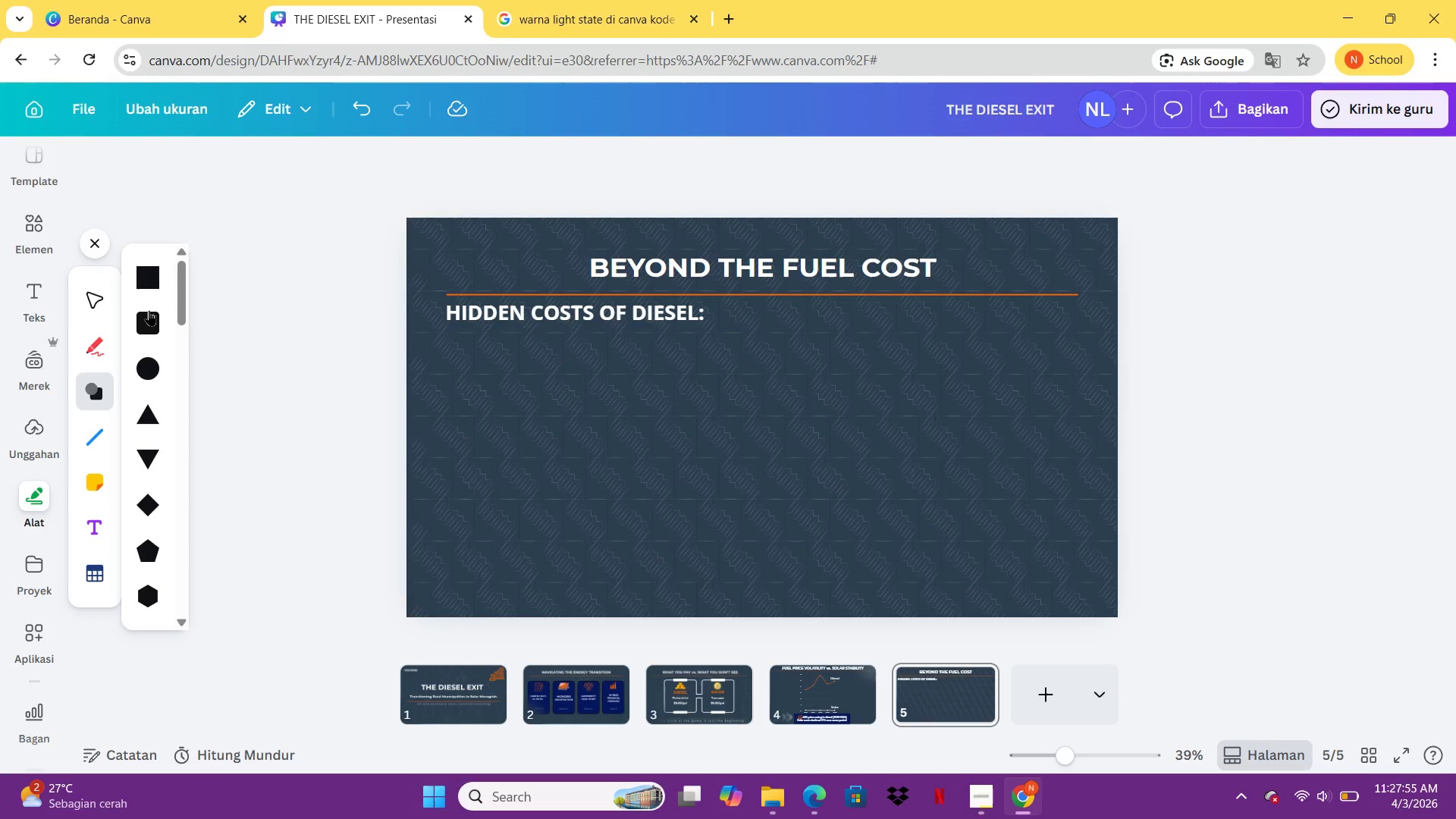 
left_click([149, 314])
 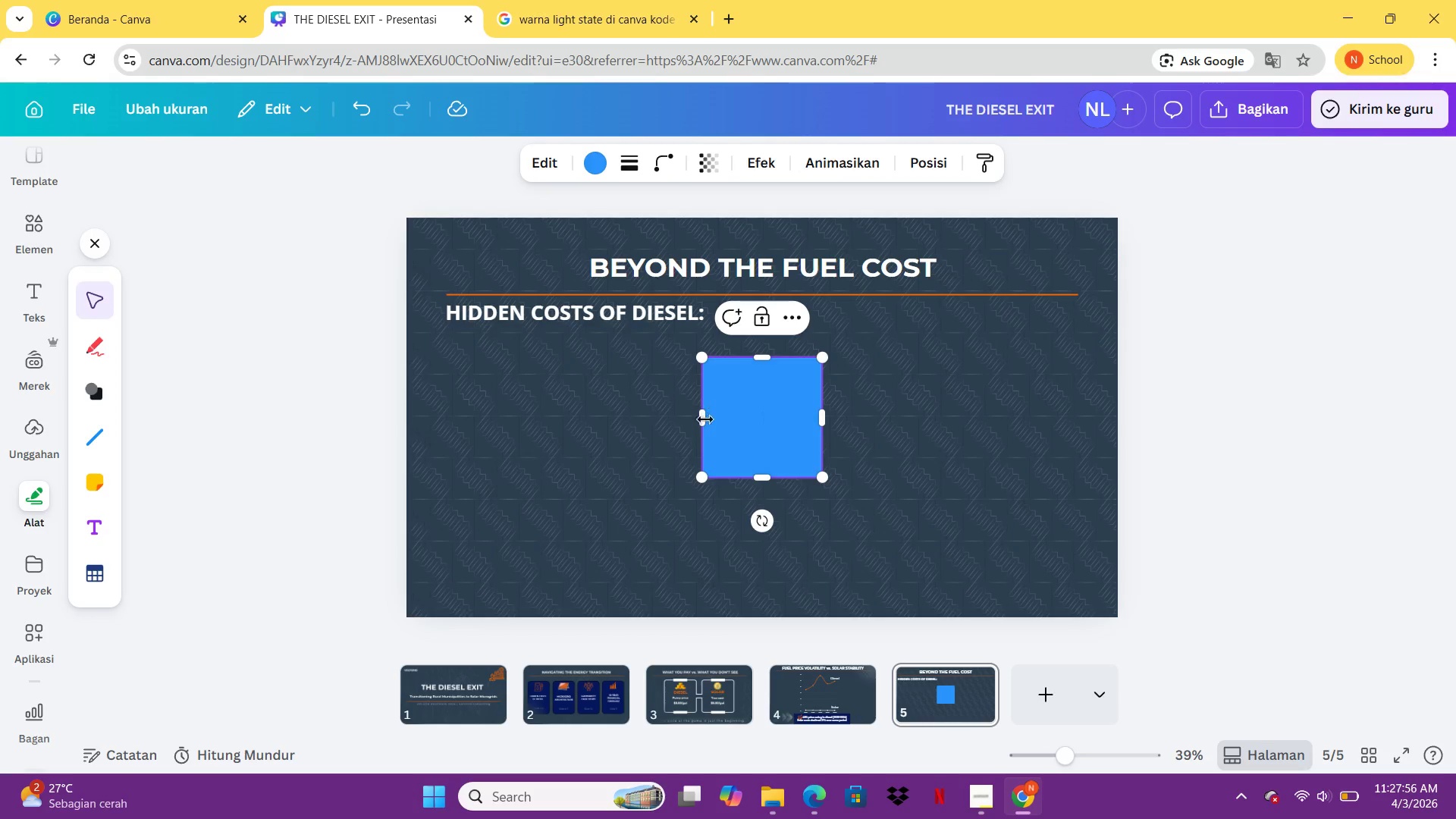 
left_click_drag(start_coordinate=[702, 422], to_coordinate=[465, 398])
 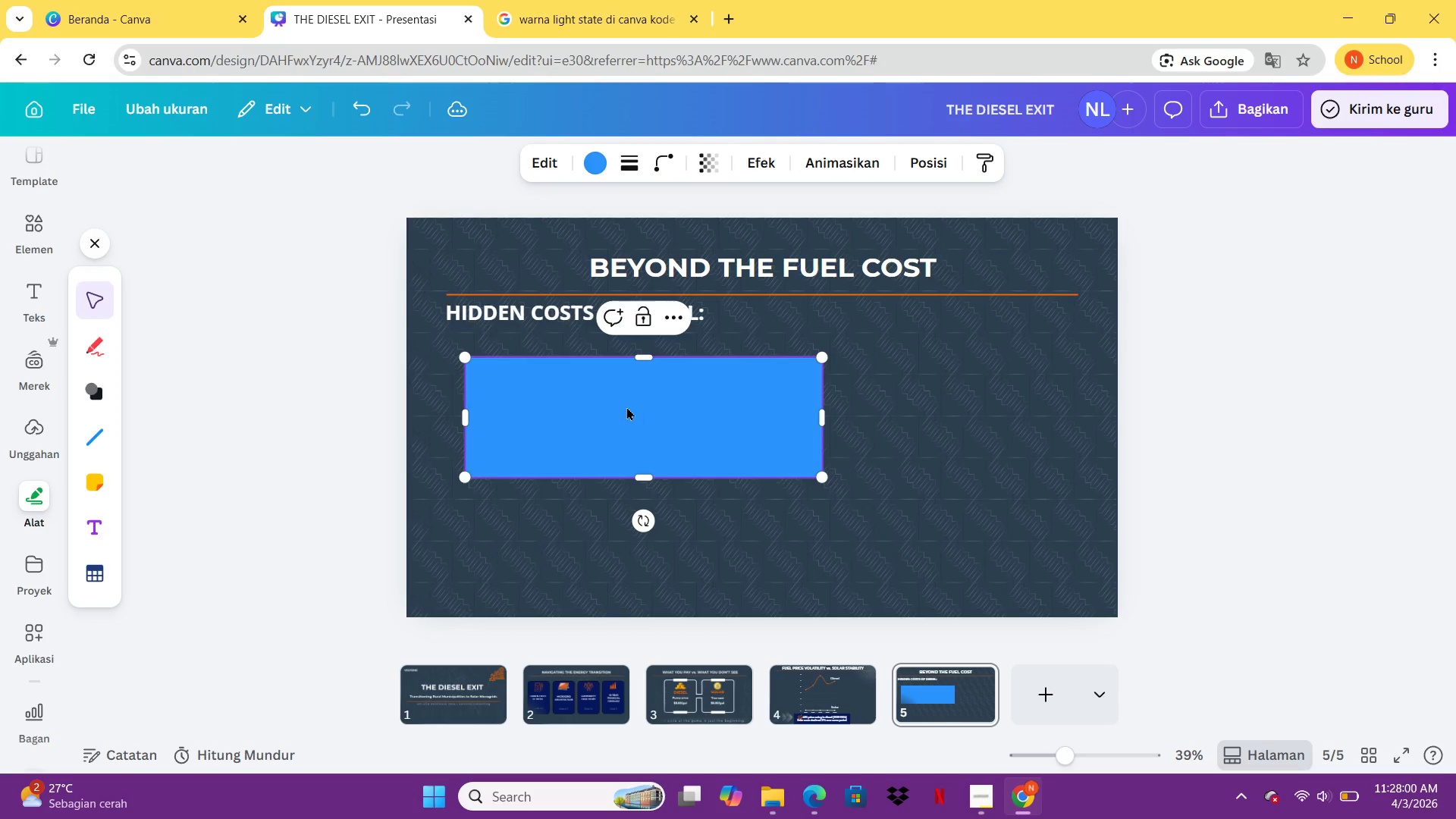 
left_click_drag(start_coordinate=[626, 406], to_coordinate=[601, 378])
 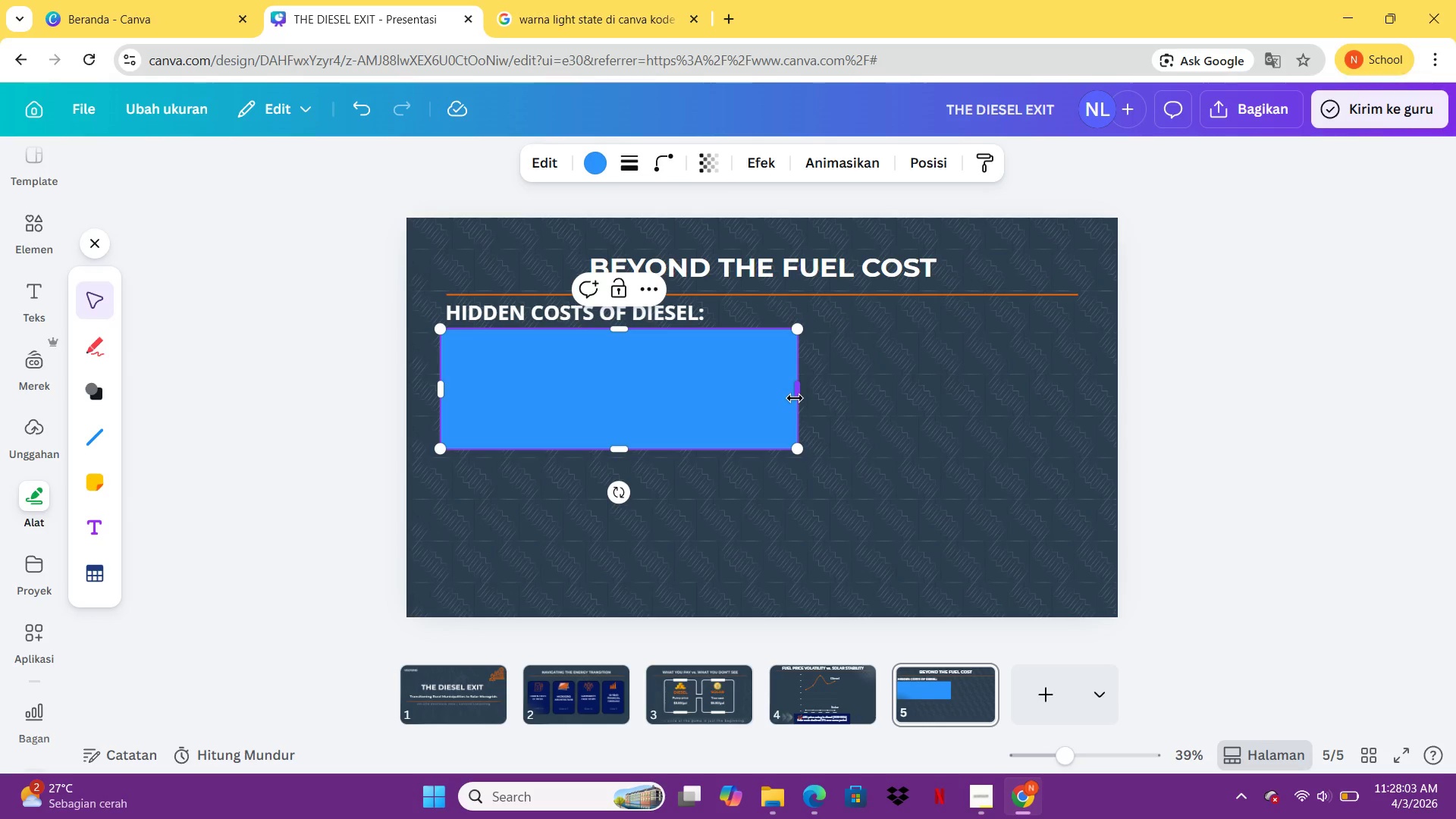 
left_click_drag(start_coordinate=[795, 397], to_coordinate=[1034, 406])
 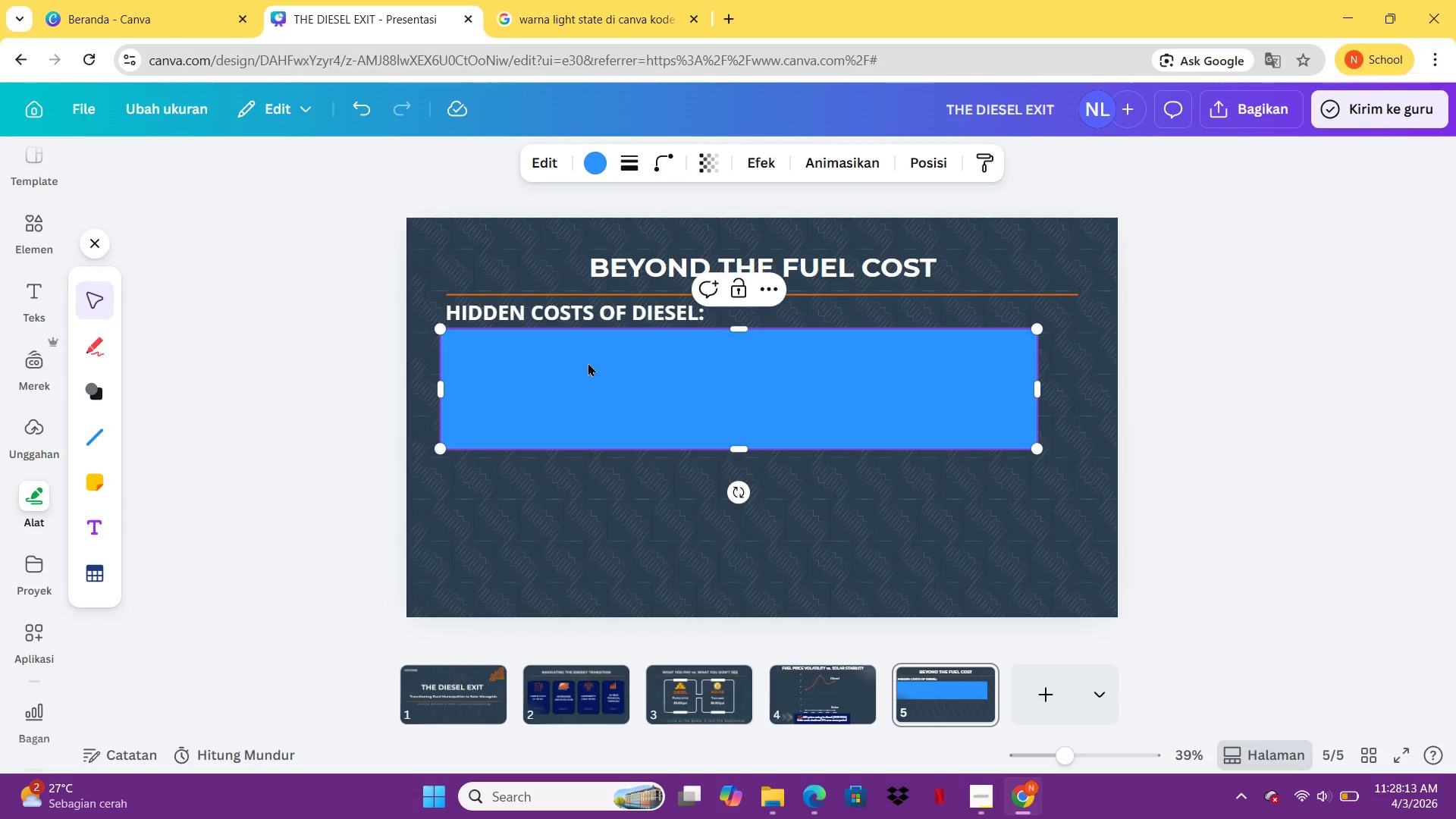 
wait(12.78)
 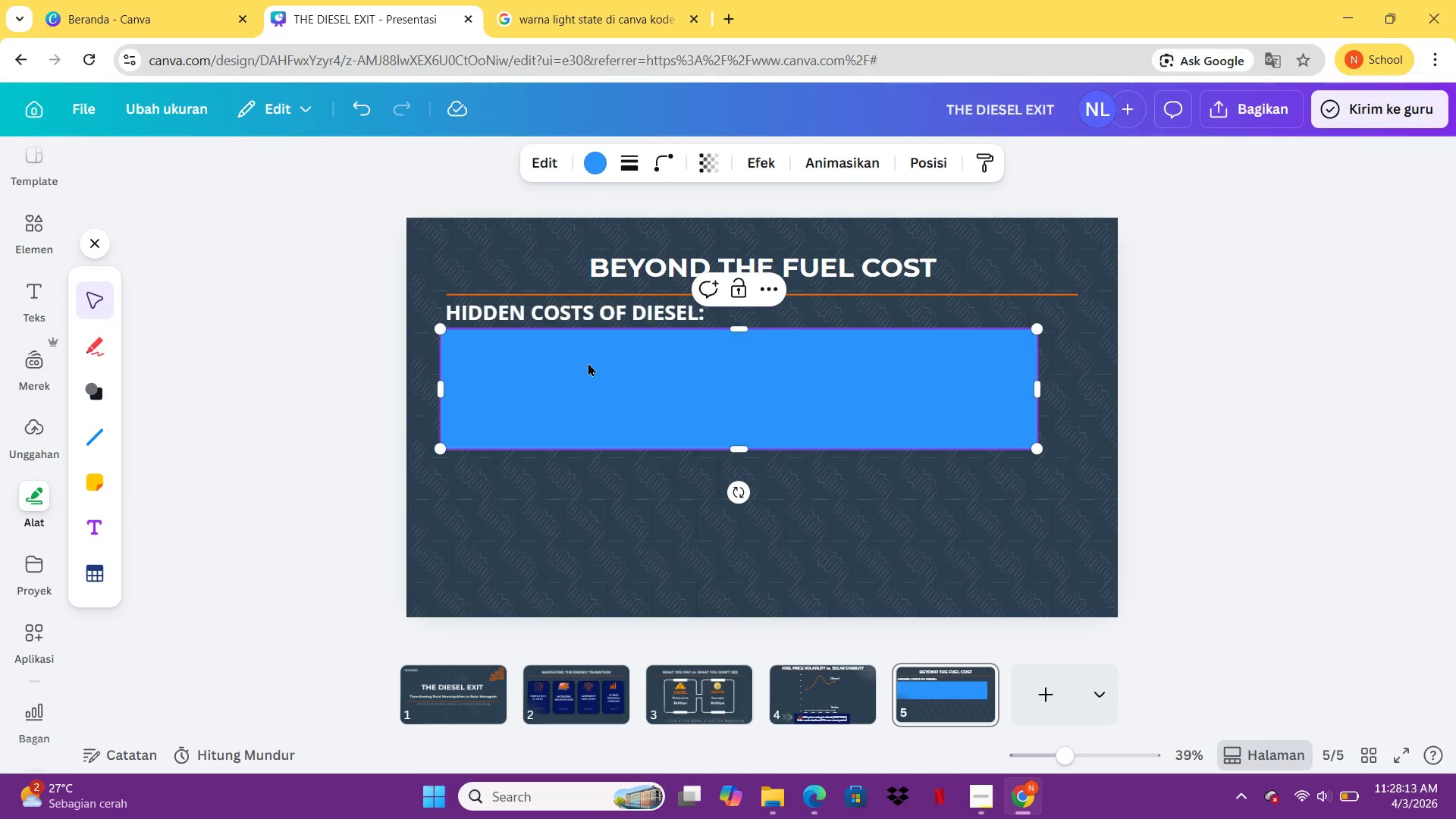 
left_click([1326, 459])
 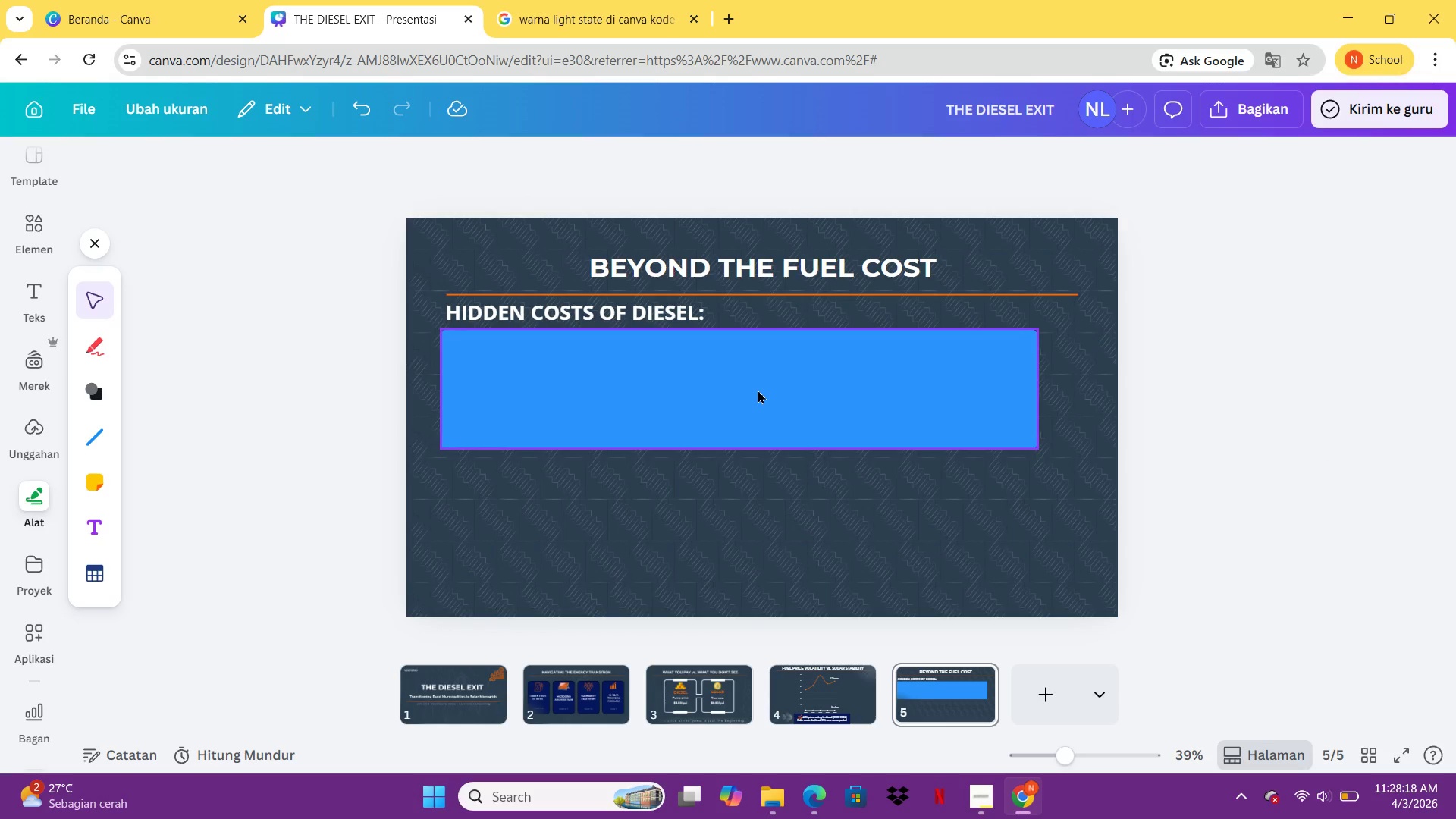 
left_click([758, 390])
 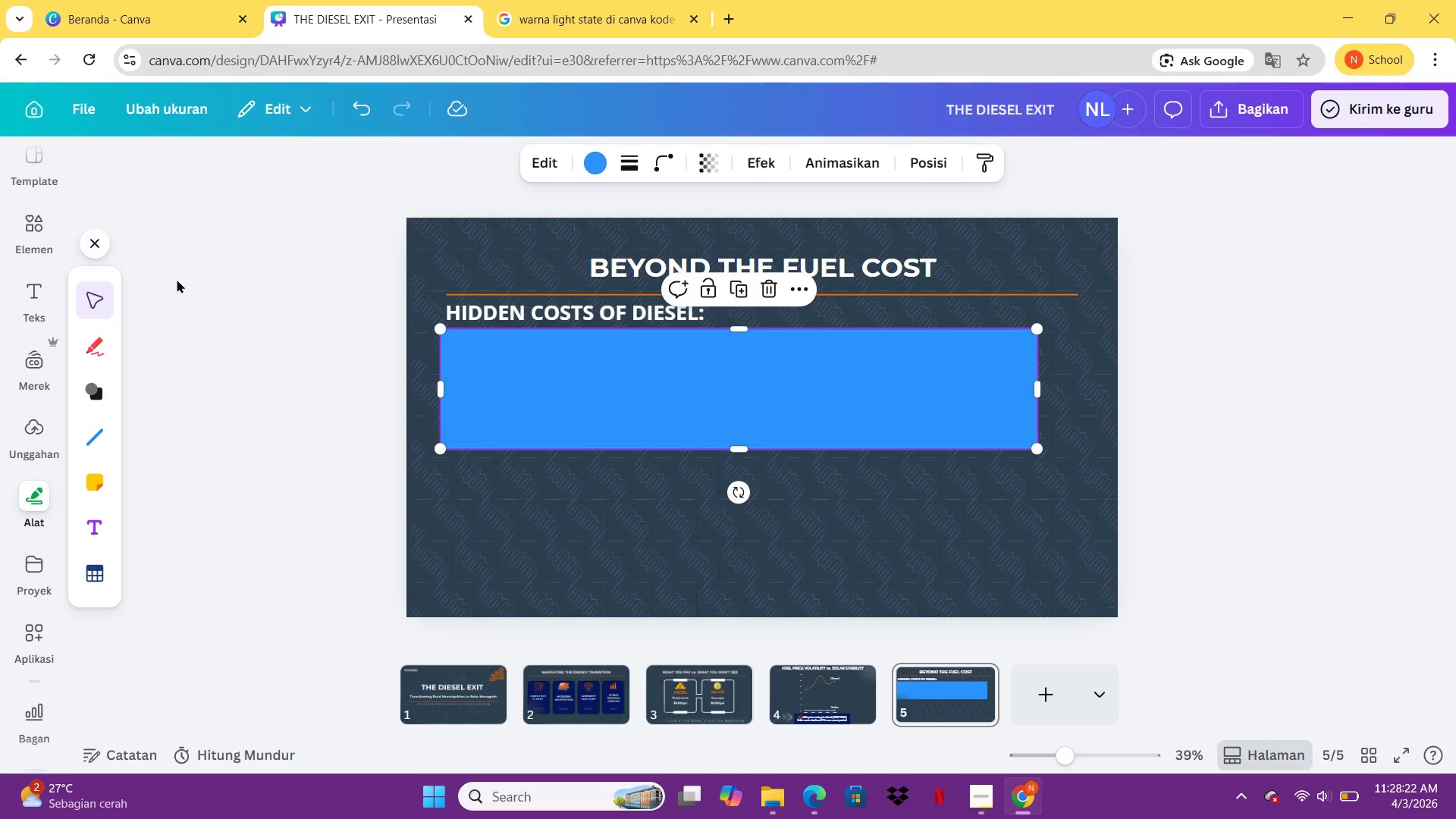 
wait(5.09)
 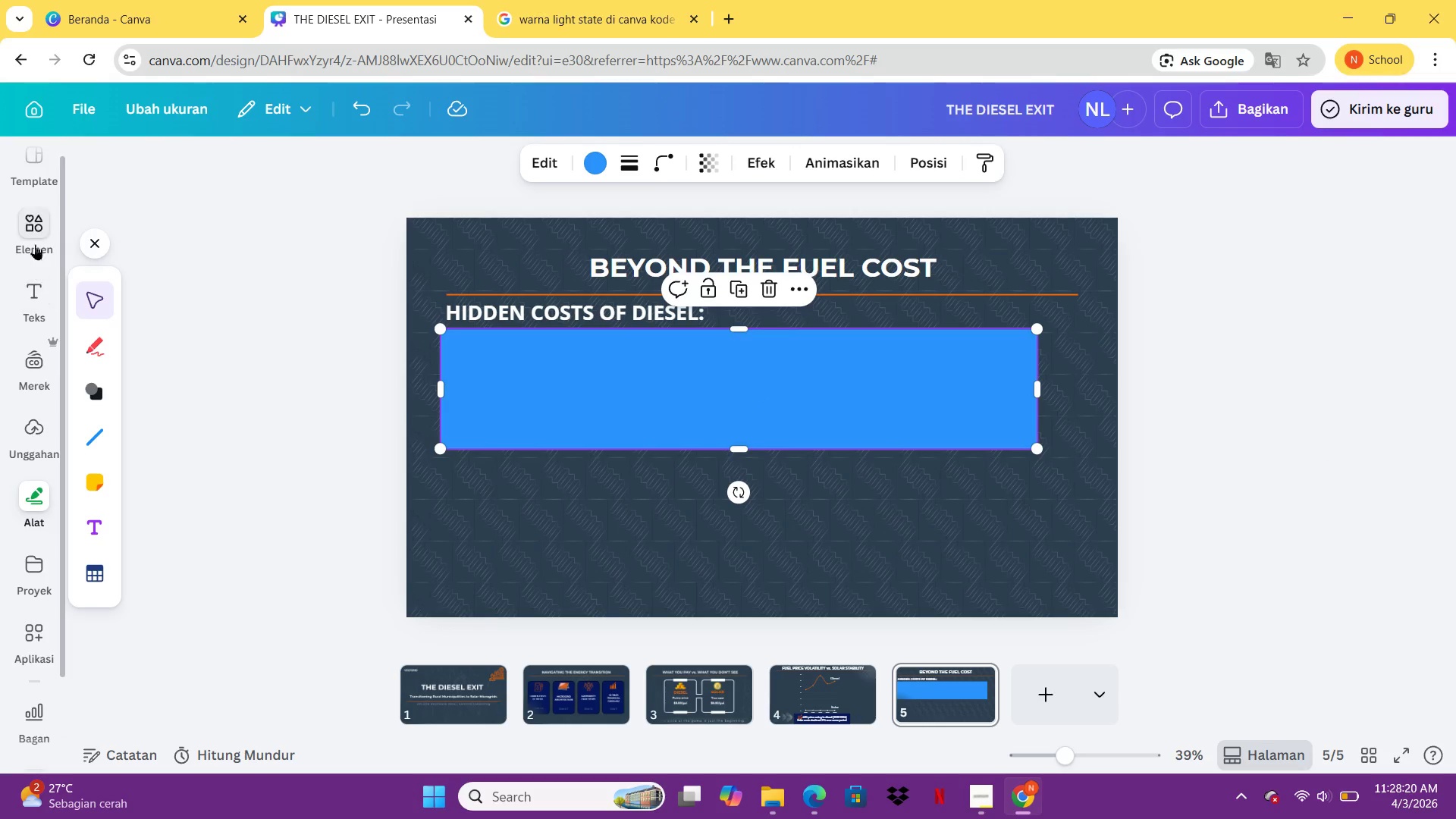 
left_click([602, 164])
 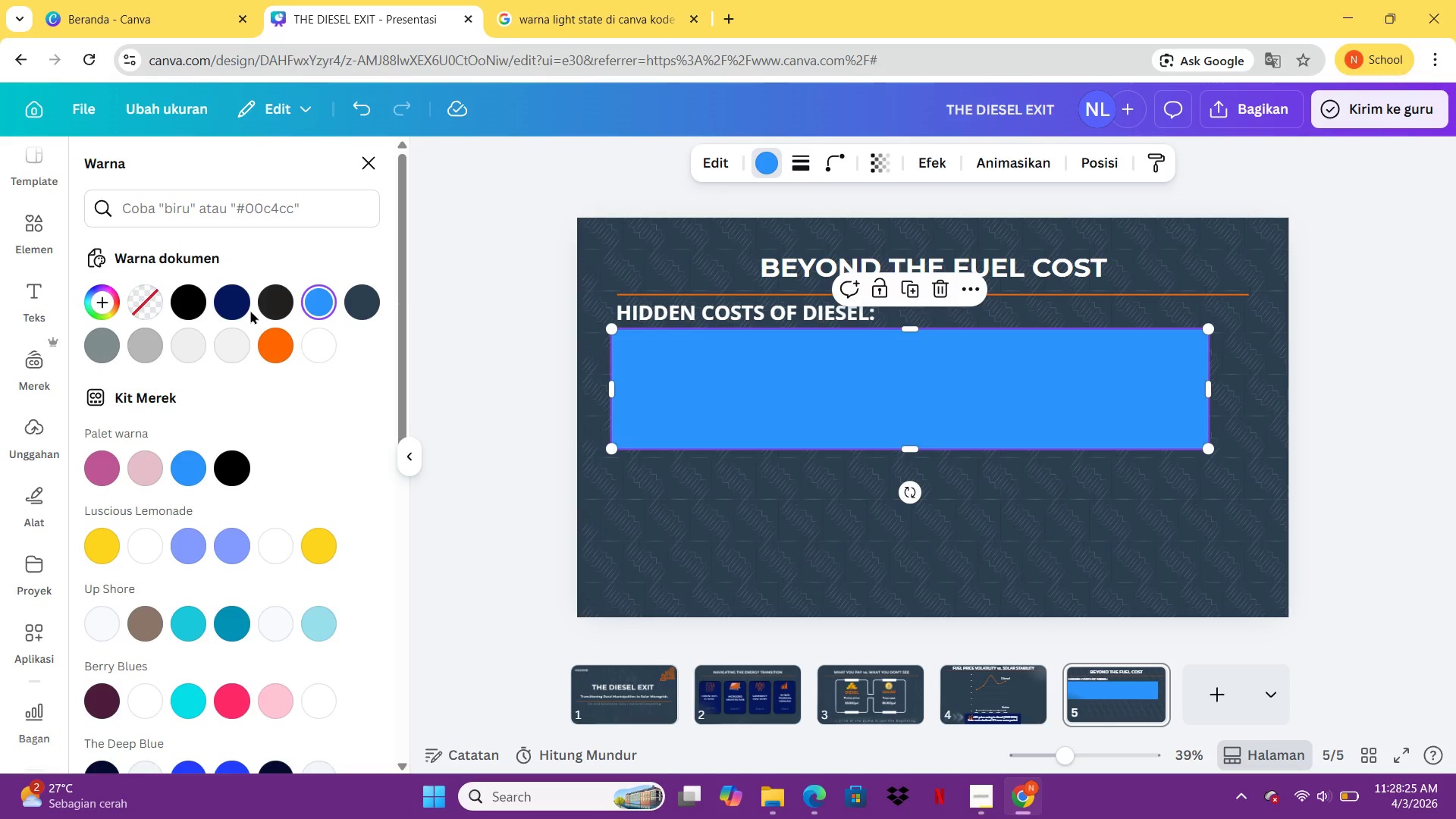 
left_click([237, 309])
 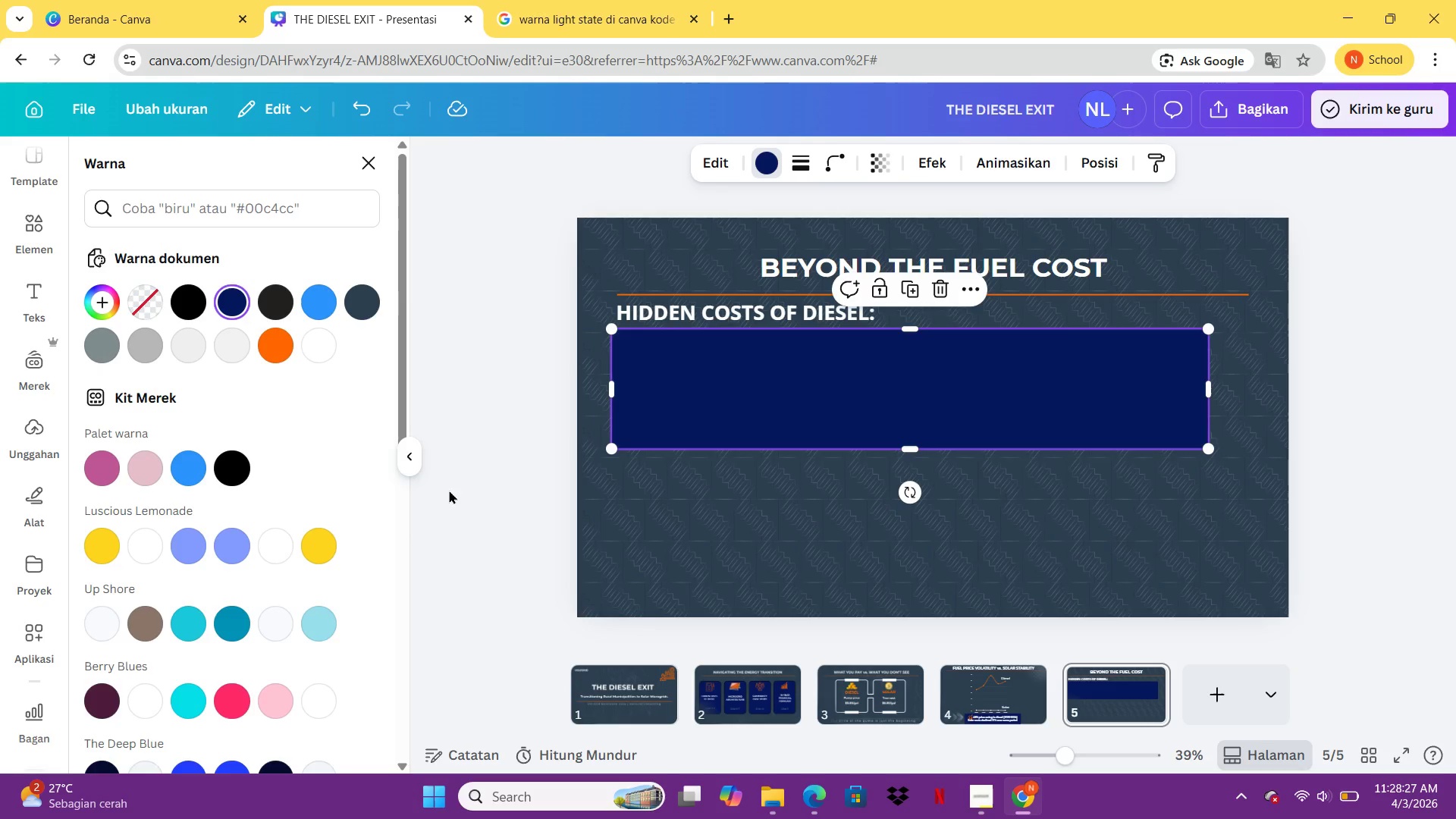 
left_click([443, 491])
 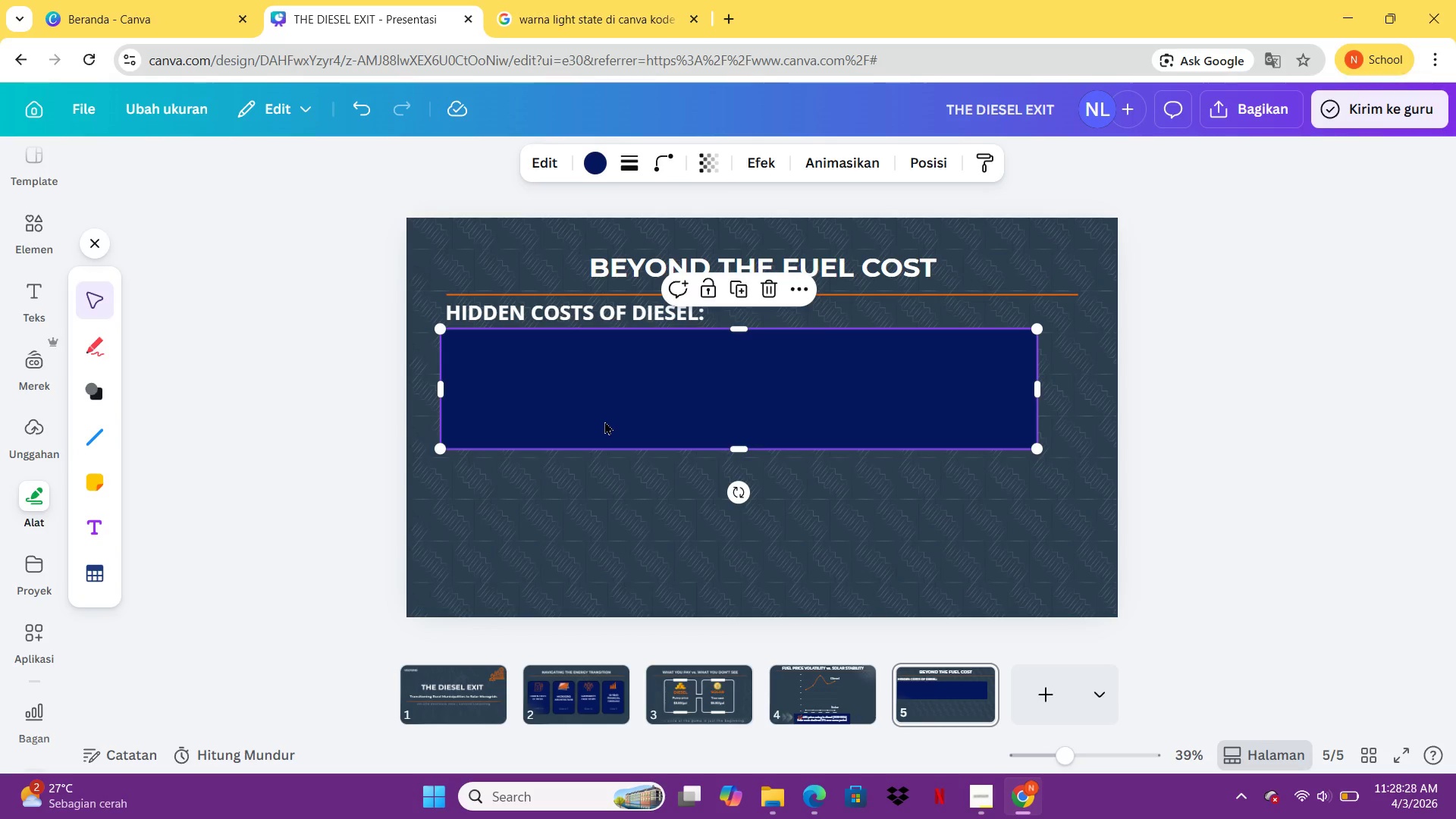 
left_click([604, 421])
 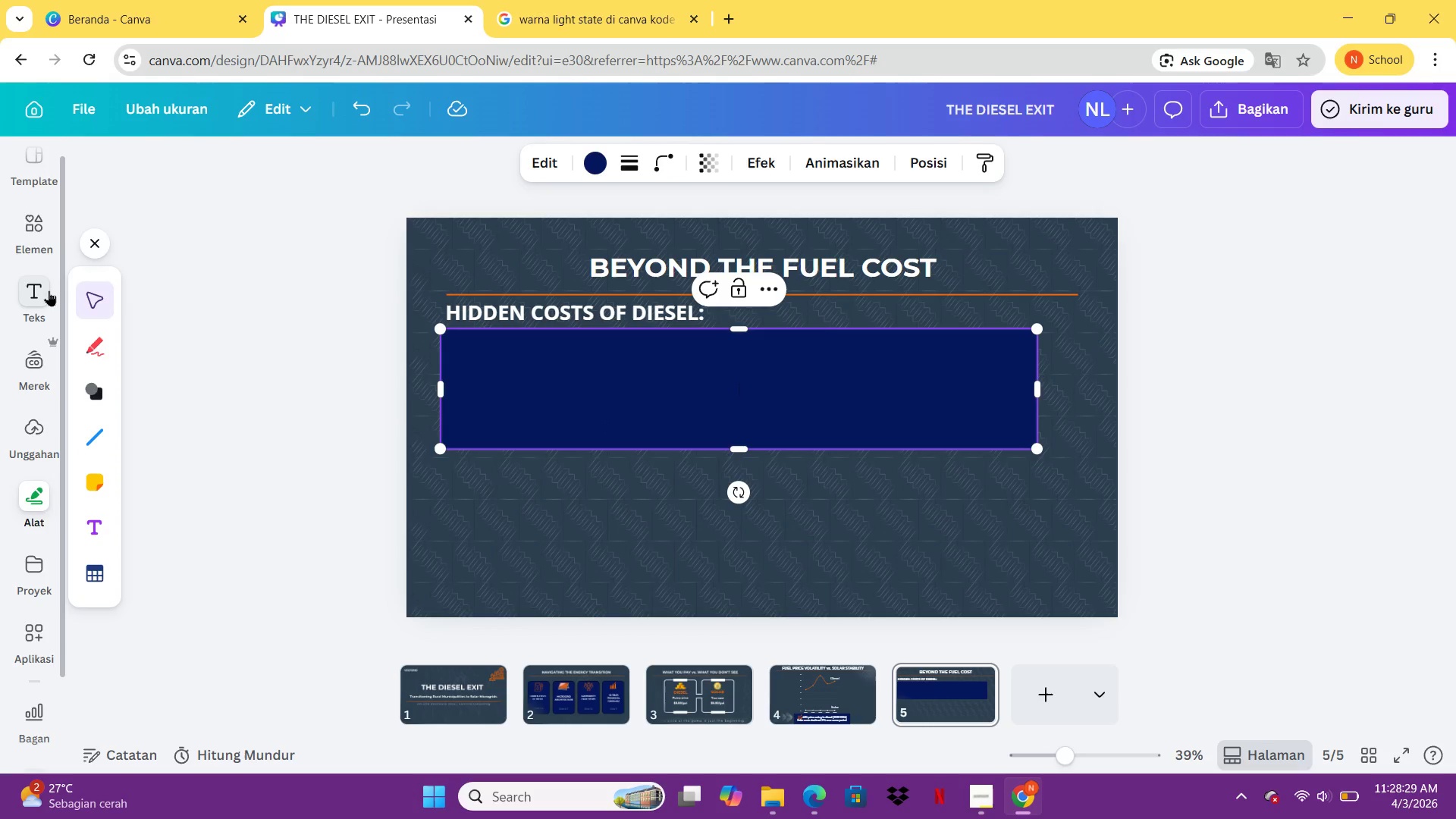 
left_click([47, 295])
 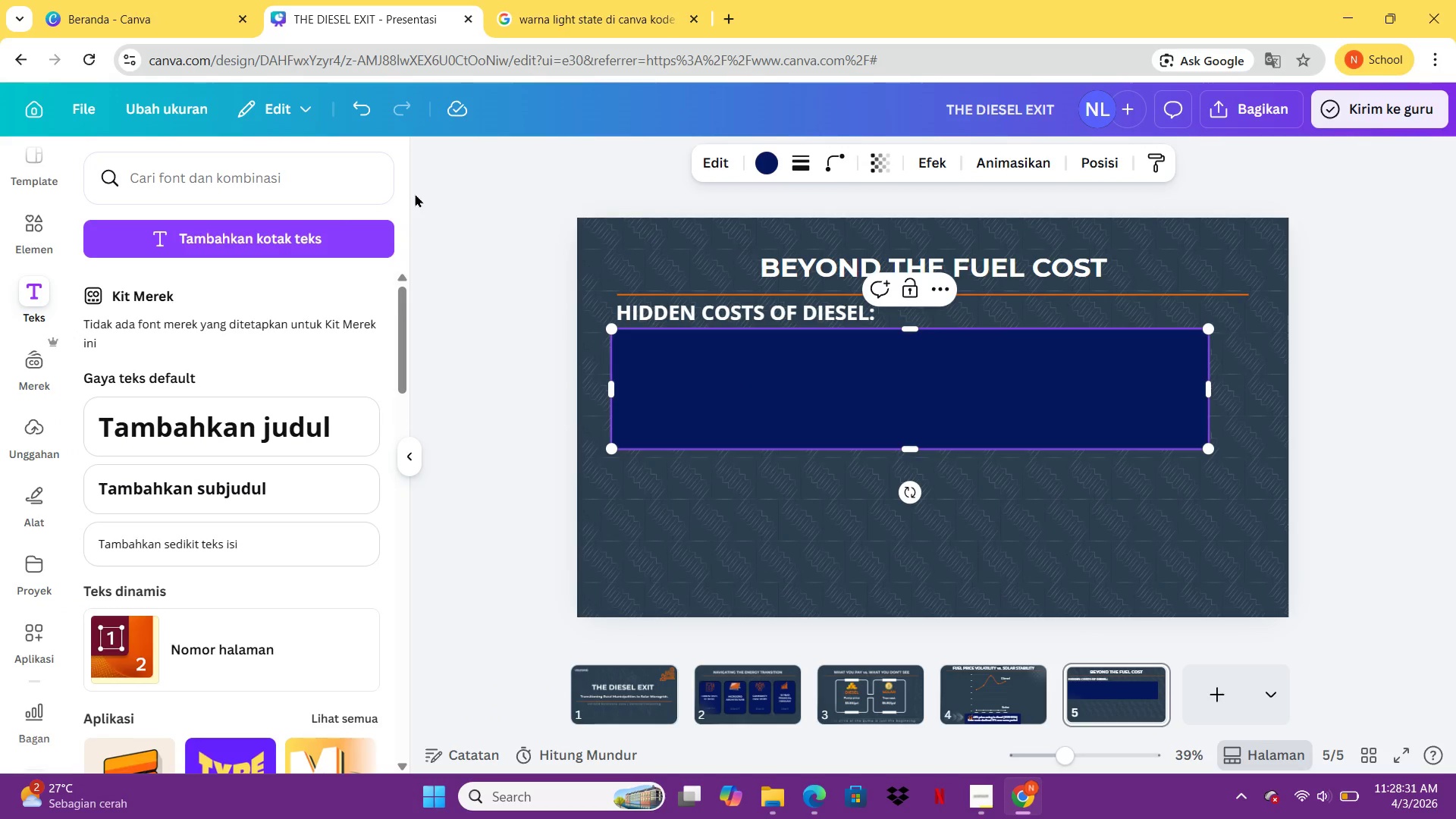 
left_click([415, 196])
 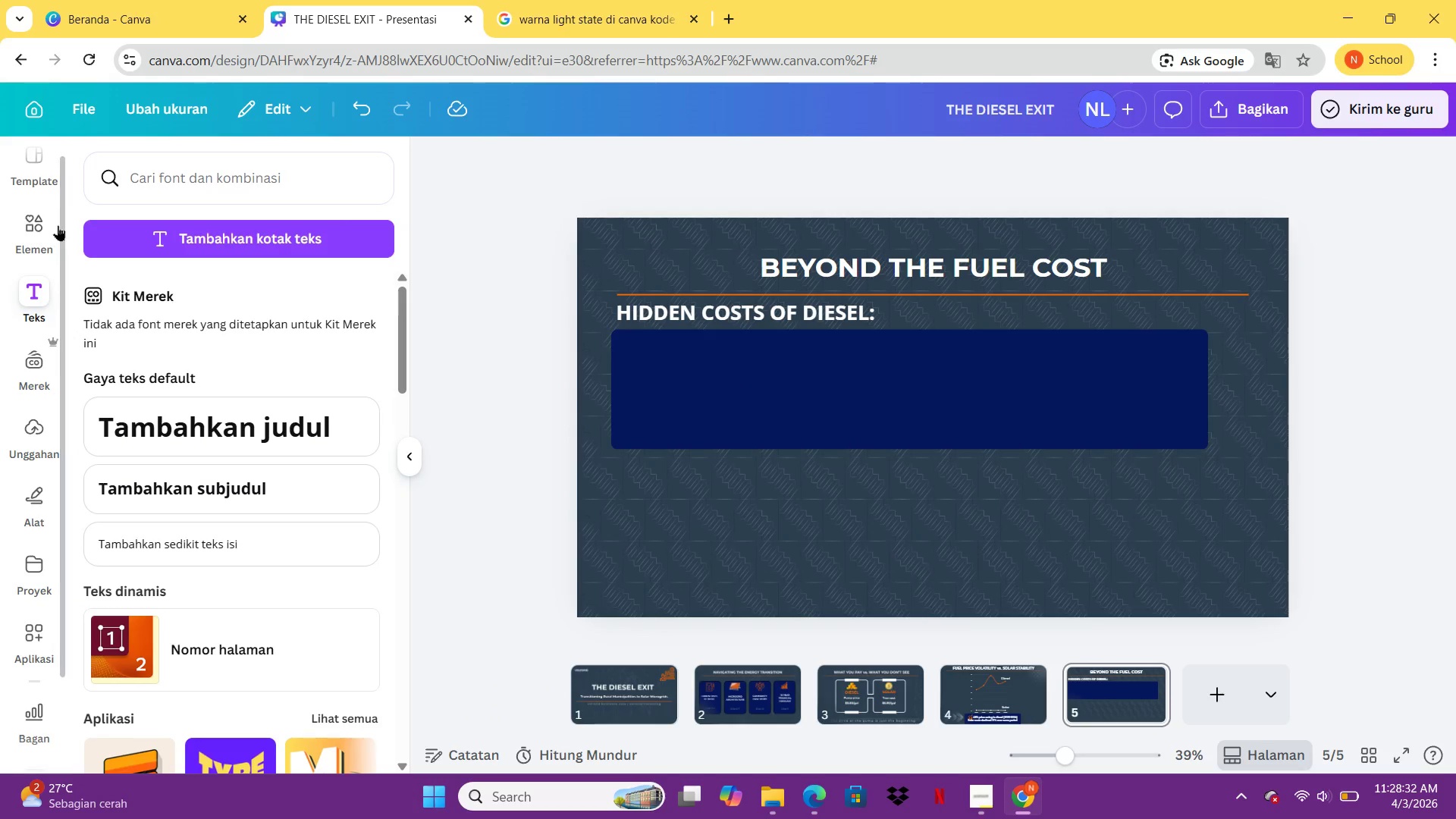 
left_click([36, 228])
 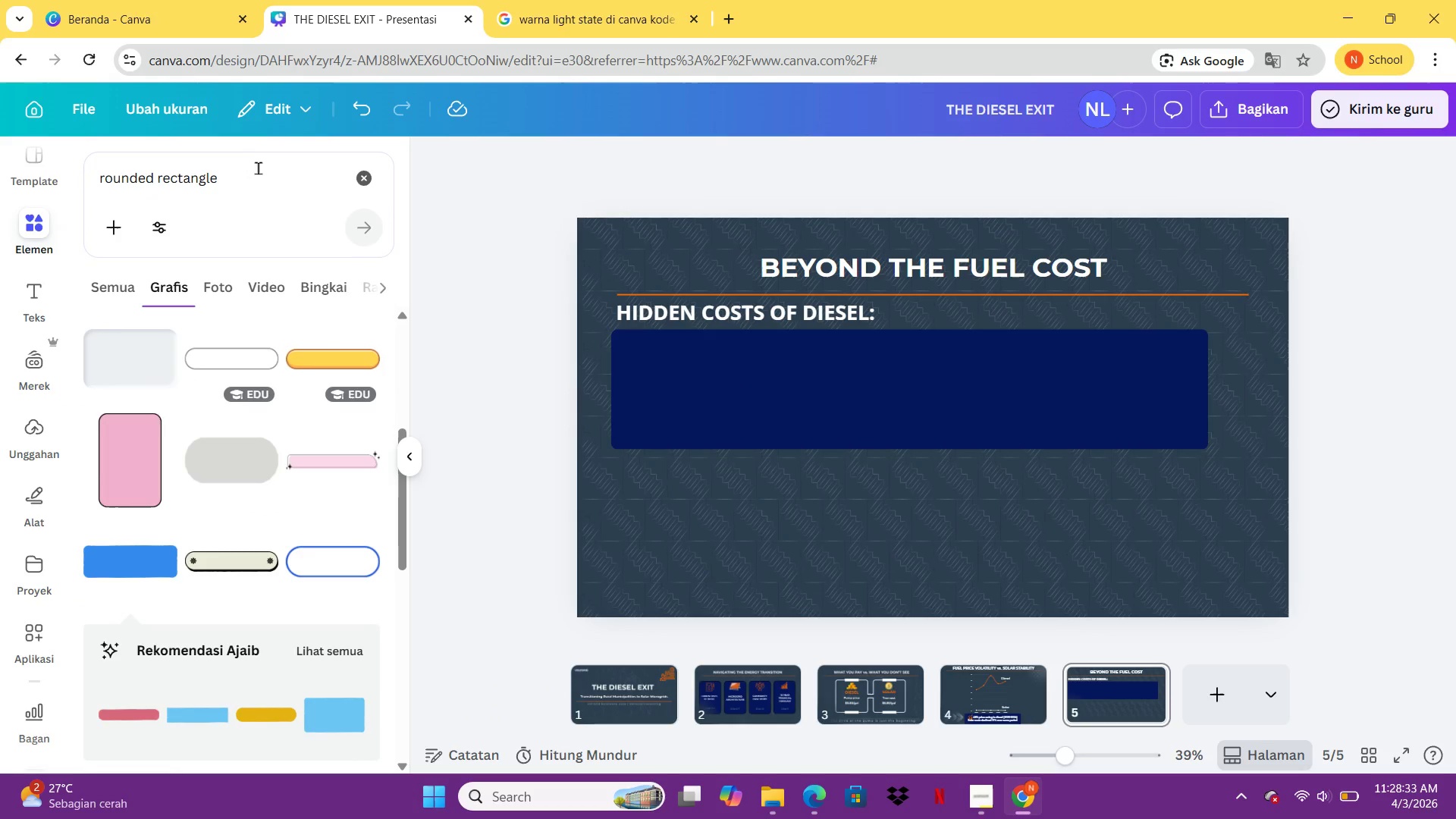 
left_click([260, 168])
 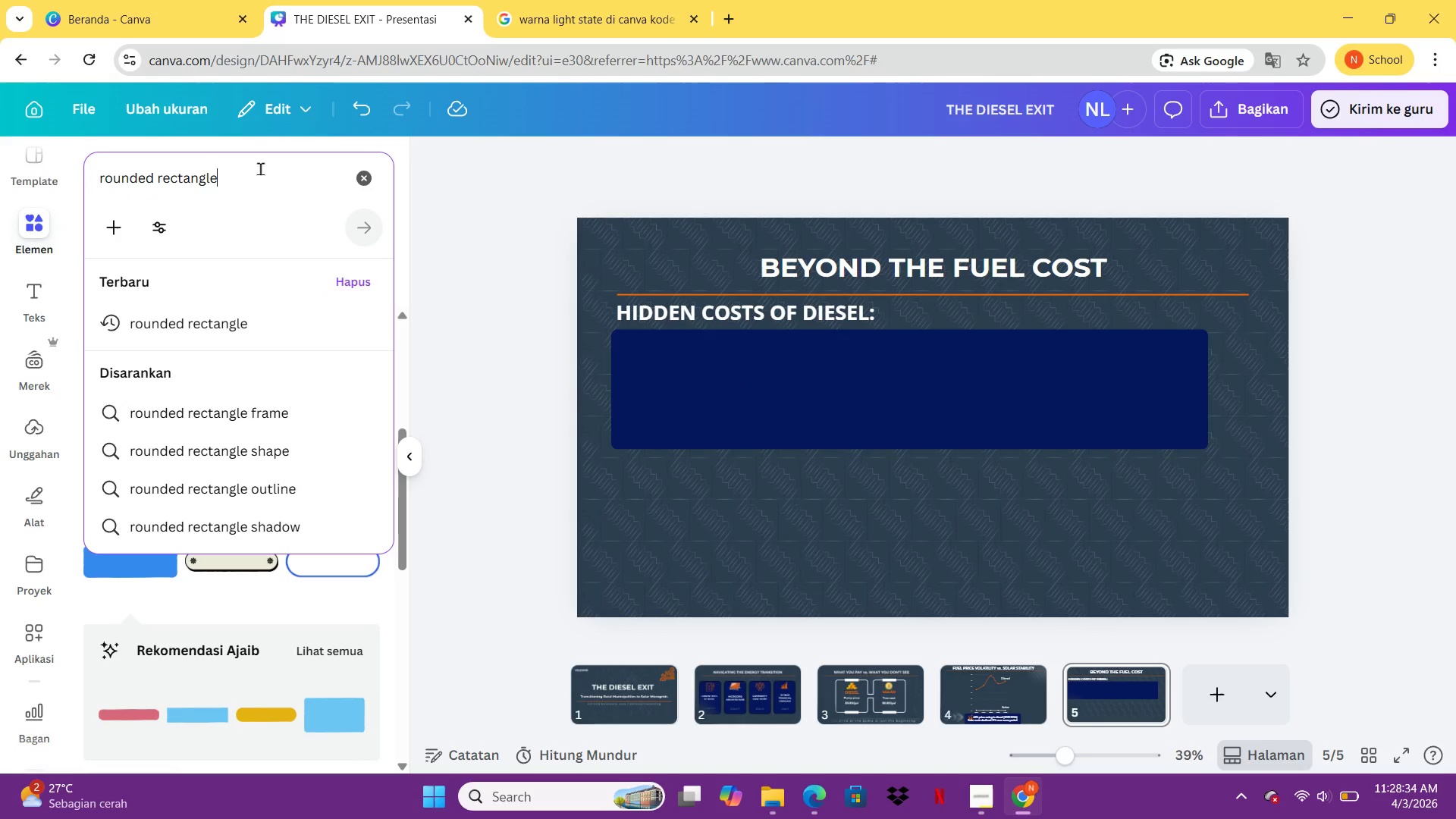 
key(Control+A)
 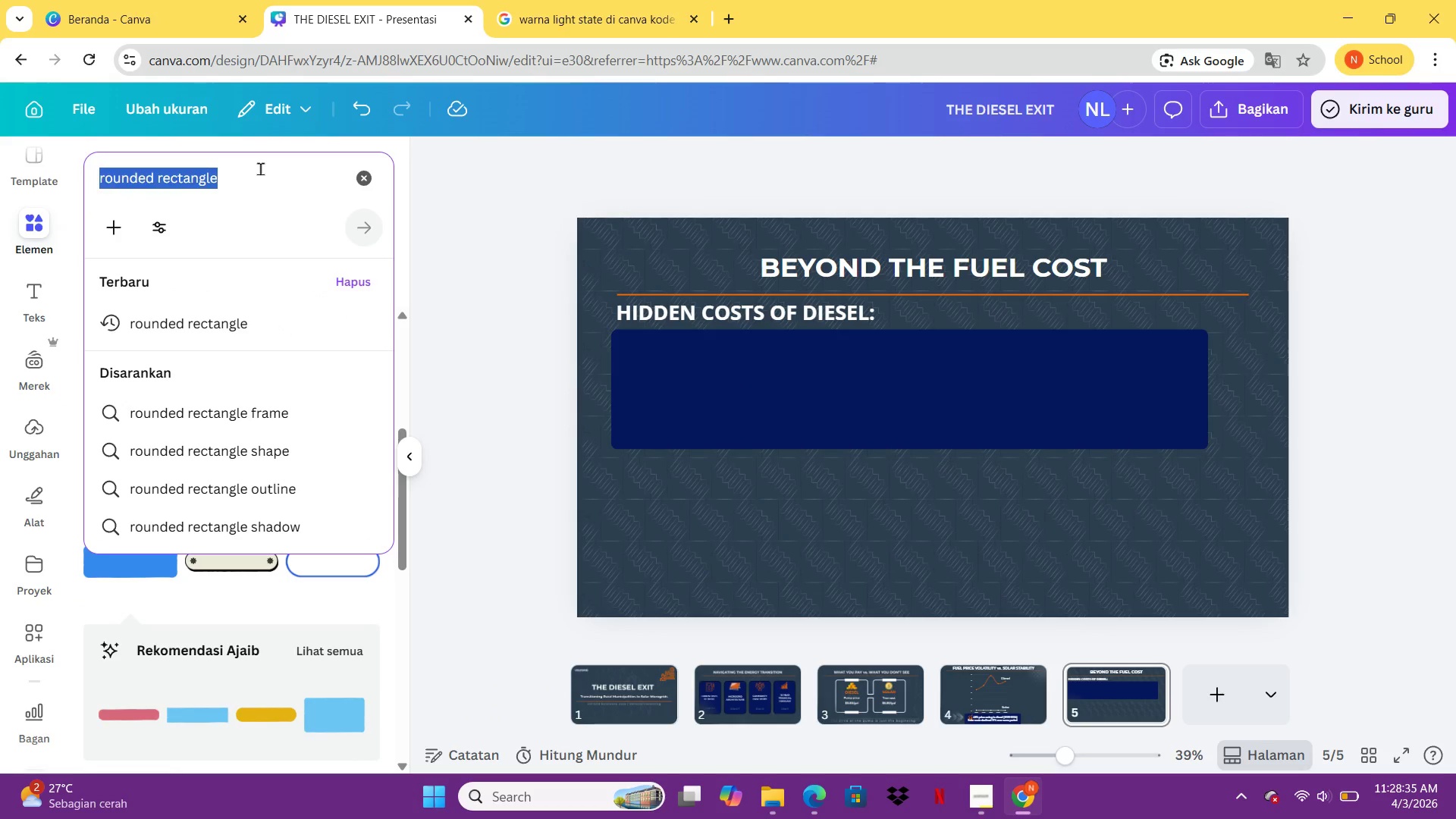 
type(truck)
 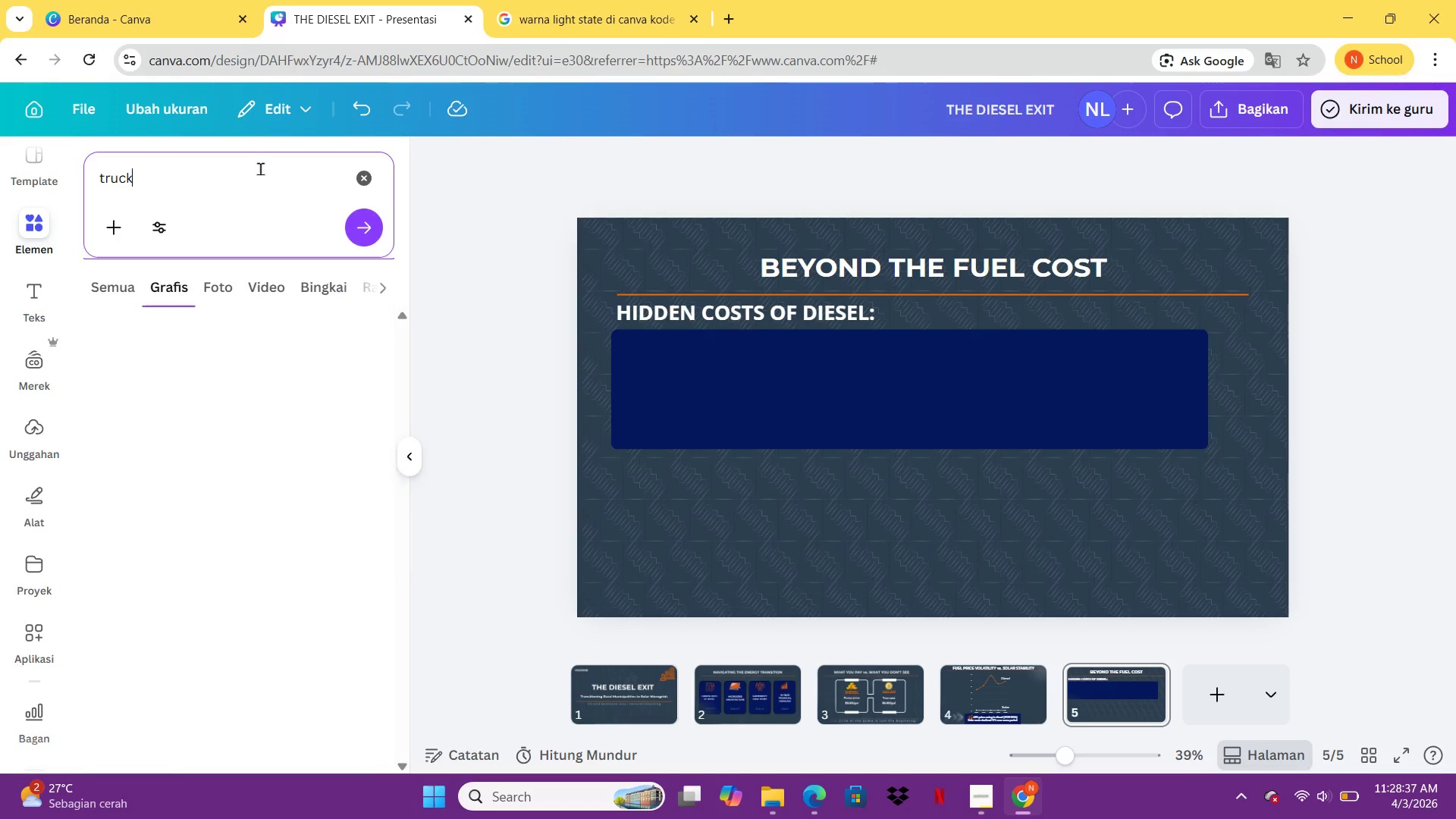 
key(Enter)
 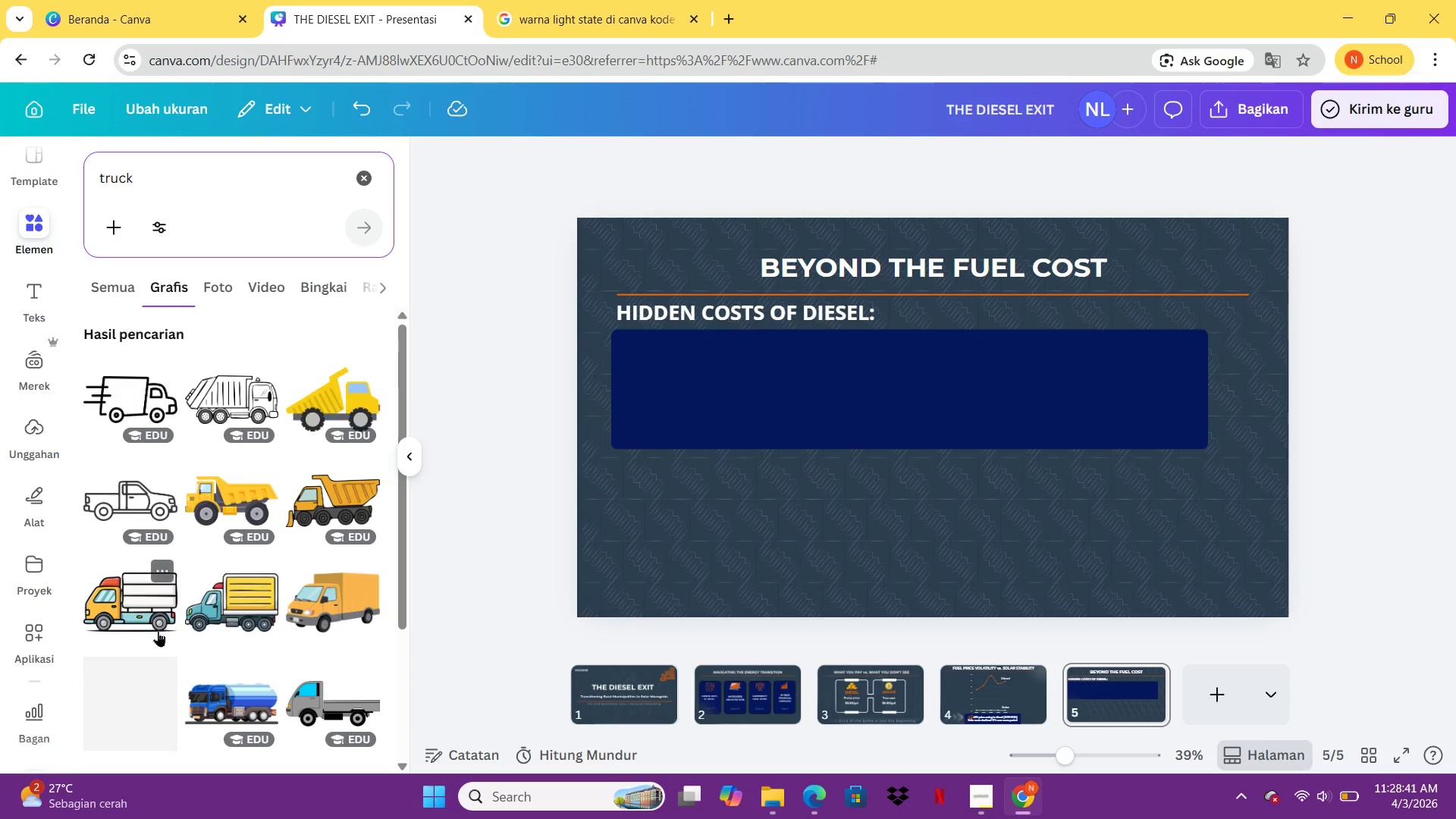 
wait(9.78)
 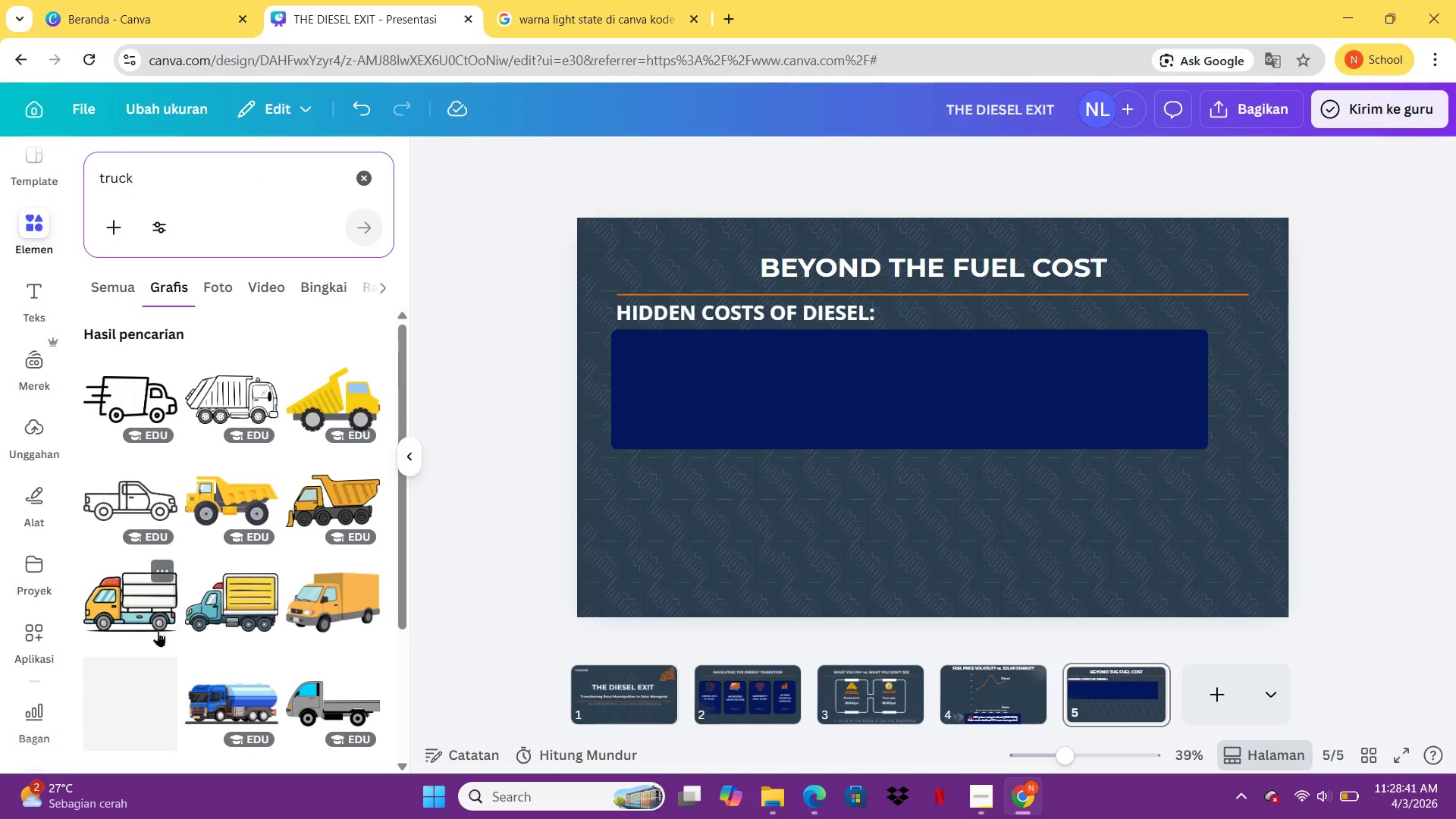 
left_click([210, 411])
 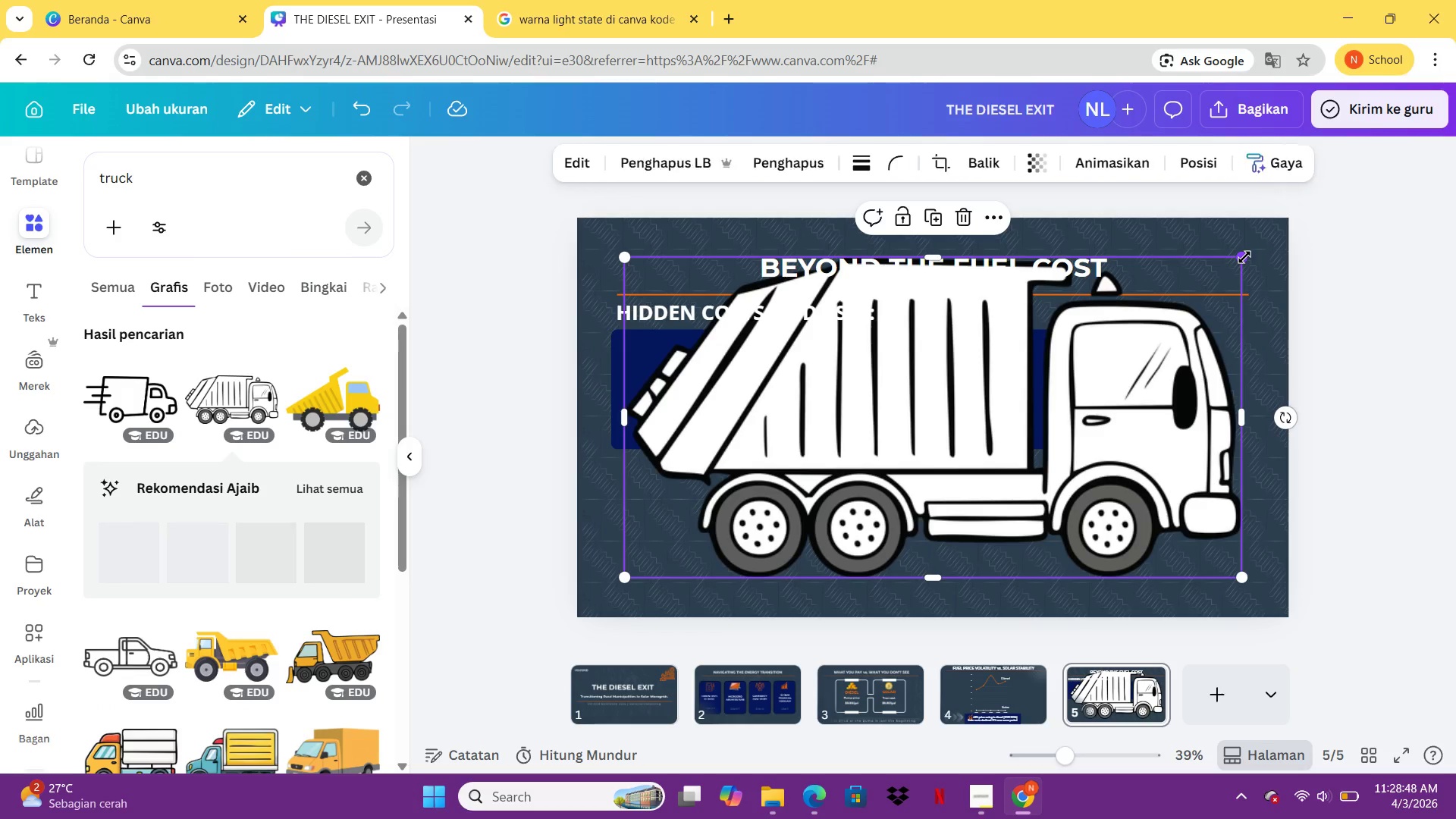 
left_click_drag(start_coordinate=[1244, 257], to_coordinate=[924, 491])
 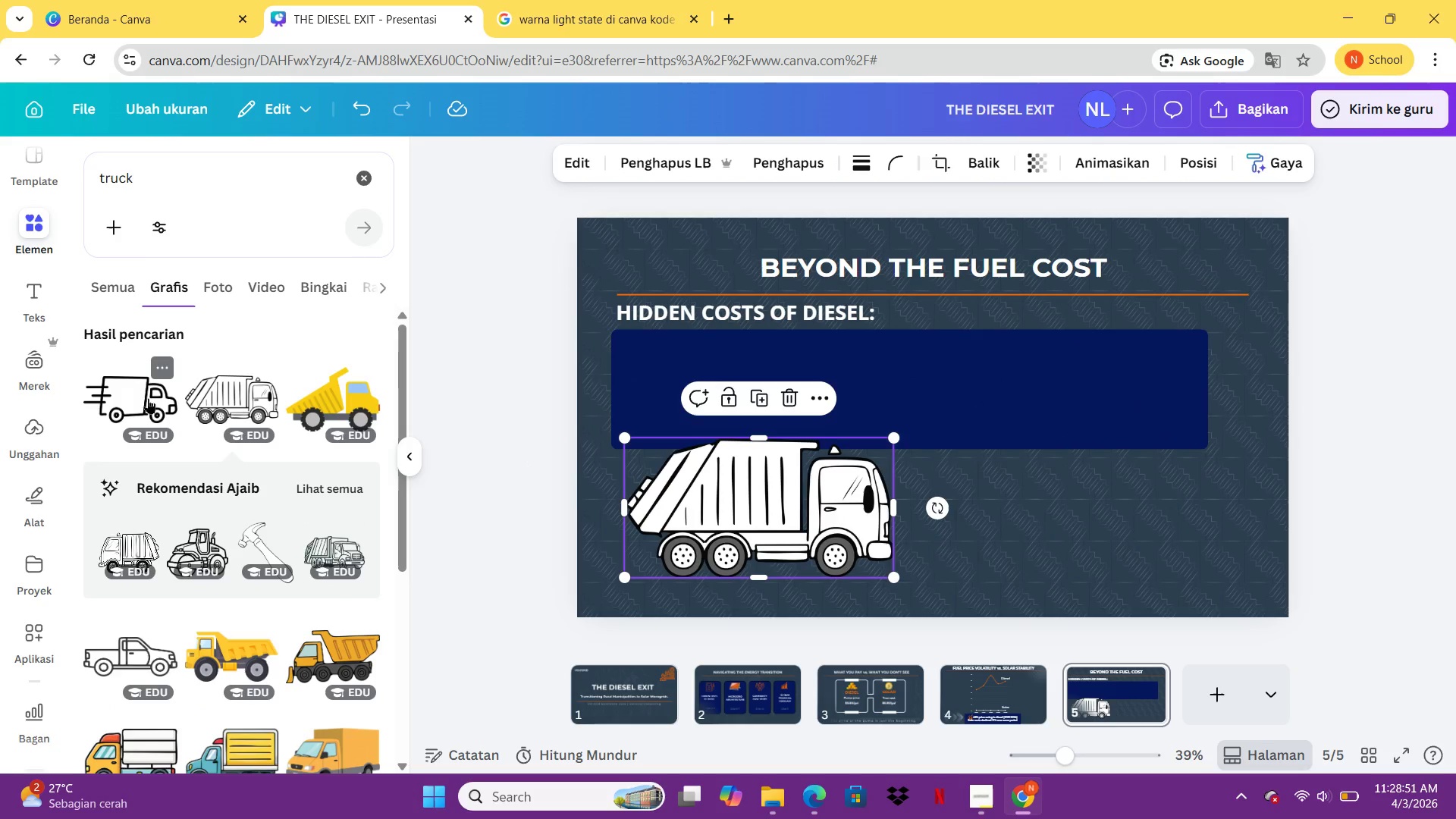 
left_click([148, 398])
 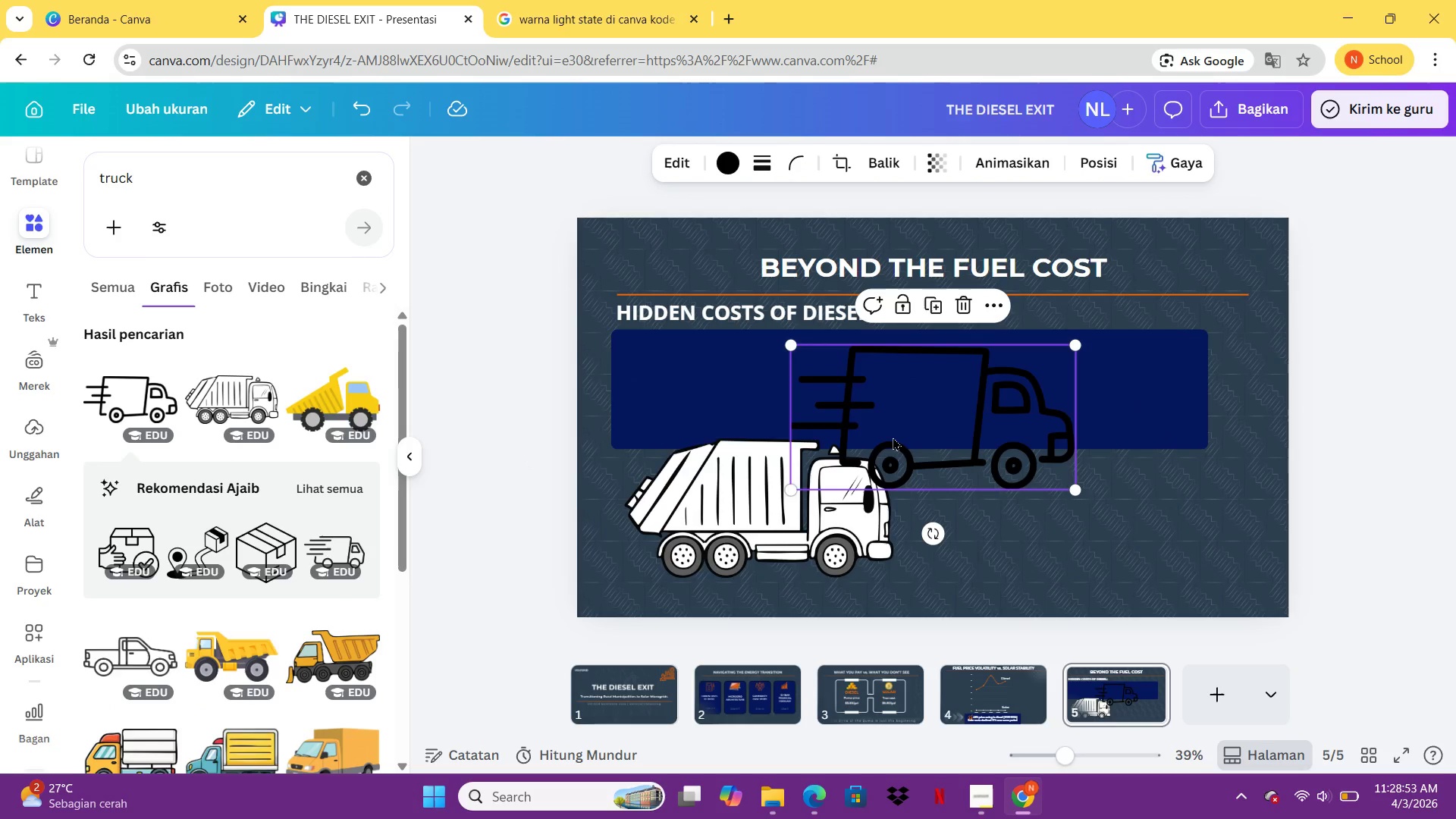 
left_click([766, 489])
 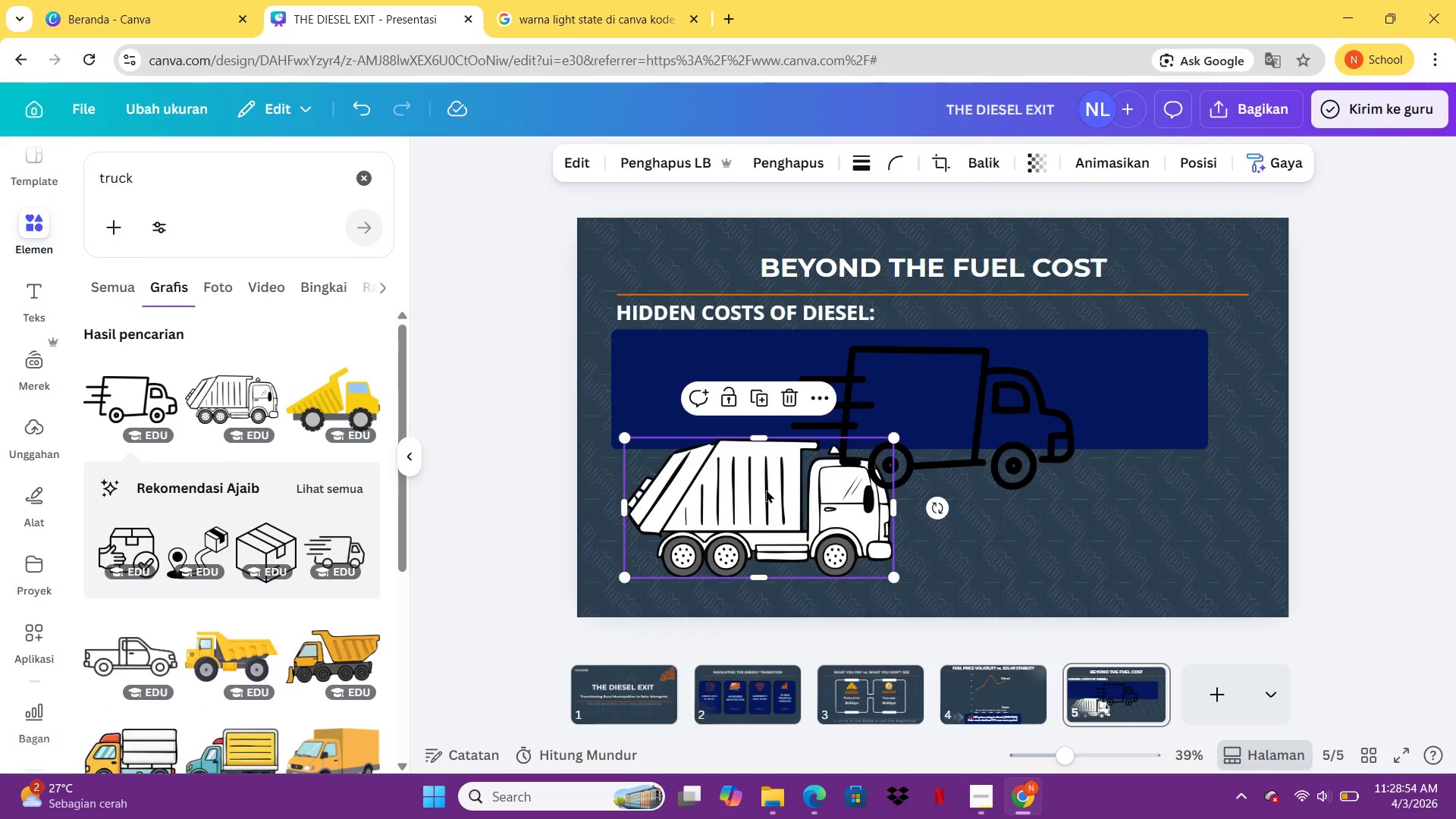 
key(Delete)
 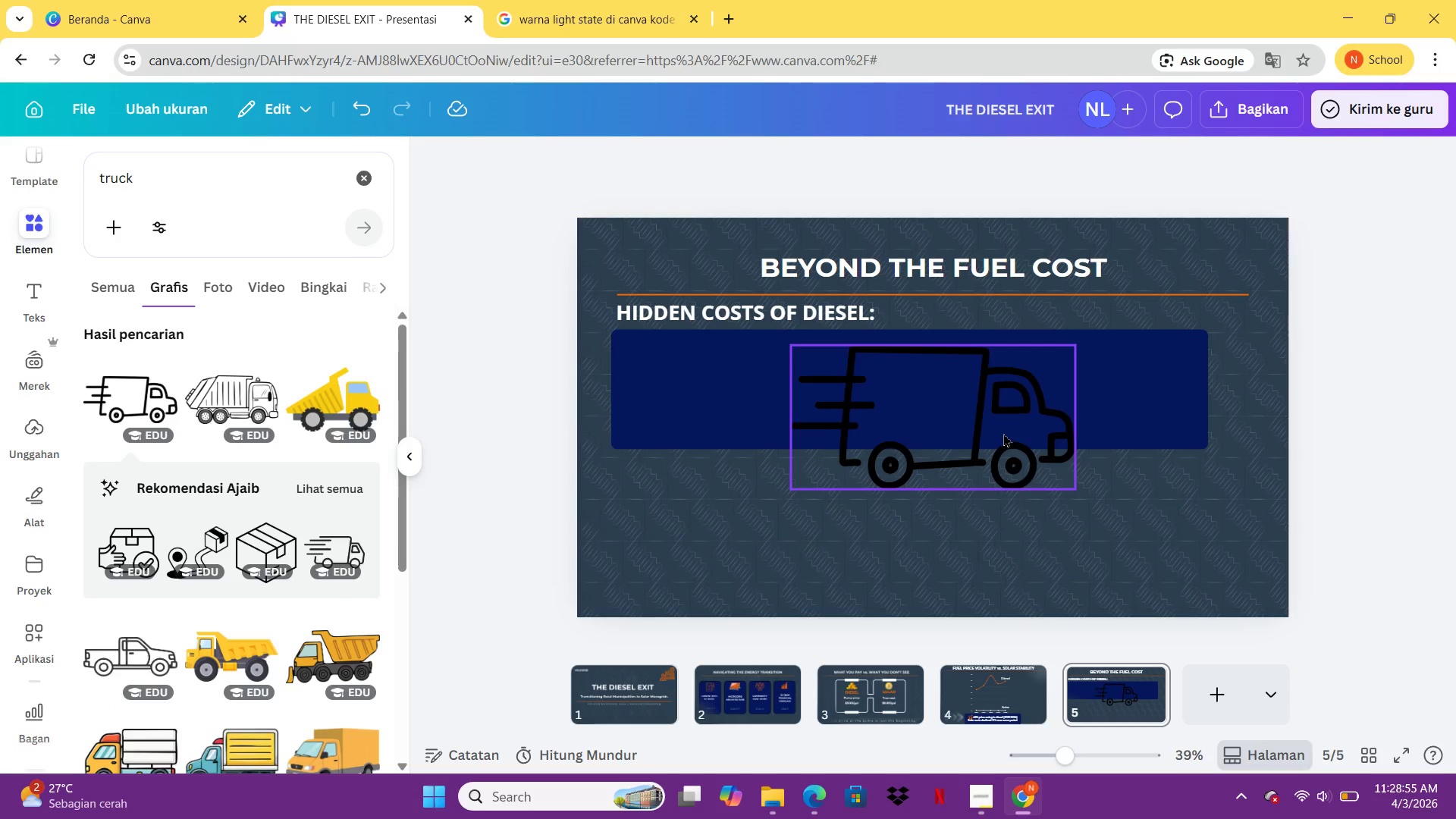 
left_click([1003, 434])
 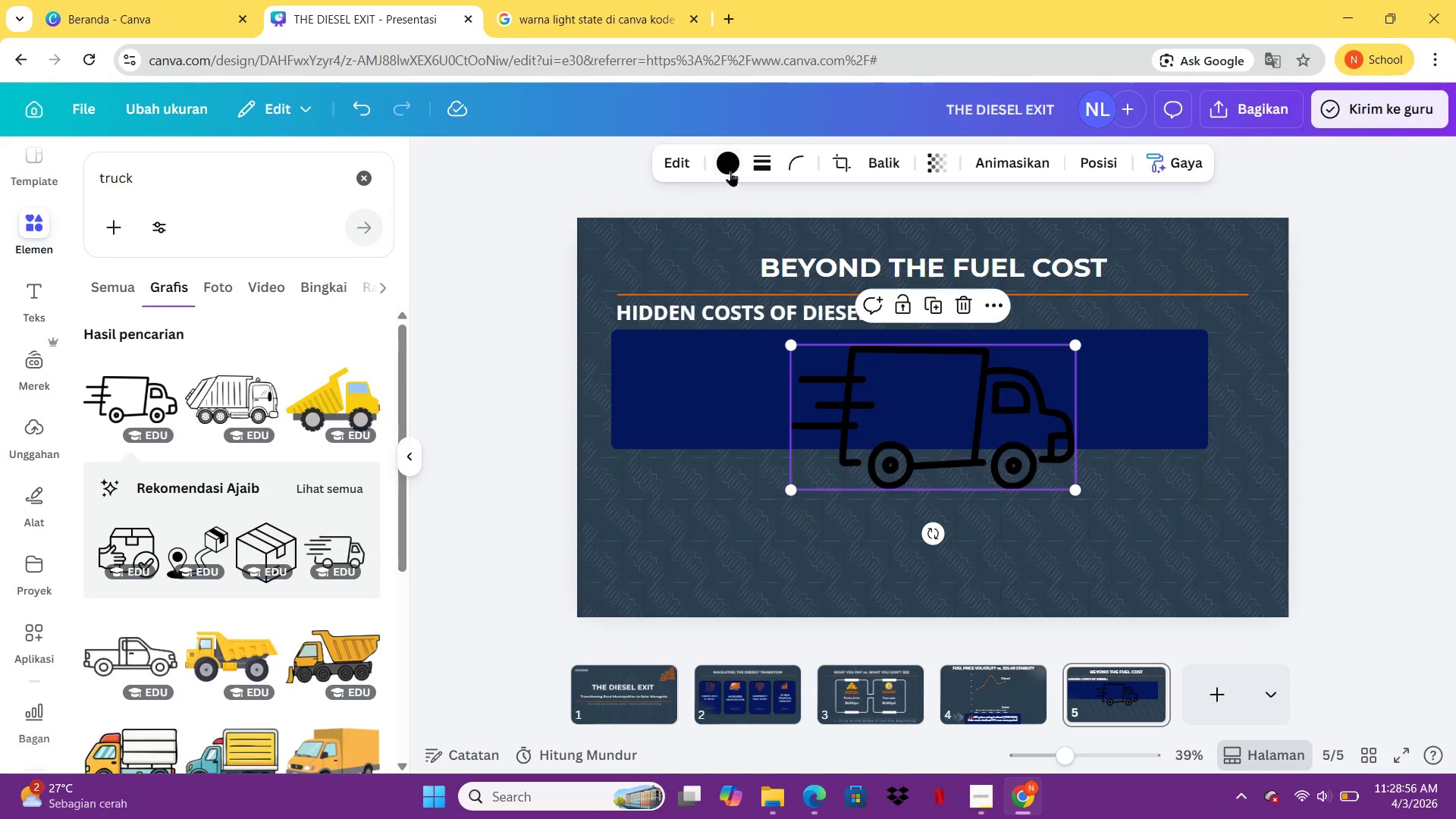 
left_click([731, 169])
 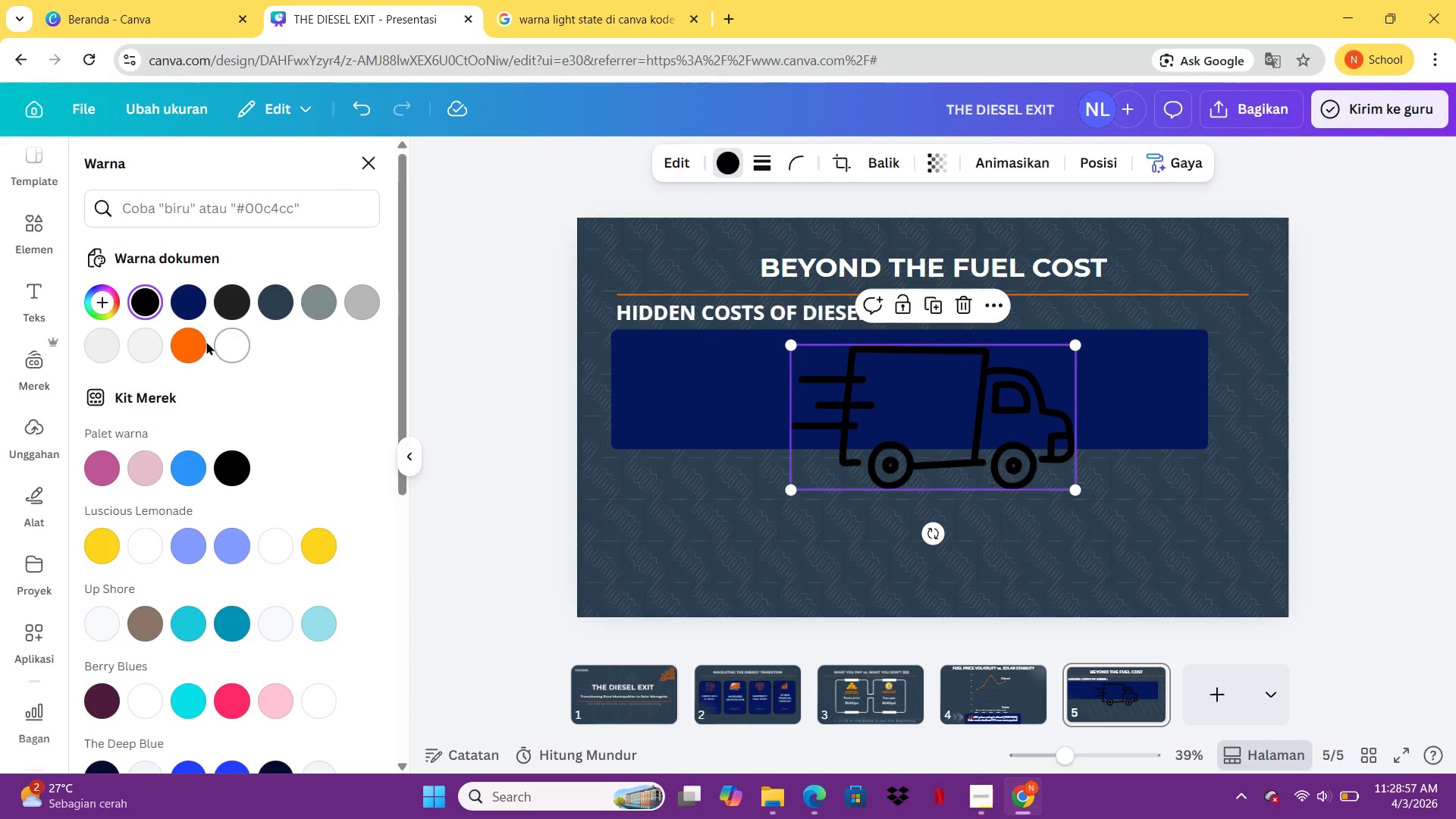 
left_click([191, 335])
 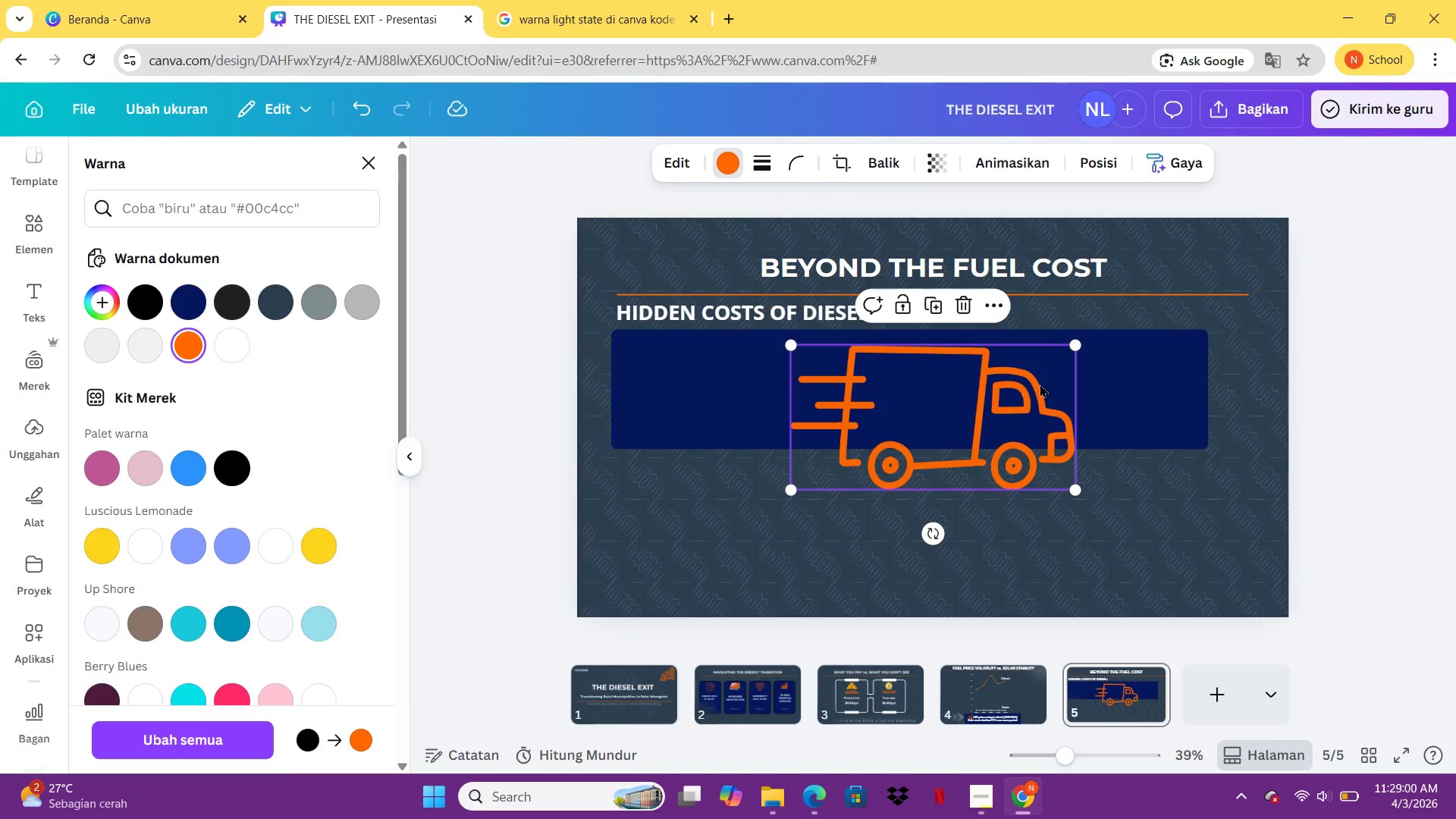 
left_click_drag(start_coordinate=[1072, 349], to_coordinate=[872, 435])
 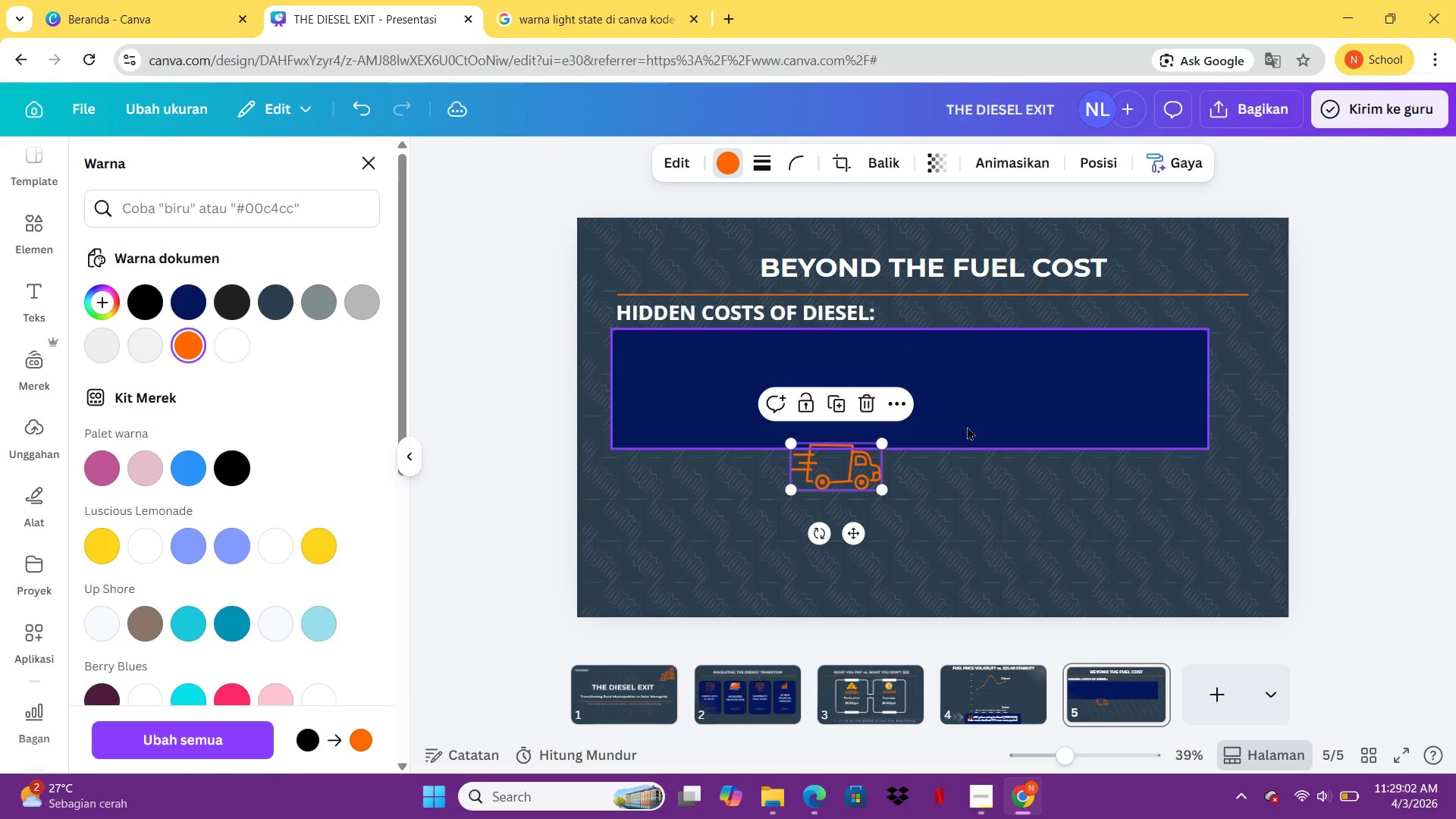 
left_click([968, 426])
 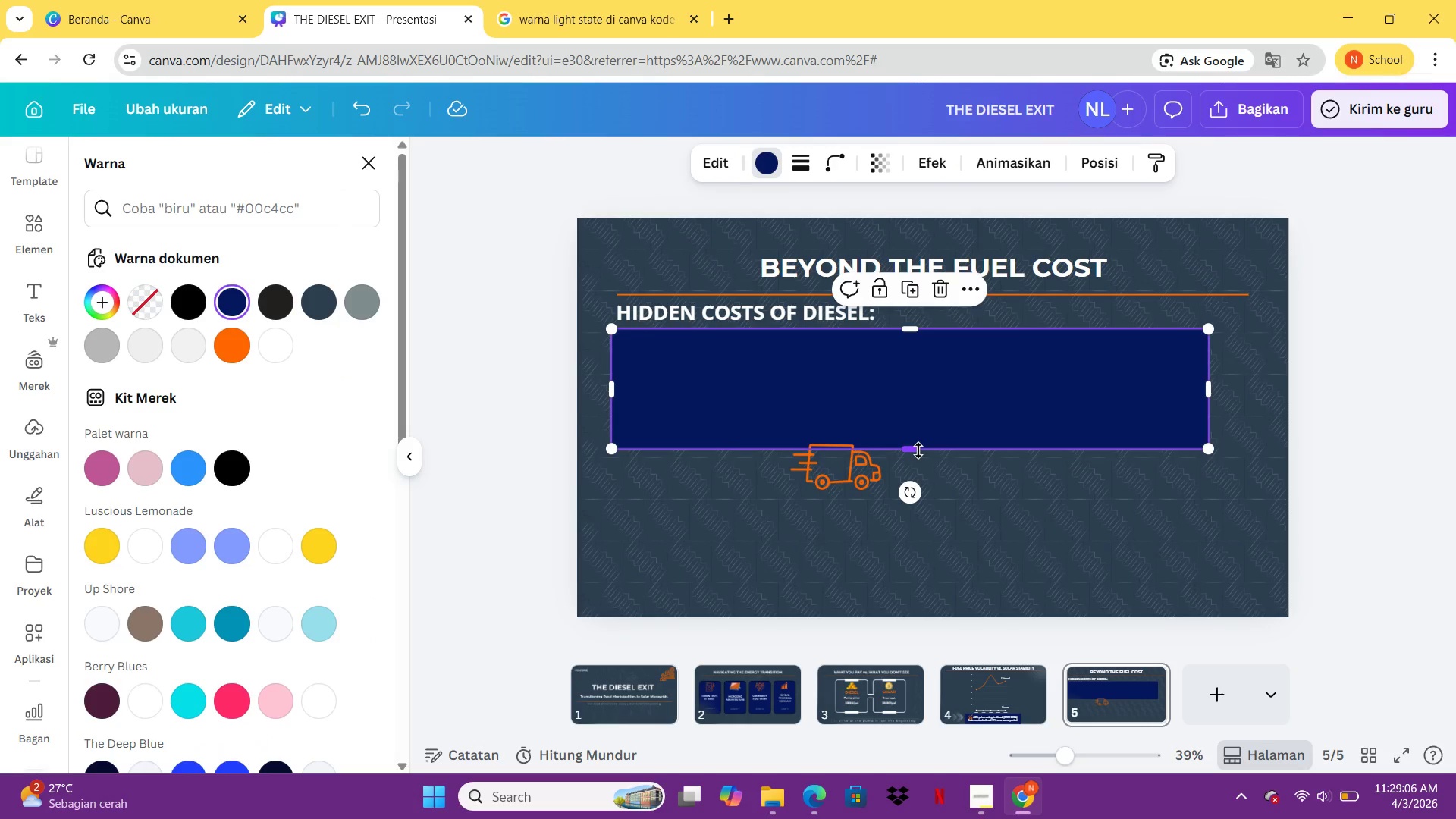 
left_click_drag(start_coordinate=[918, 450], to_coordinate=[925, 469])
 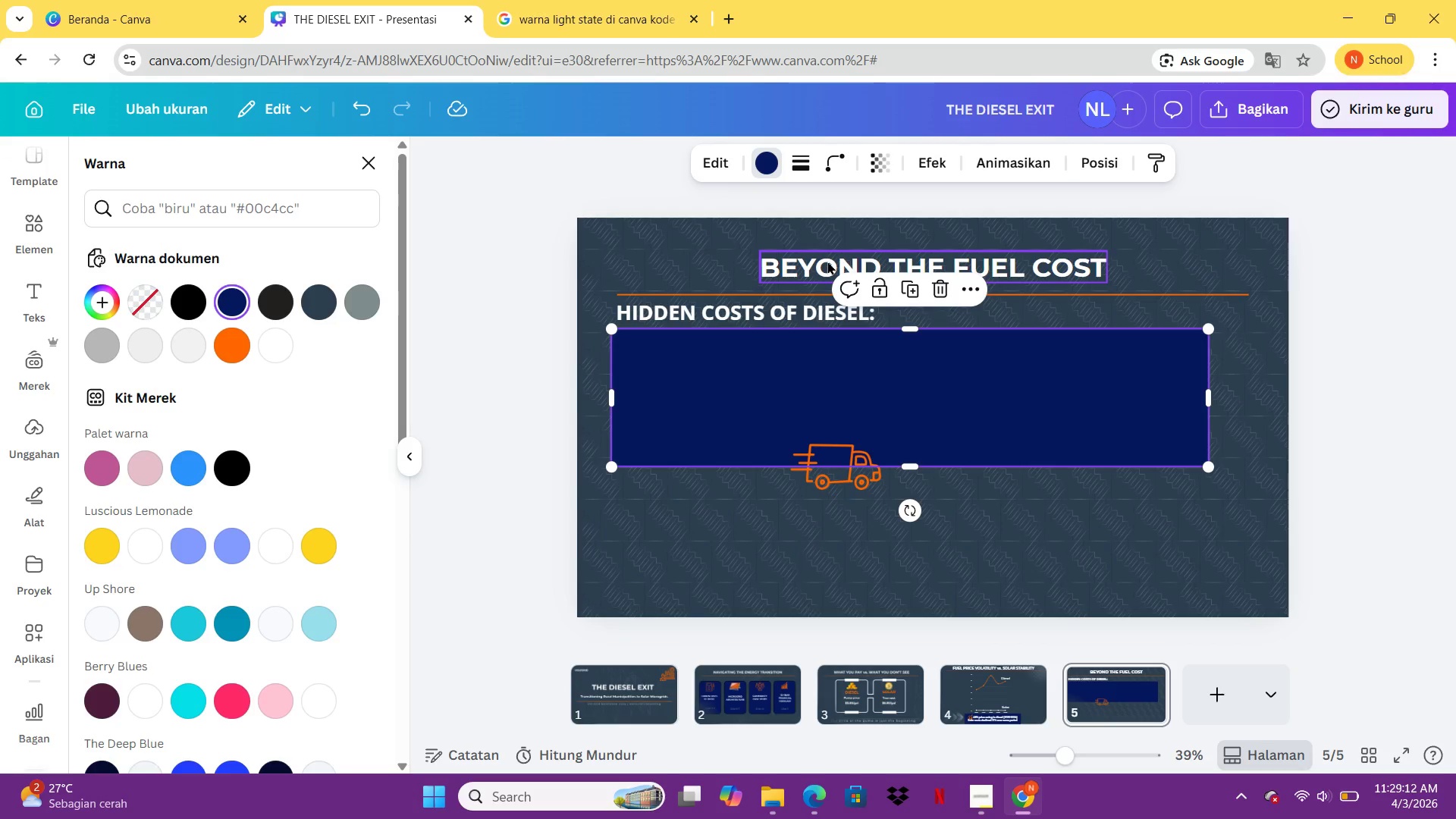 
left_click_drag(start_coordinate=[827, 261], to_coordinate=[826, 237])
 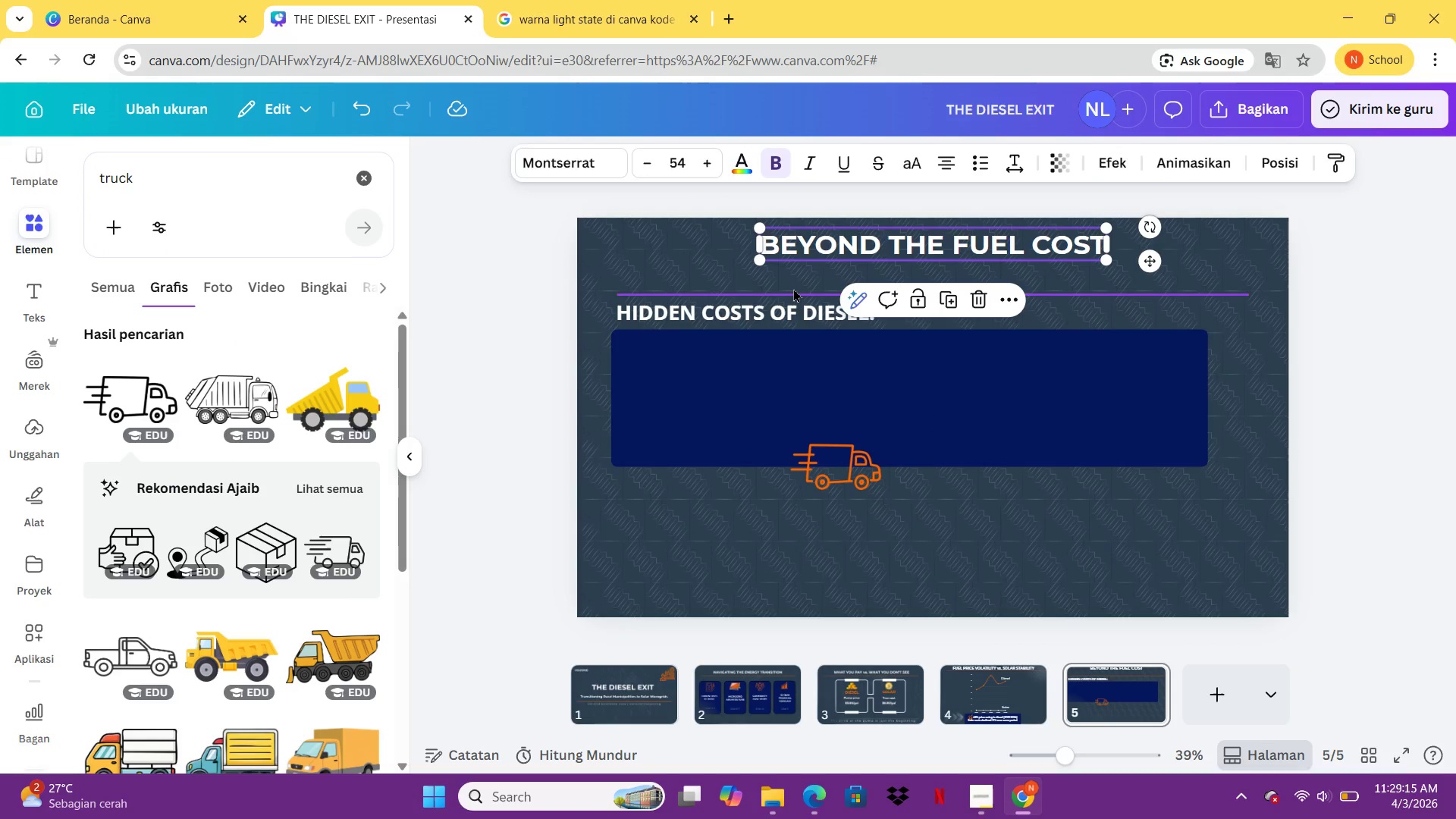 
left_click_drag(start_coordinate=[793, 288], to_coordinate=[793, 255])
 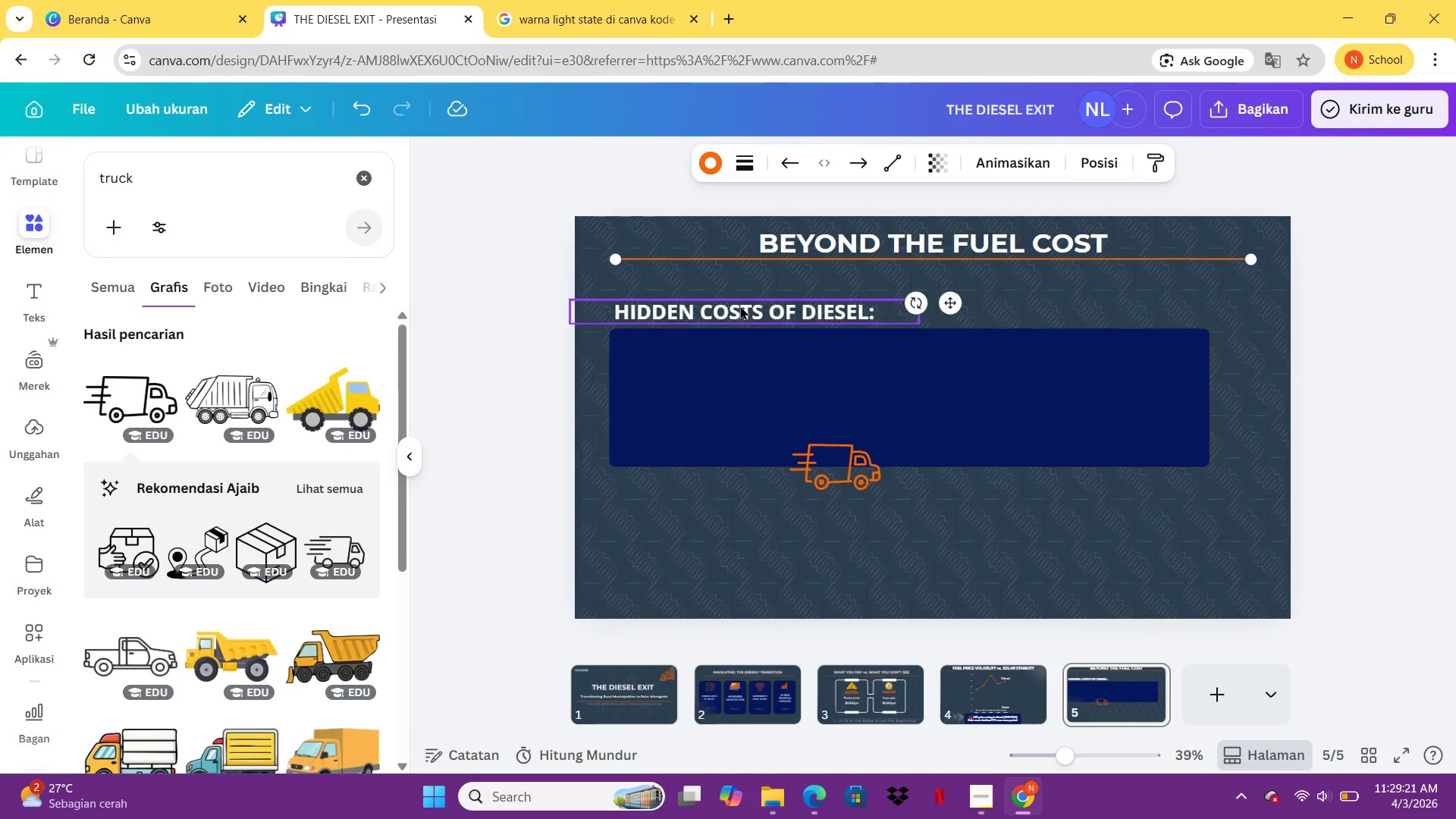 
left_click([996, 422])
 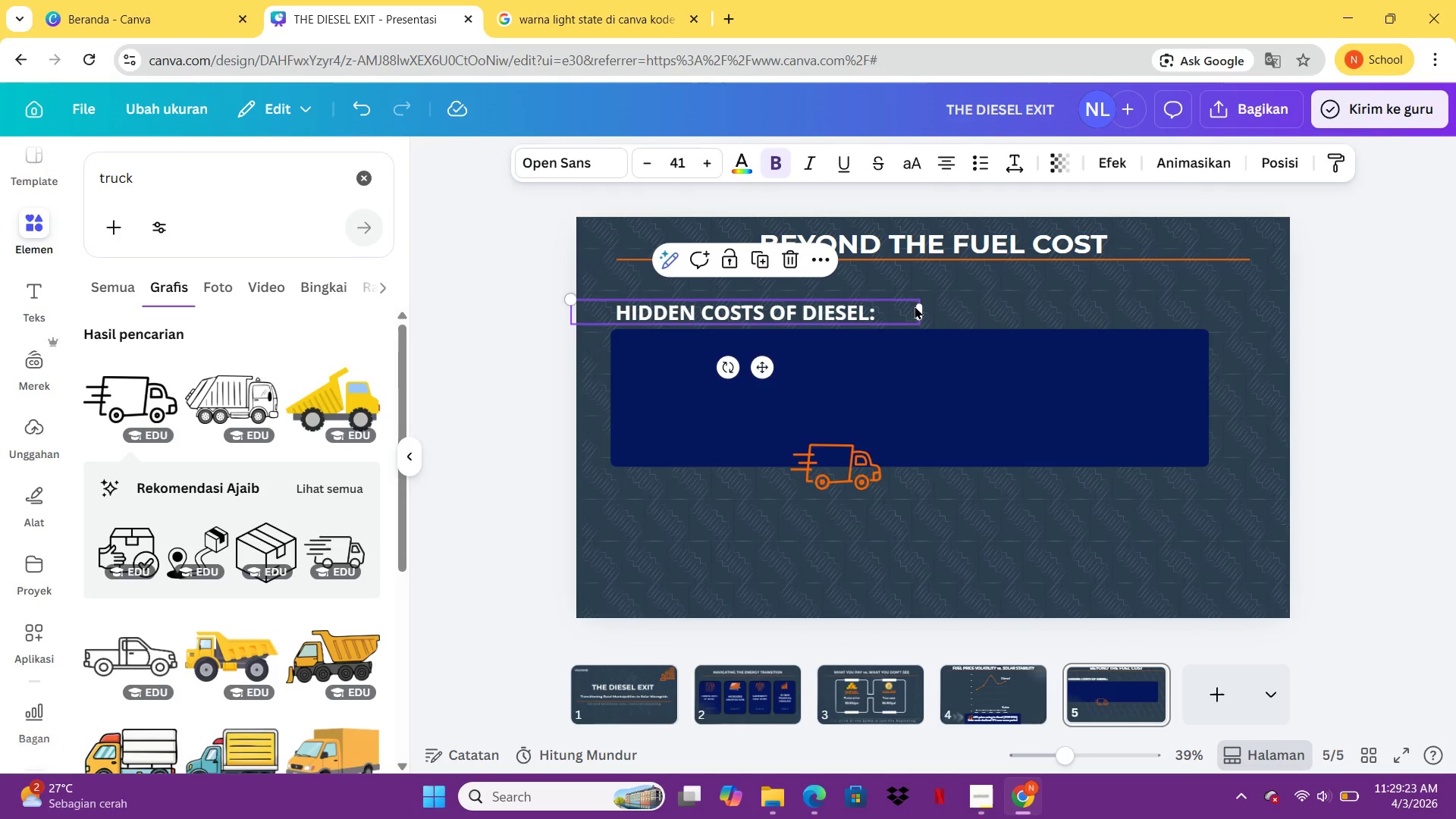 
left_click_drag(start_coordinate=[824, 314], to_coordinate=[822, 279])
 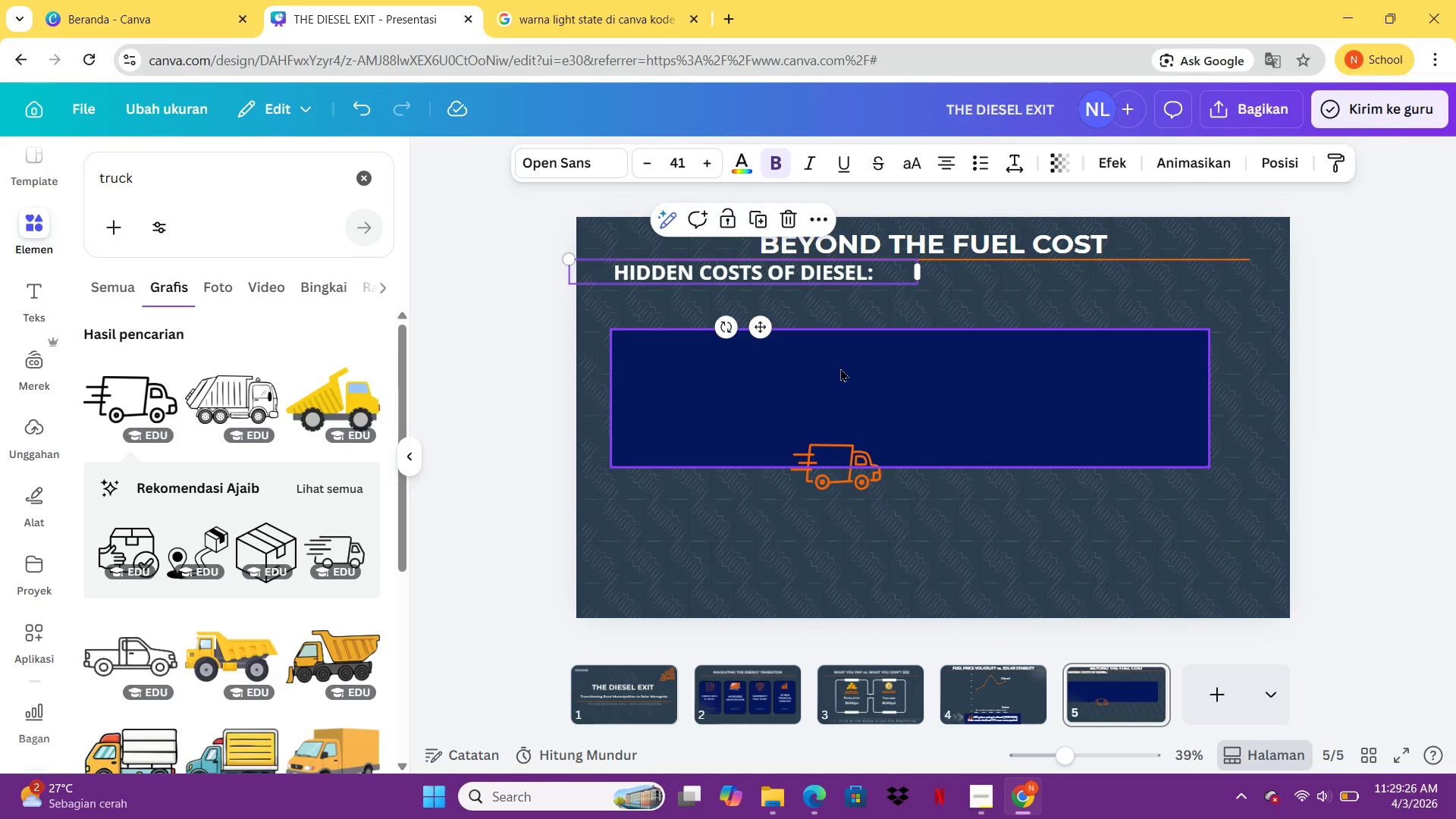 
left_click_drag(start_coordinate=[841, 368], to_coordinate=[845, 328])
 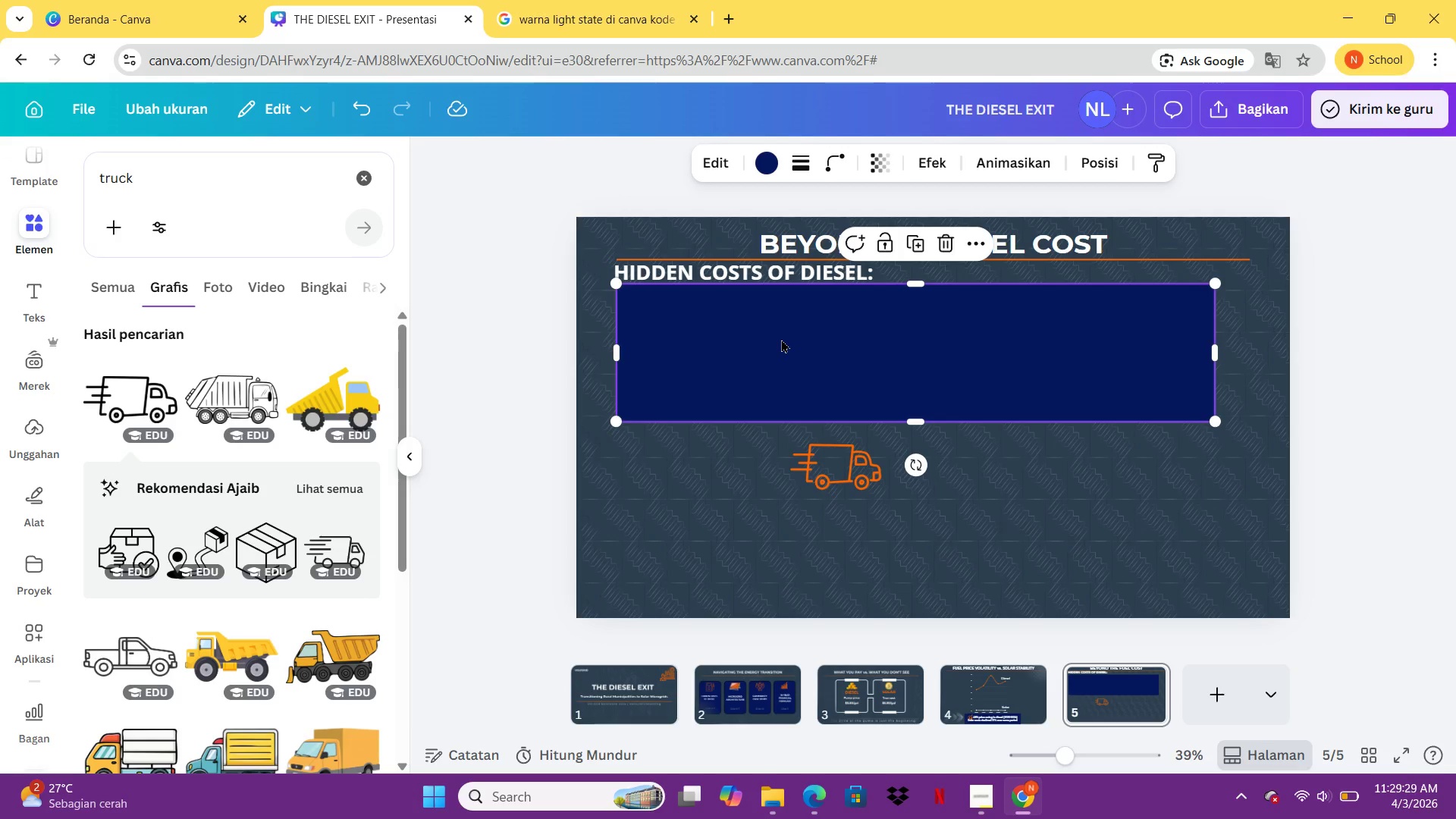 
key(ArrowDown)
 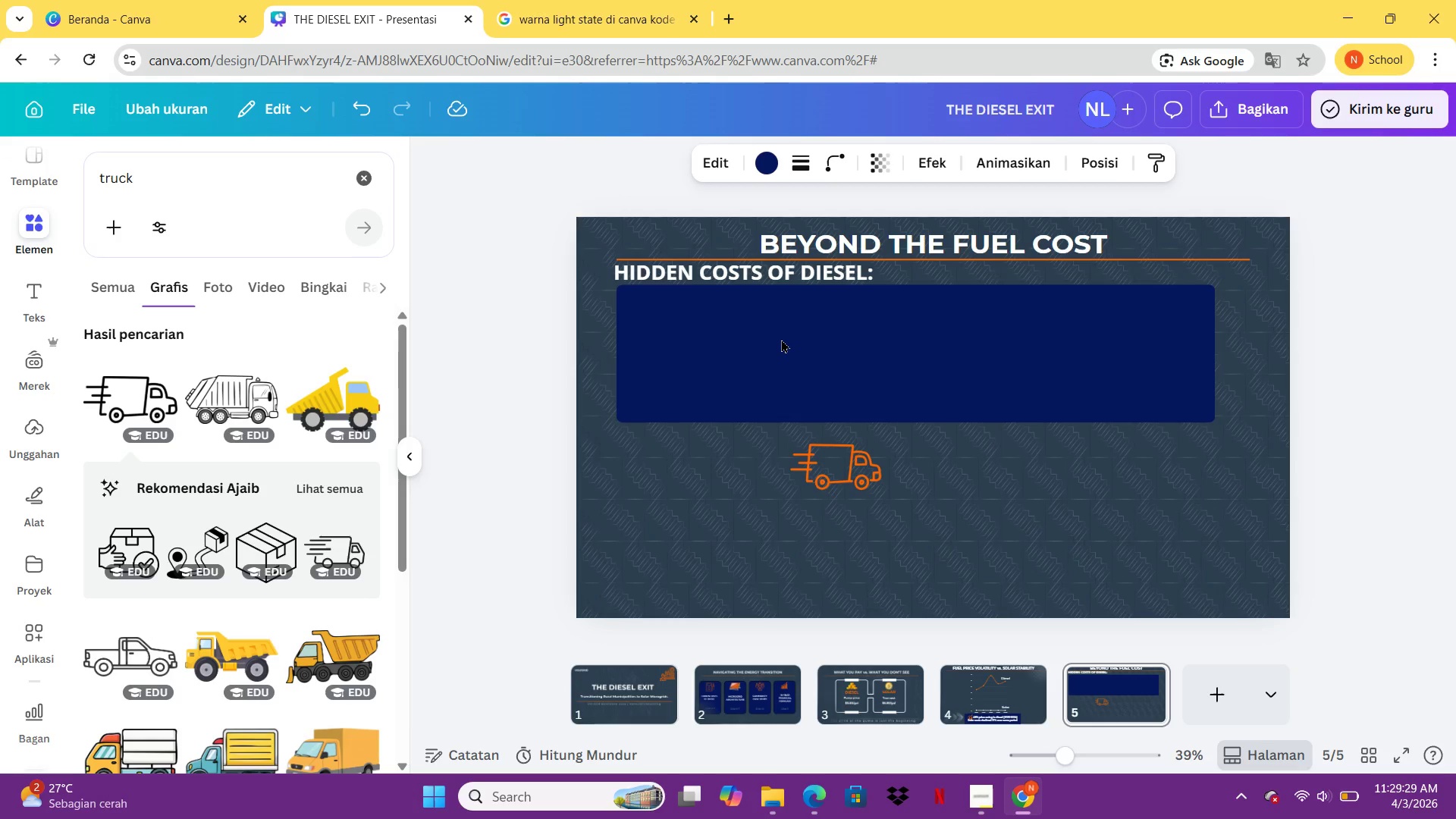 
key(ArrowDown)
 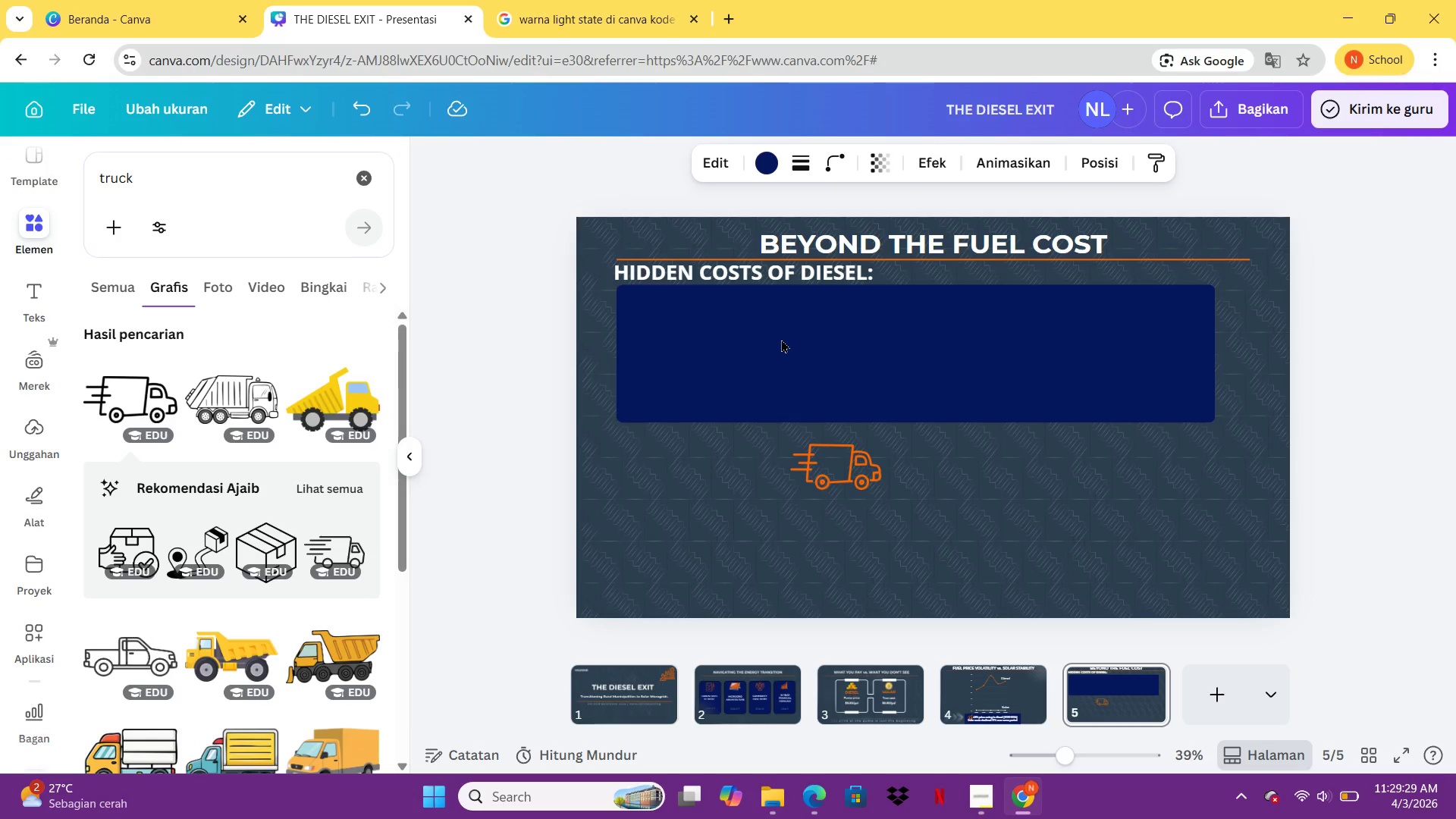 
key(ArrowDown)
 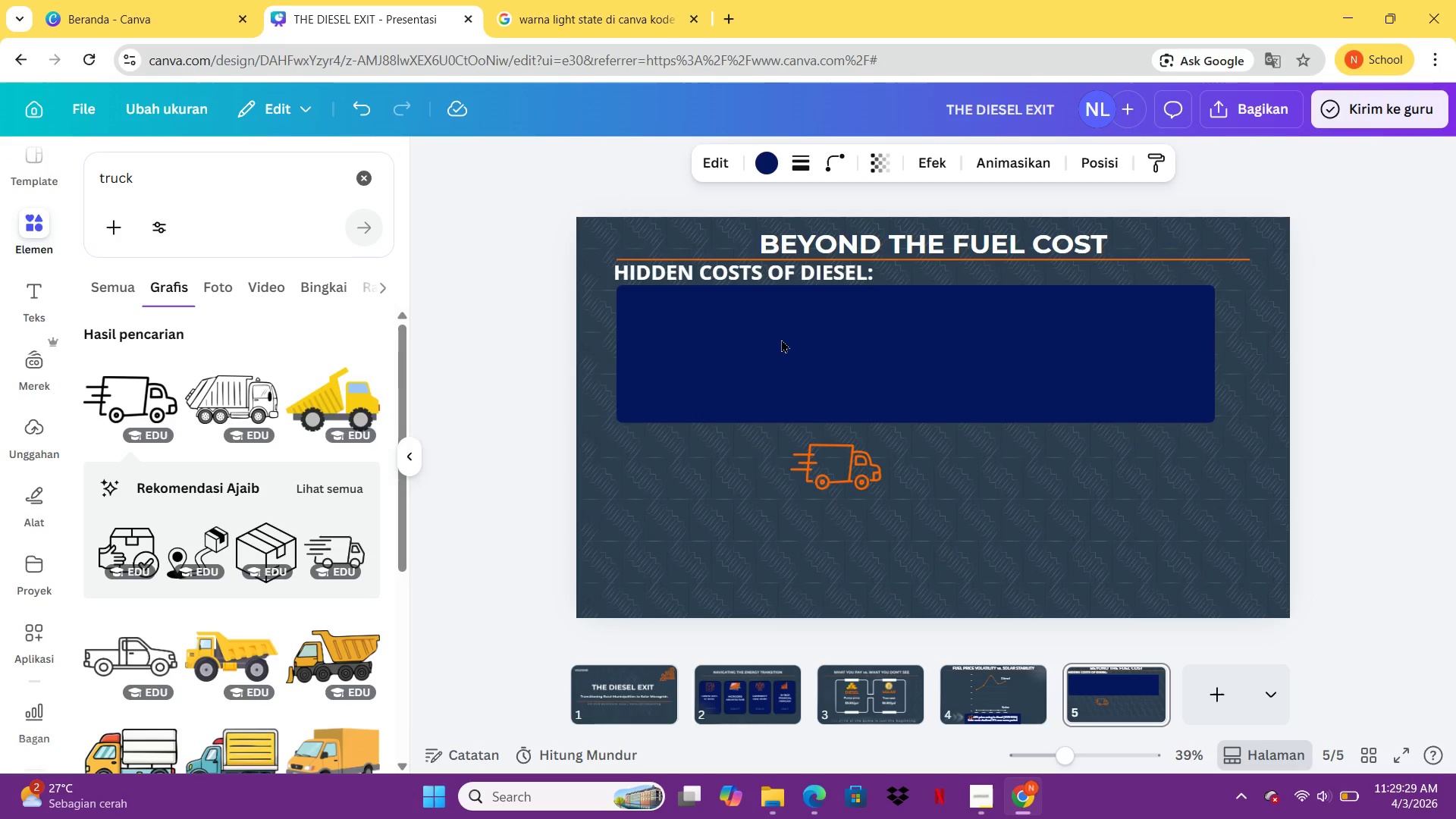 
key(ArrowDown)
 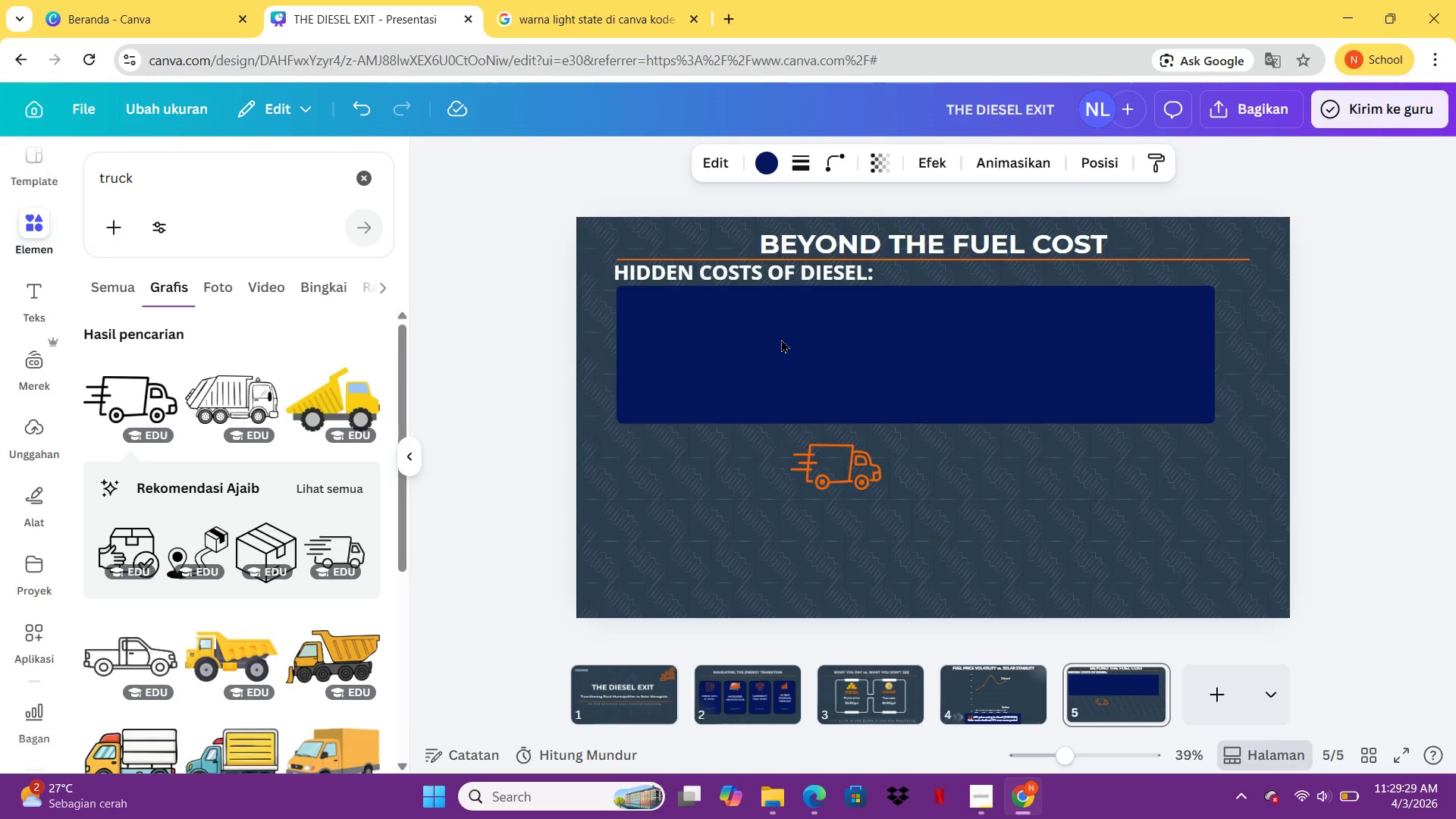 
hold_key(key=ArrowDown, duration=1.16)
 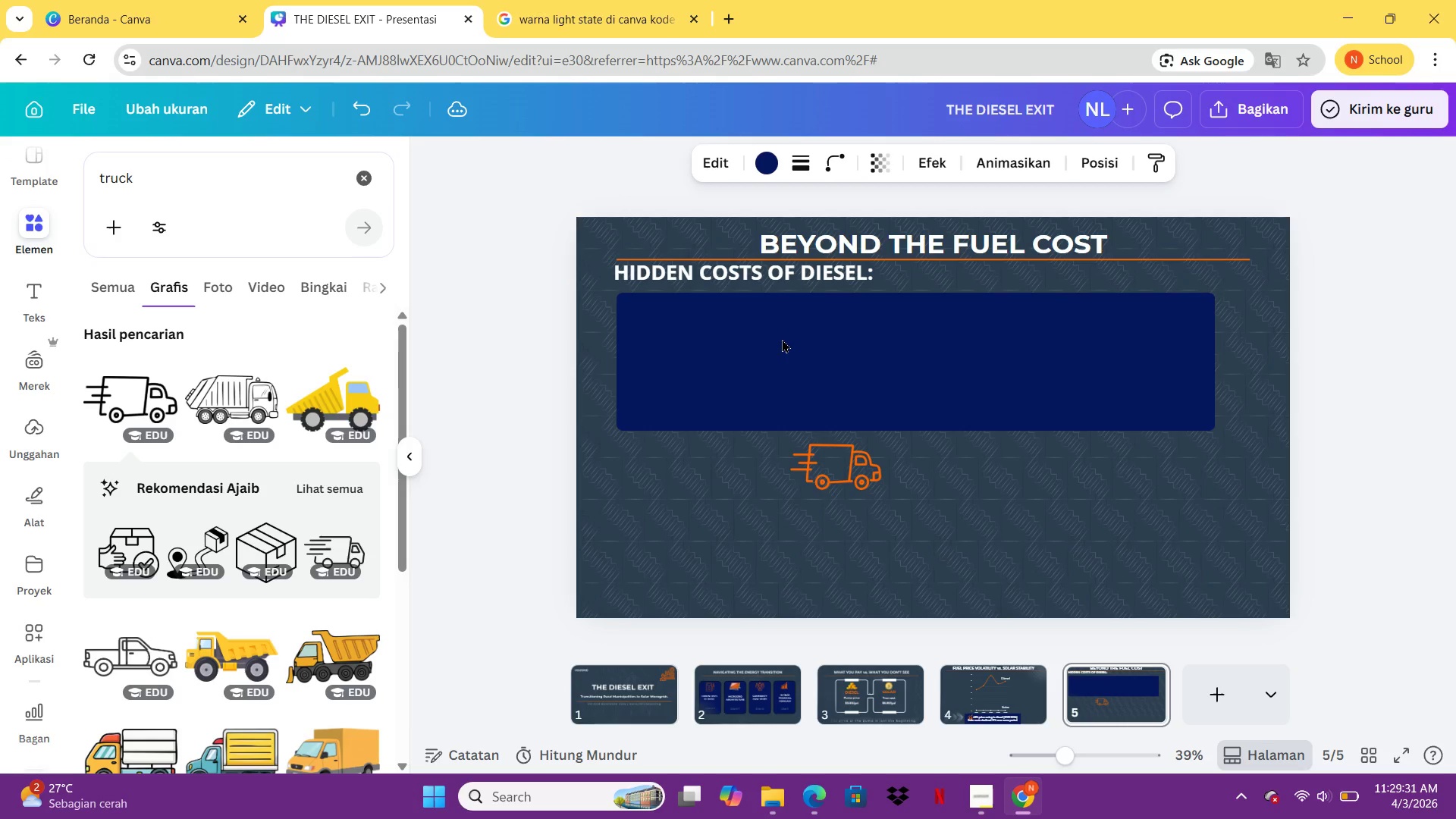 
left_click_drag(start_coordinate=[781, 339], to_coordinate=[803, 342])
 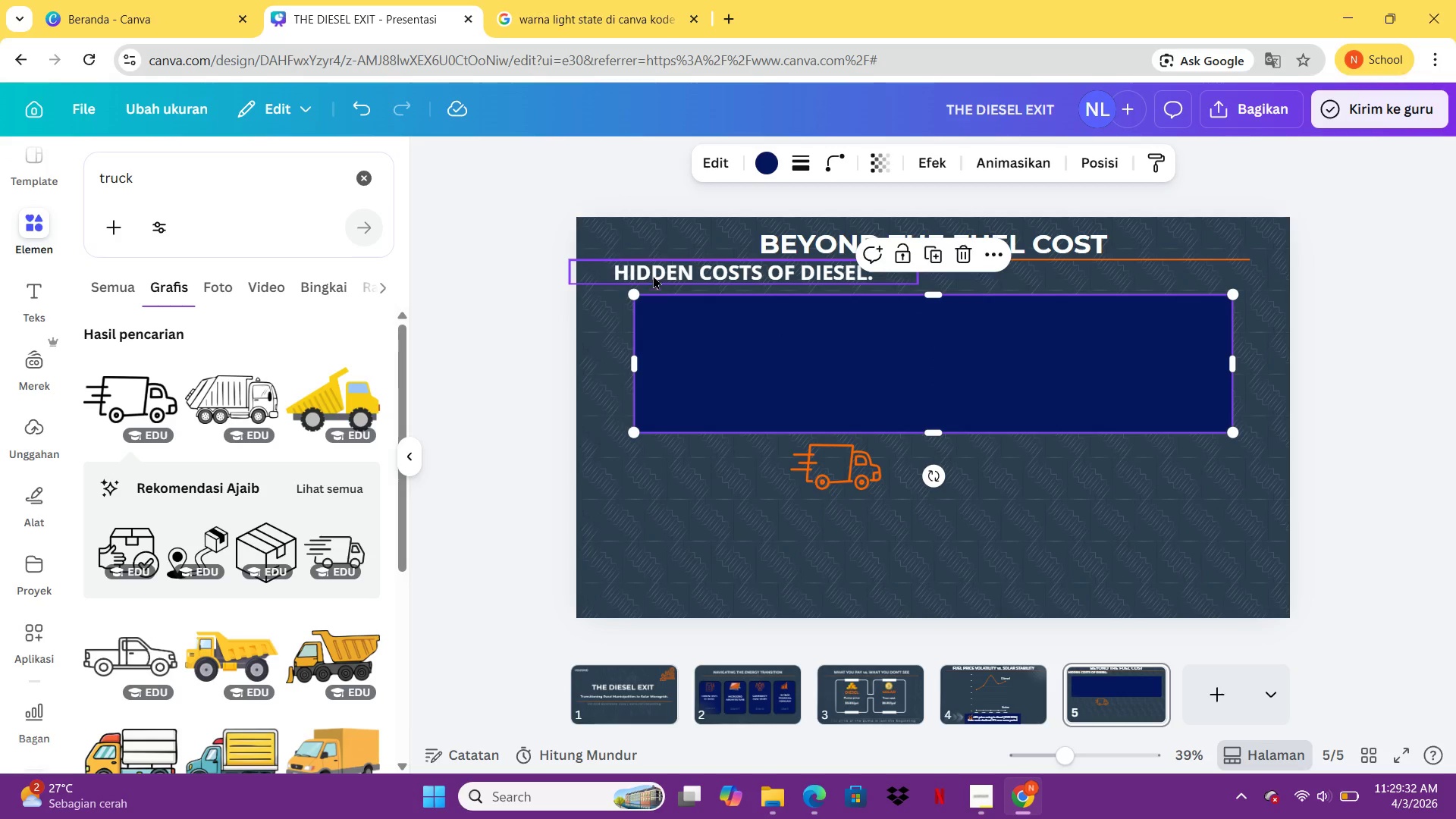 
left_click_drag(start_coordinate=[653, 271], to_coordinate=[653, 275])
 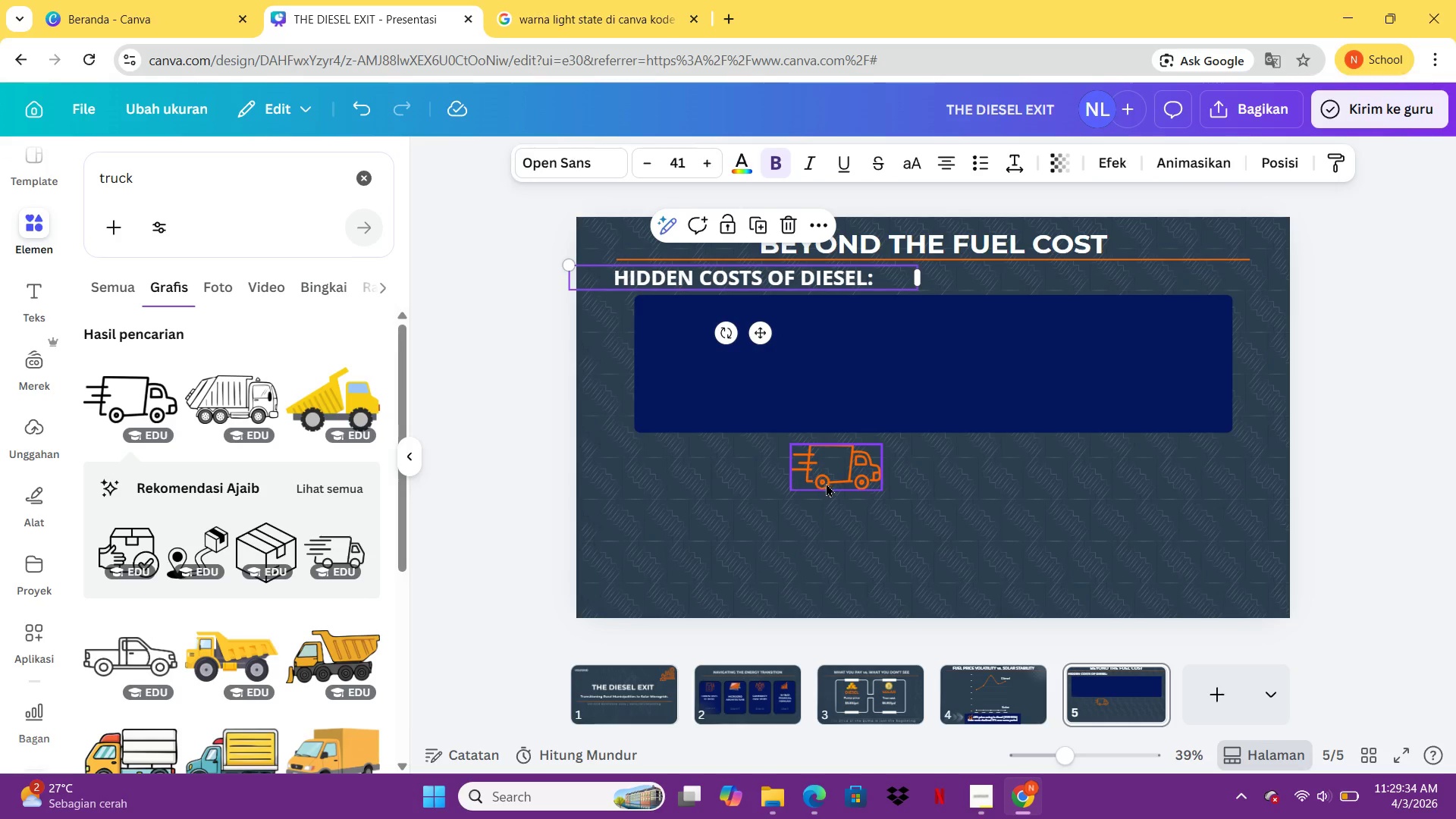 
left_click_drag(start_coordinate=[828, 482], to_coordinate=[701, 343])
 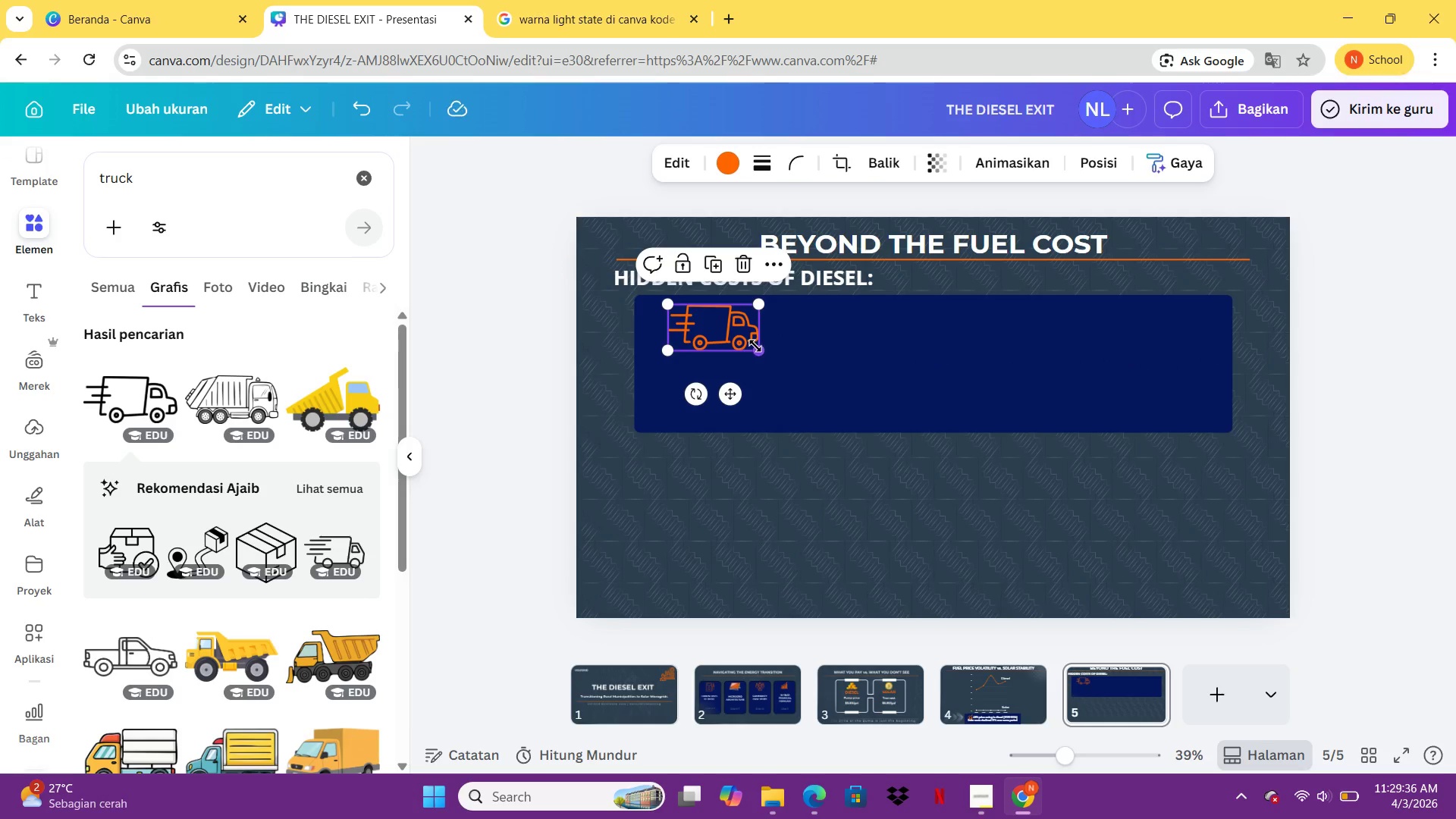 
left_click_drag(start_coordinate=[755, 346], to_coordinate=[733, 332])
 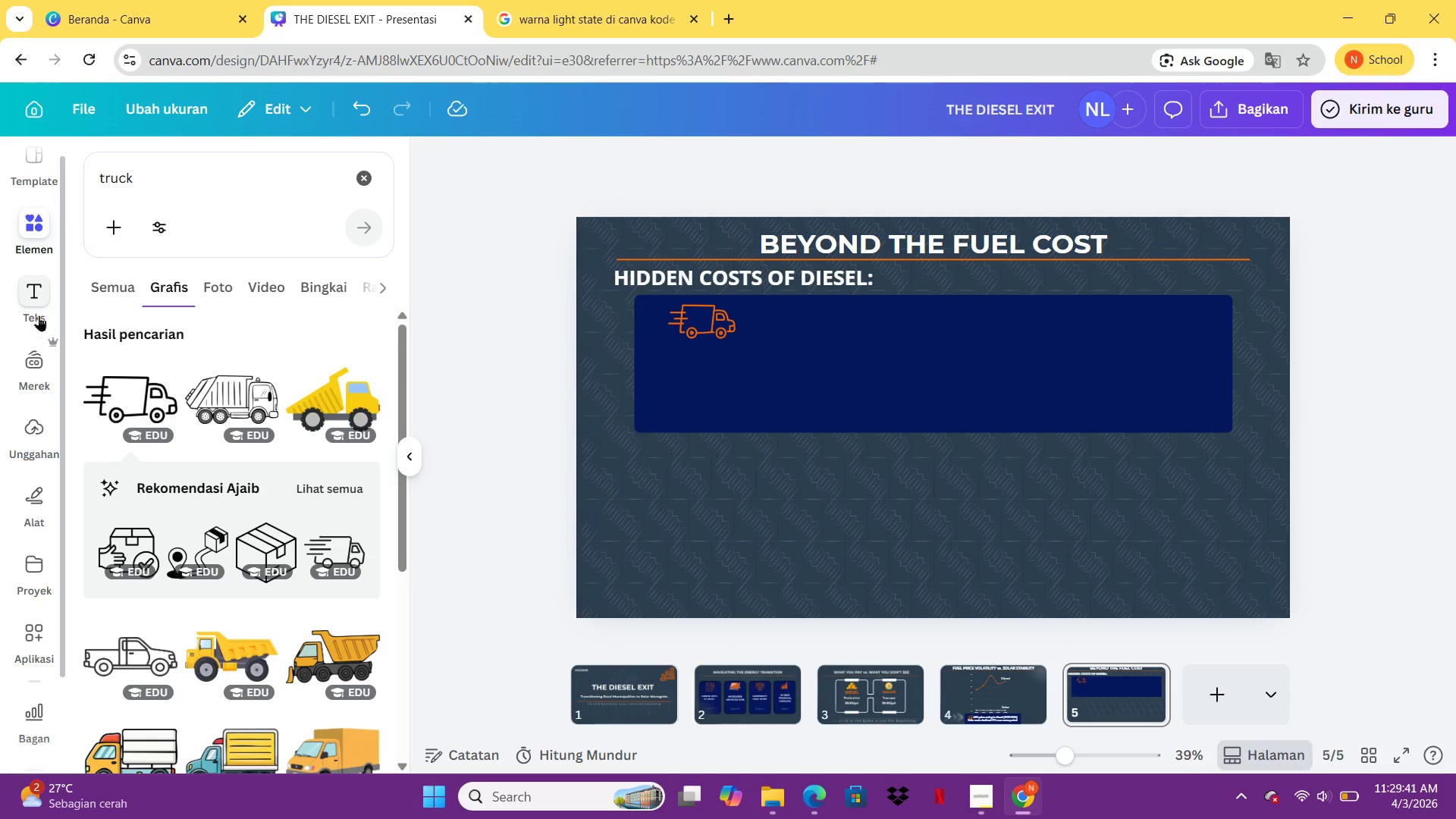 
left_click_drag(start_coordinate=[139, 193], to_coordinate=[89, 191])
 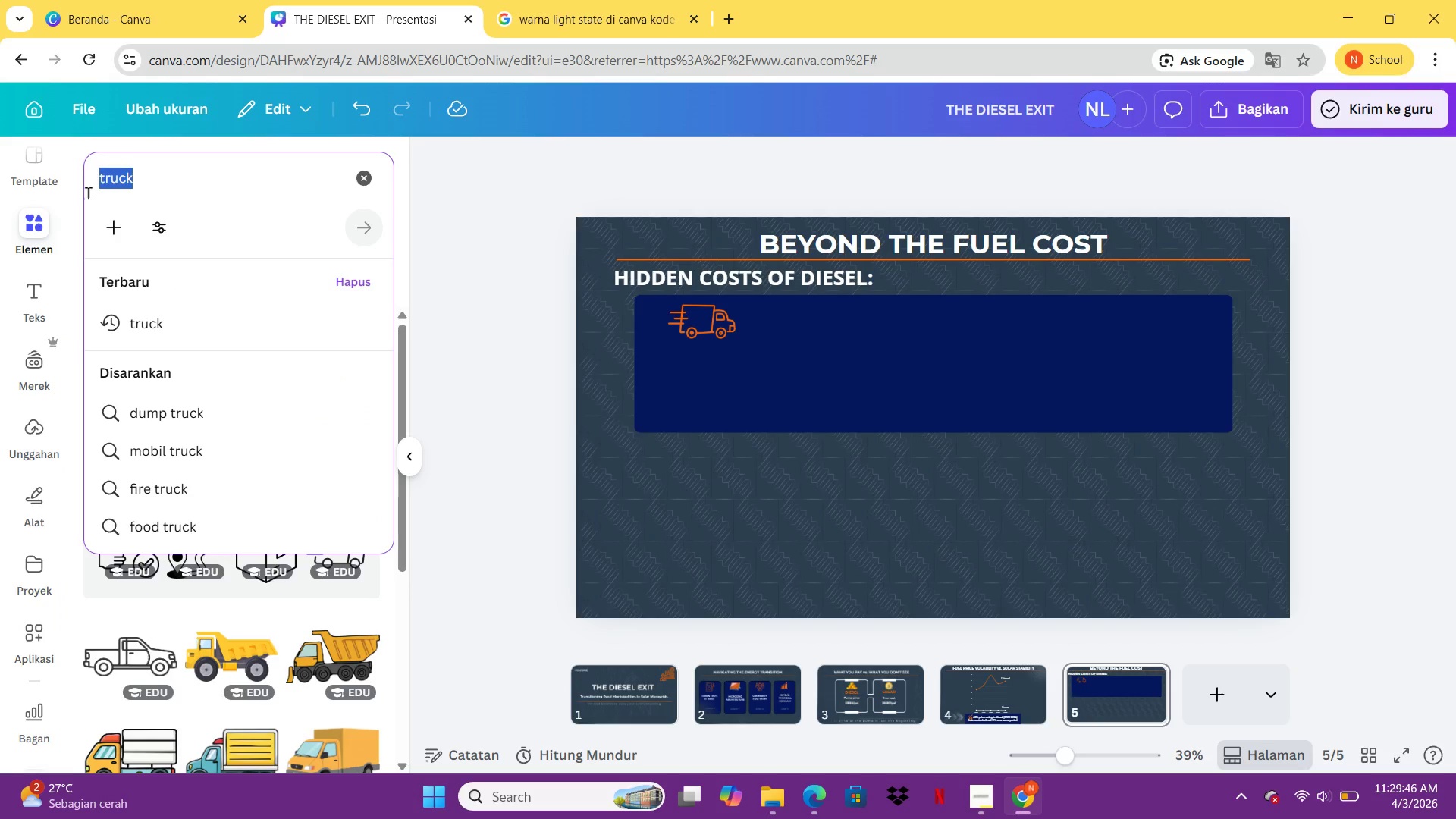 
wait(8.16)
 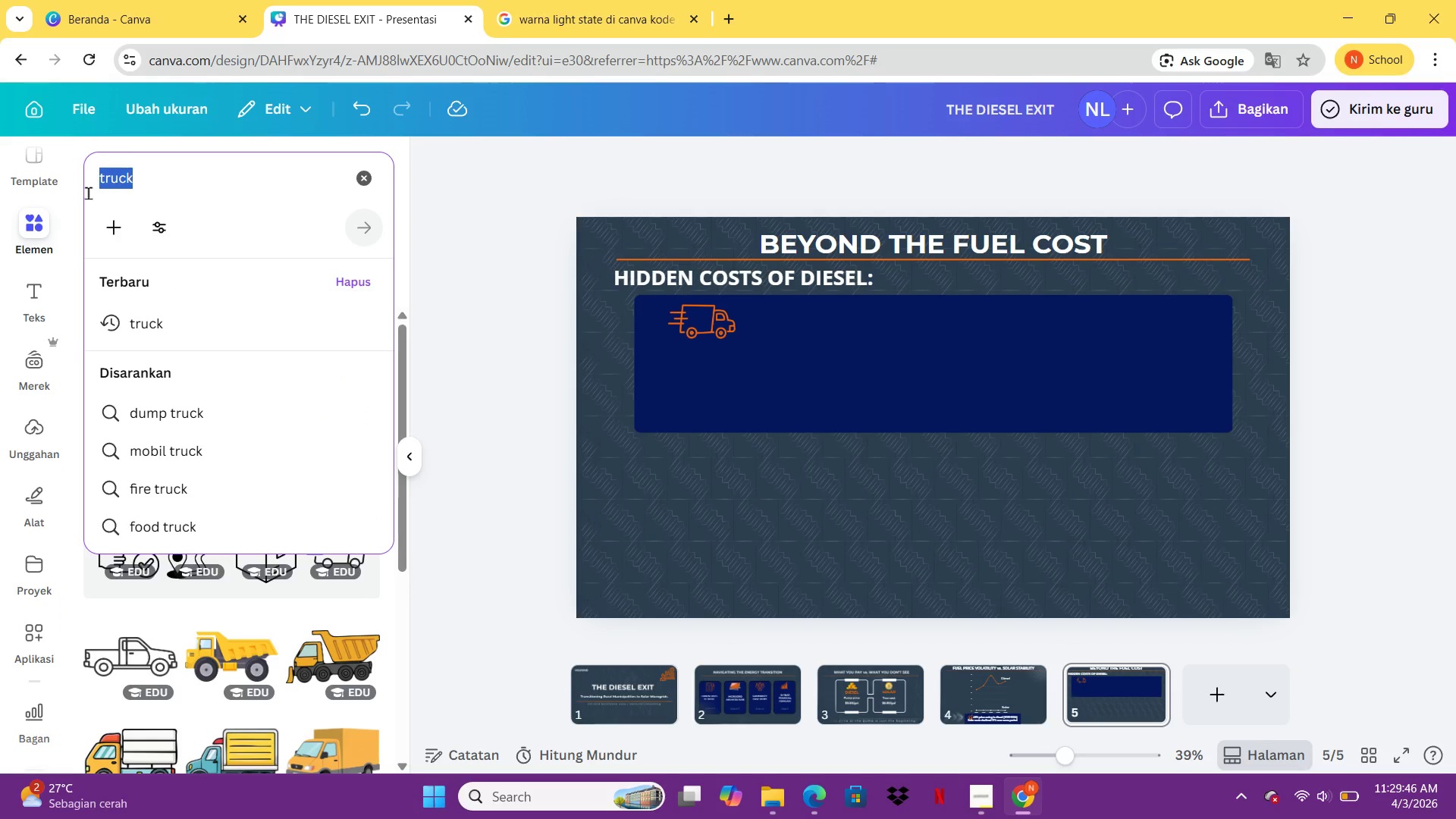 
type(drop)
 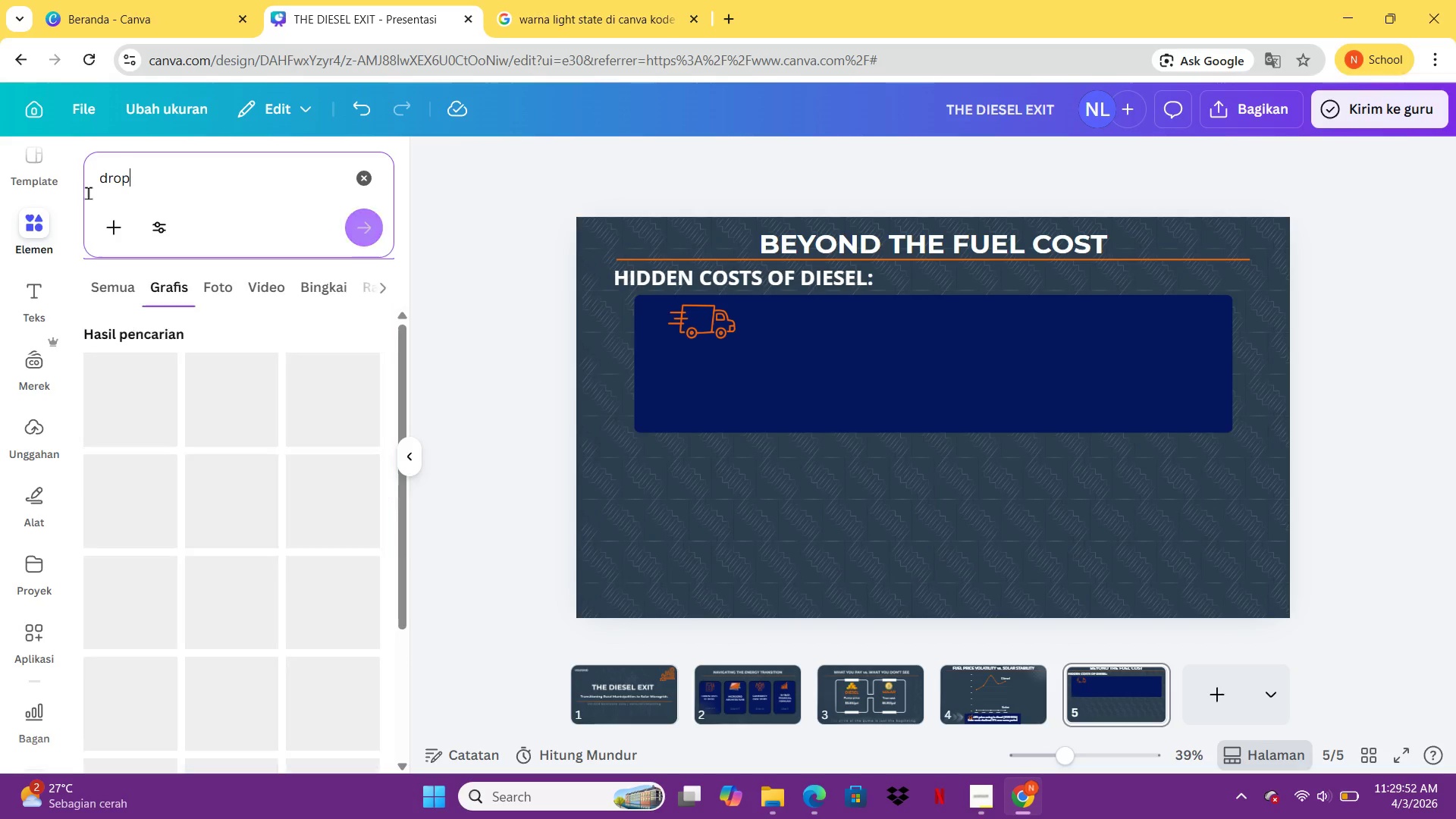 
key(Enter)
 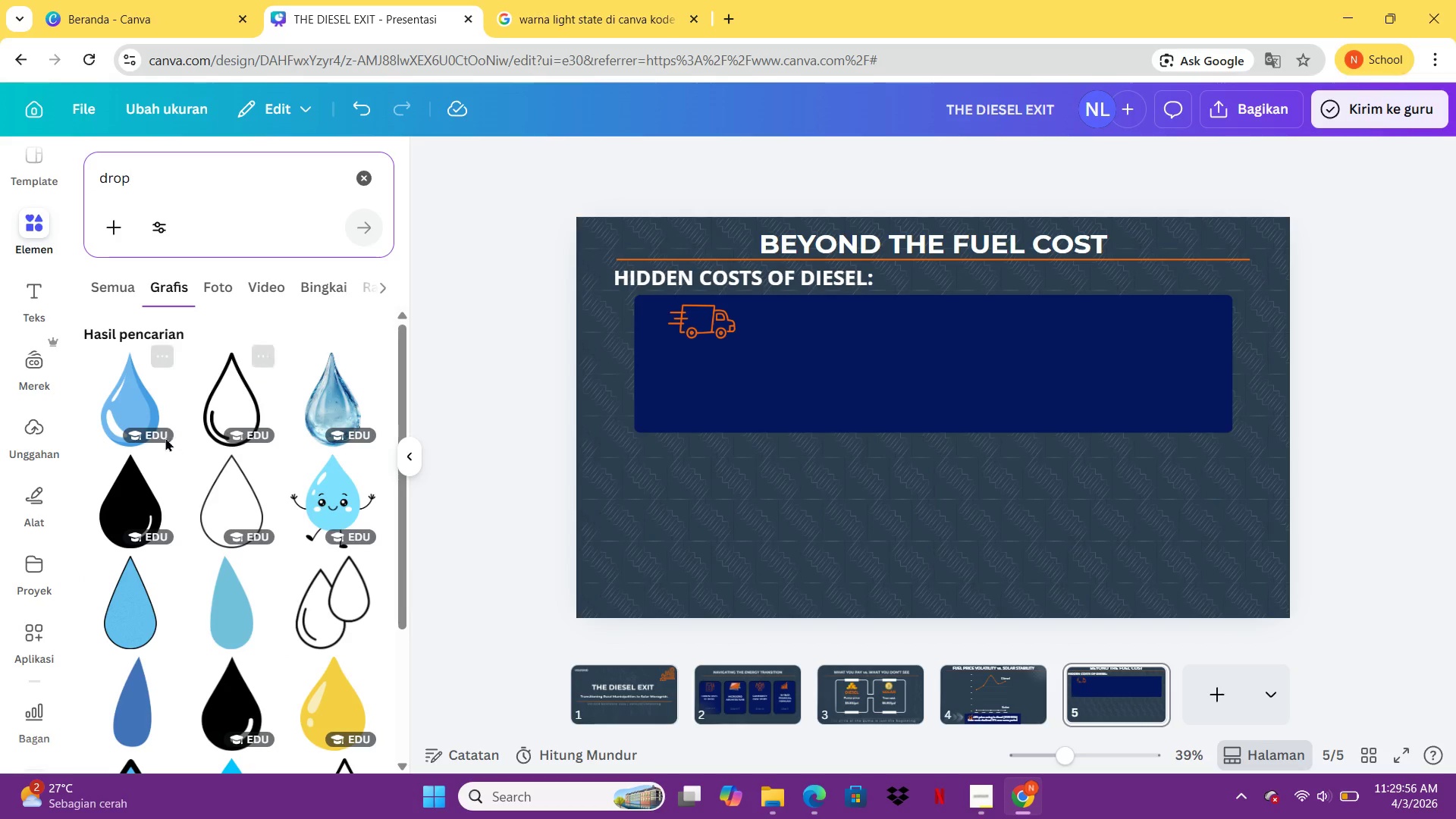 
left_click_drag(start_coordinate=[146, 190], to_coordinate=[76, 189])
 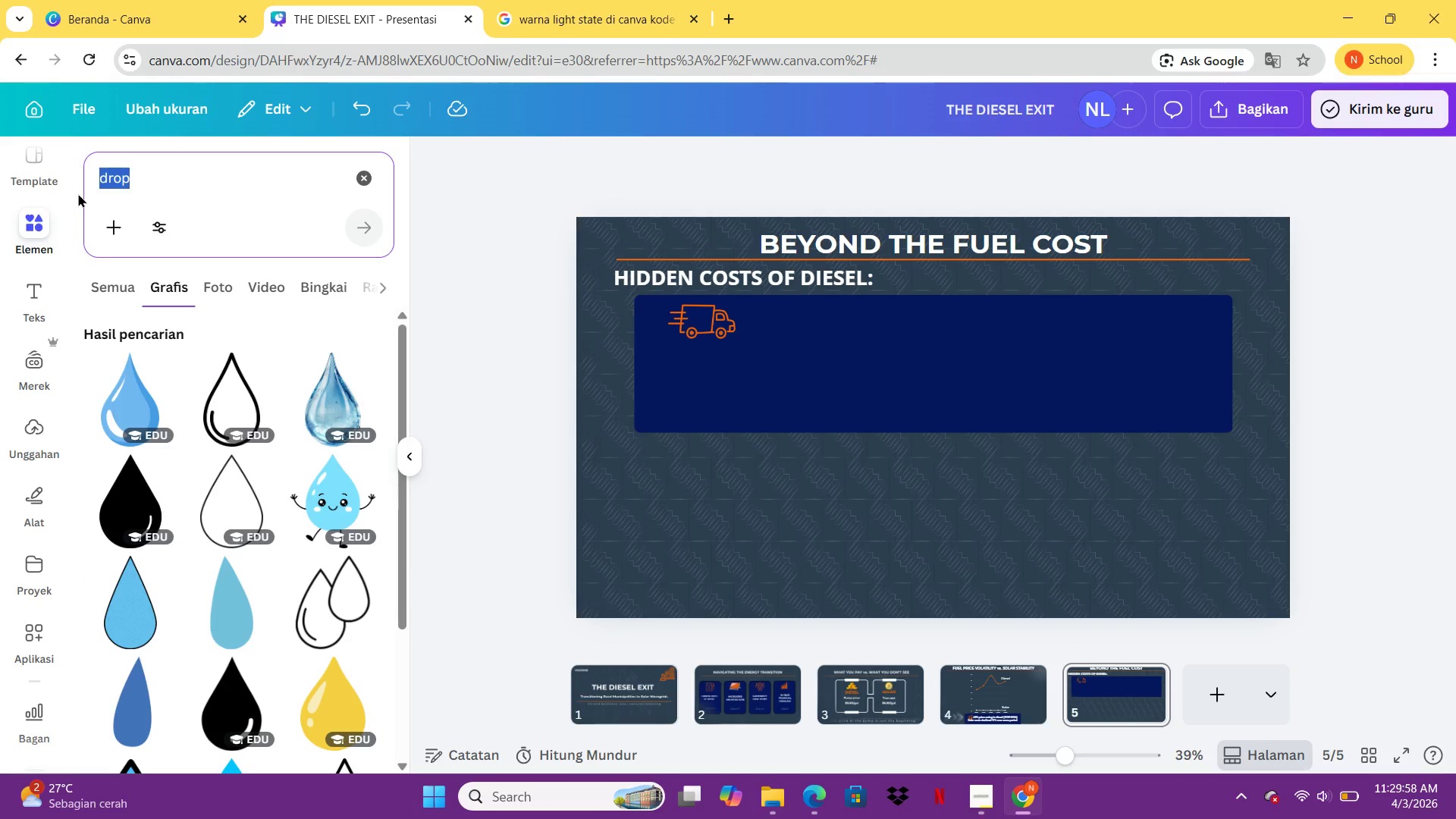 
type(oil)
 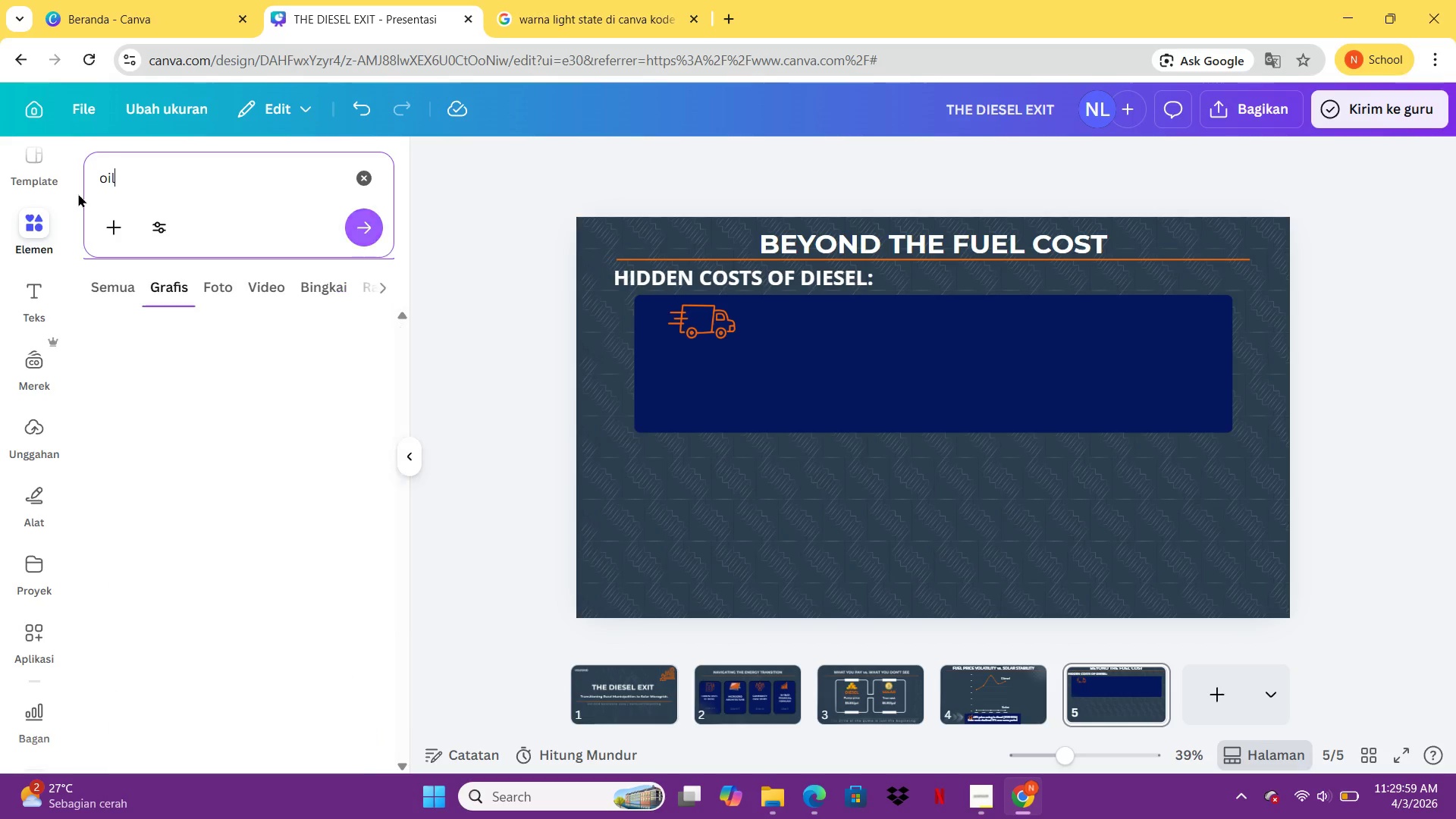 
key(Enter)
 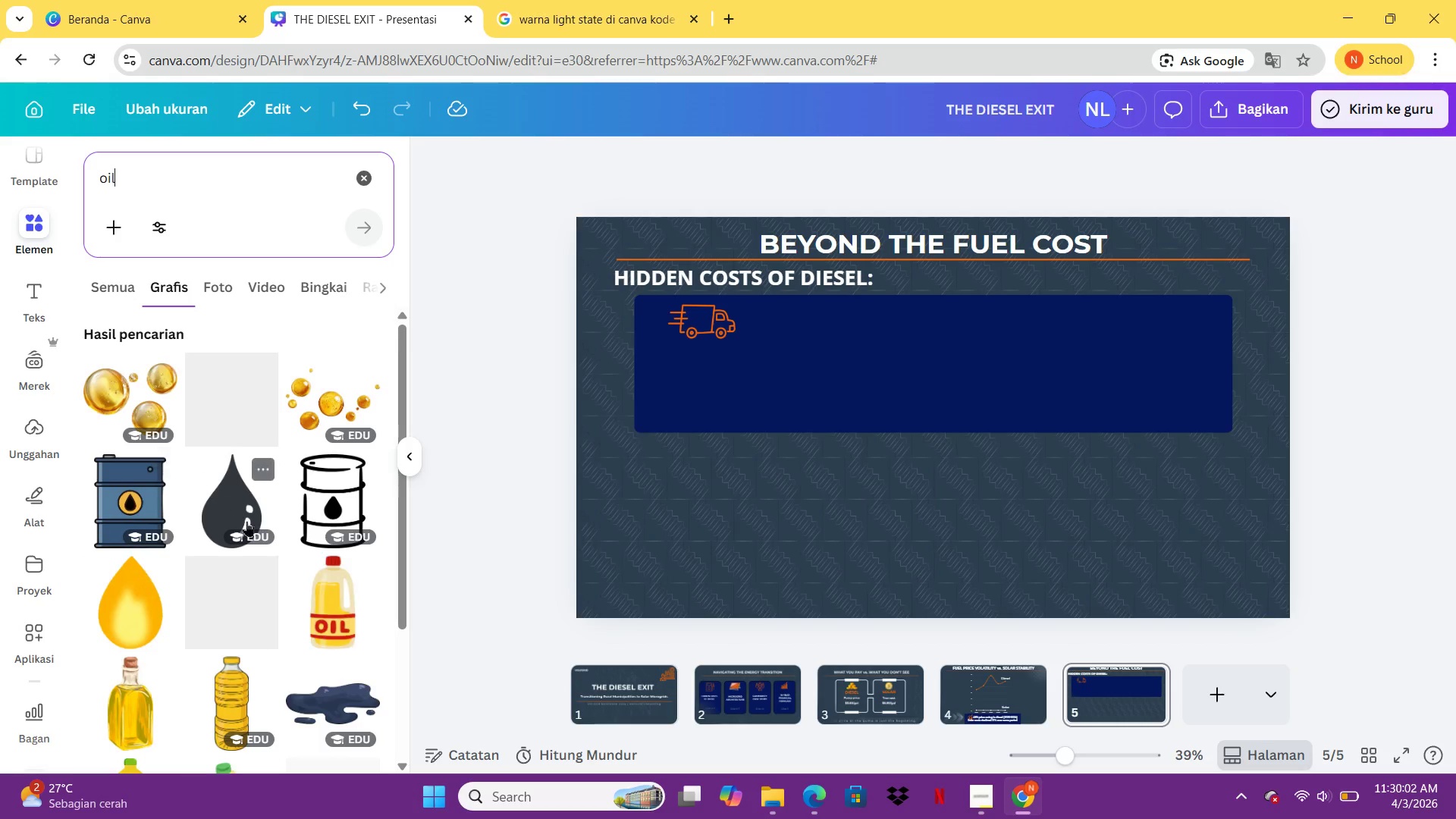 
scroll: coordinate [293, 464], scroll_direction: down, amount: 2.0
 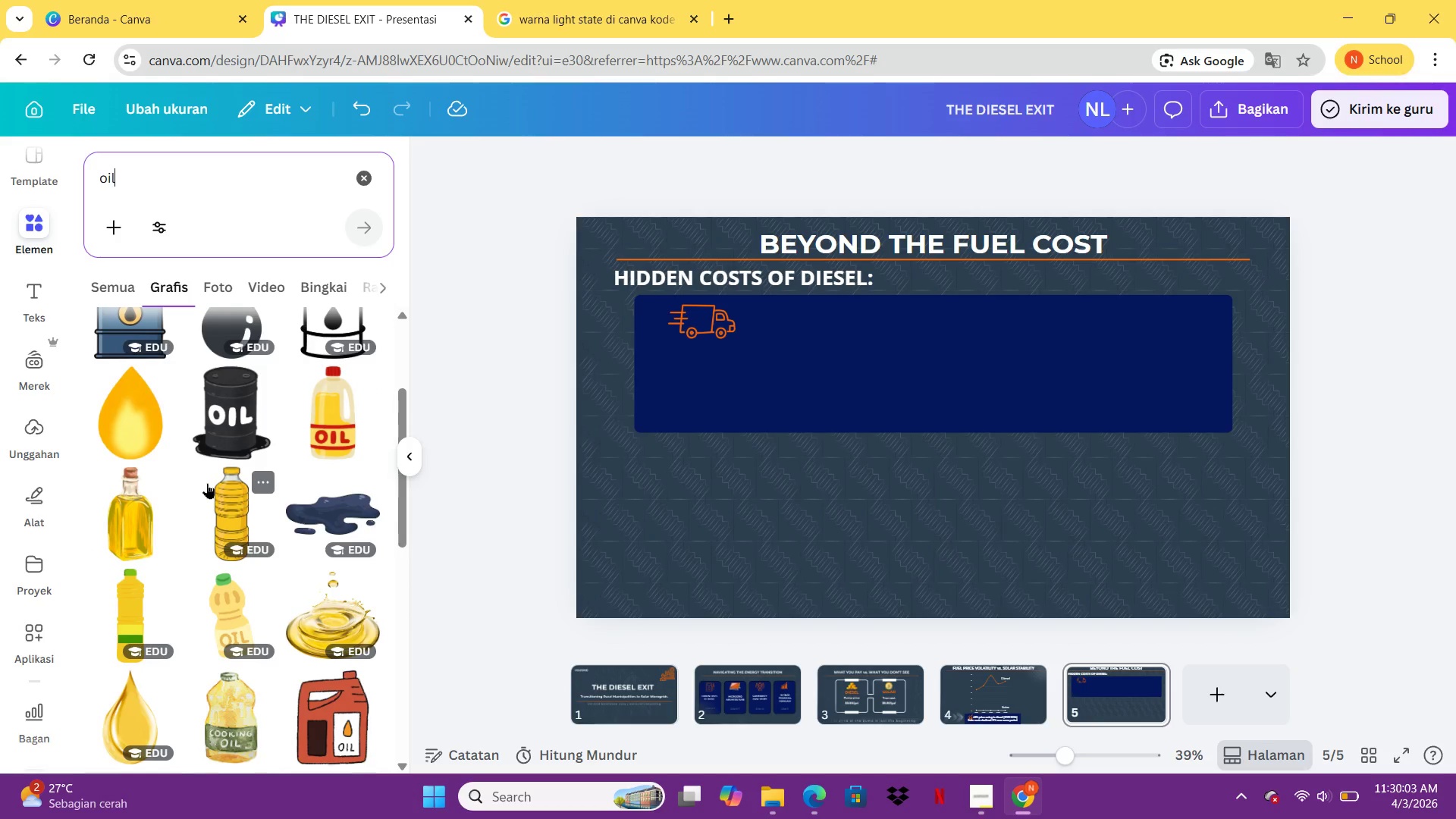 
scroll: coordinate [213, 484], scroll_direction: none, amount: 0.0
 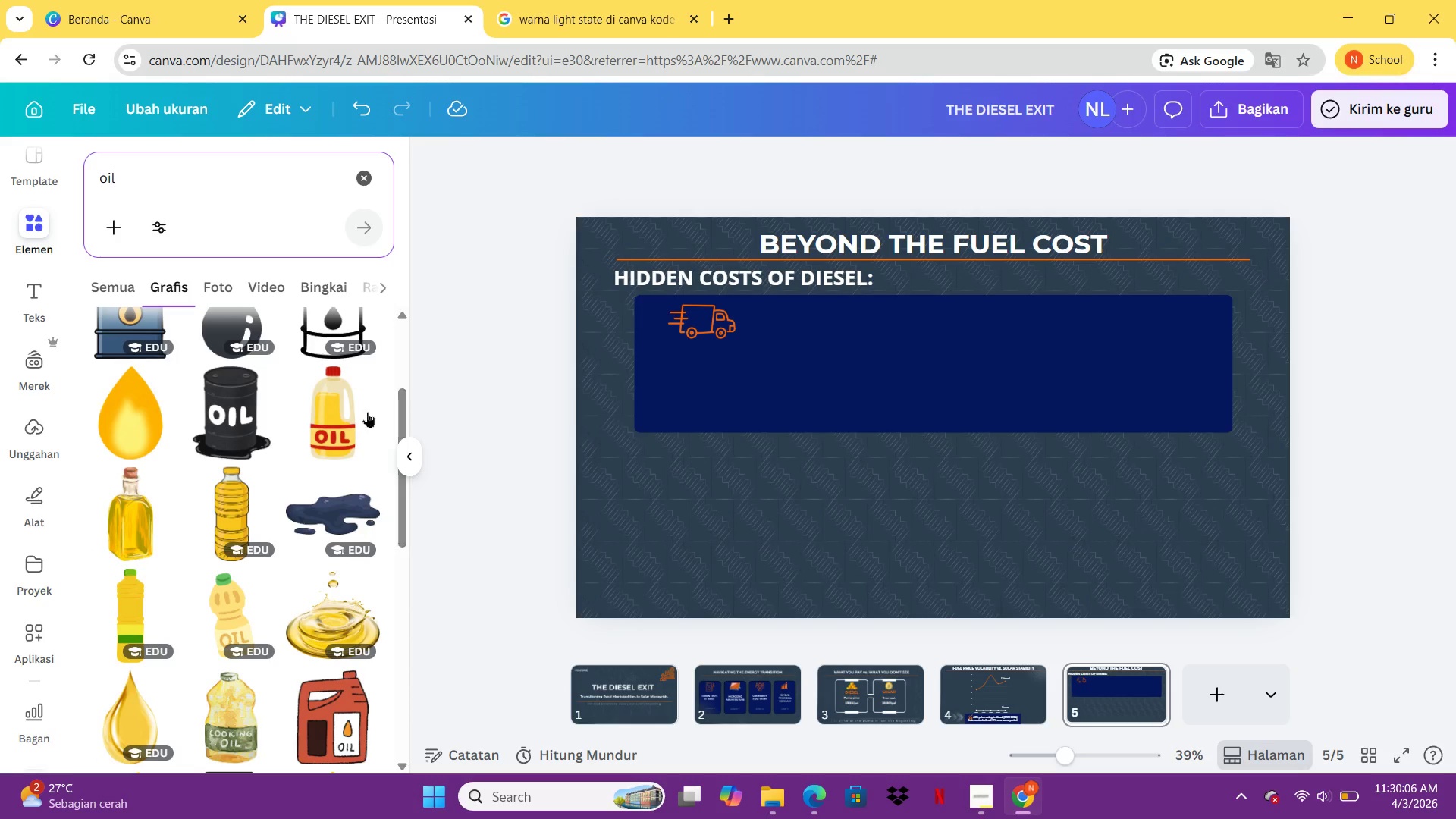 
scroll: coordinate [333, 546], scroll_direction: down, amount: 1.0
 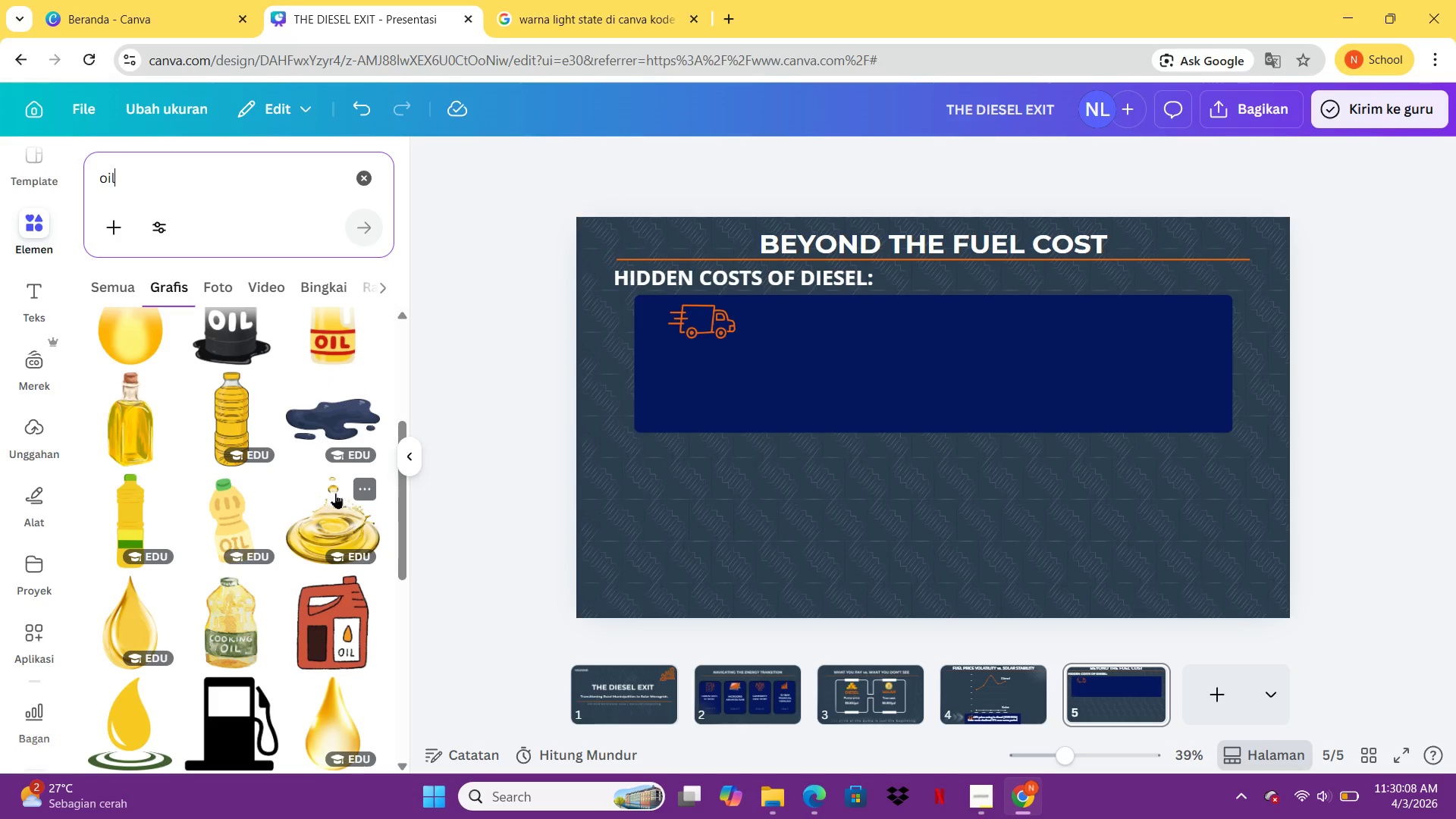 
left_click([323, 497])
 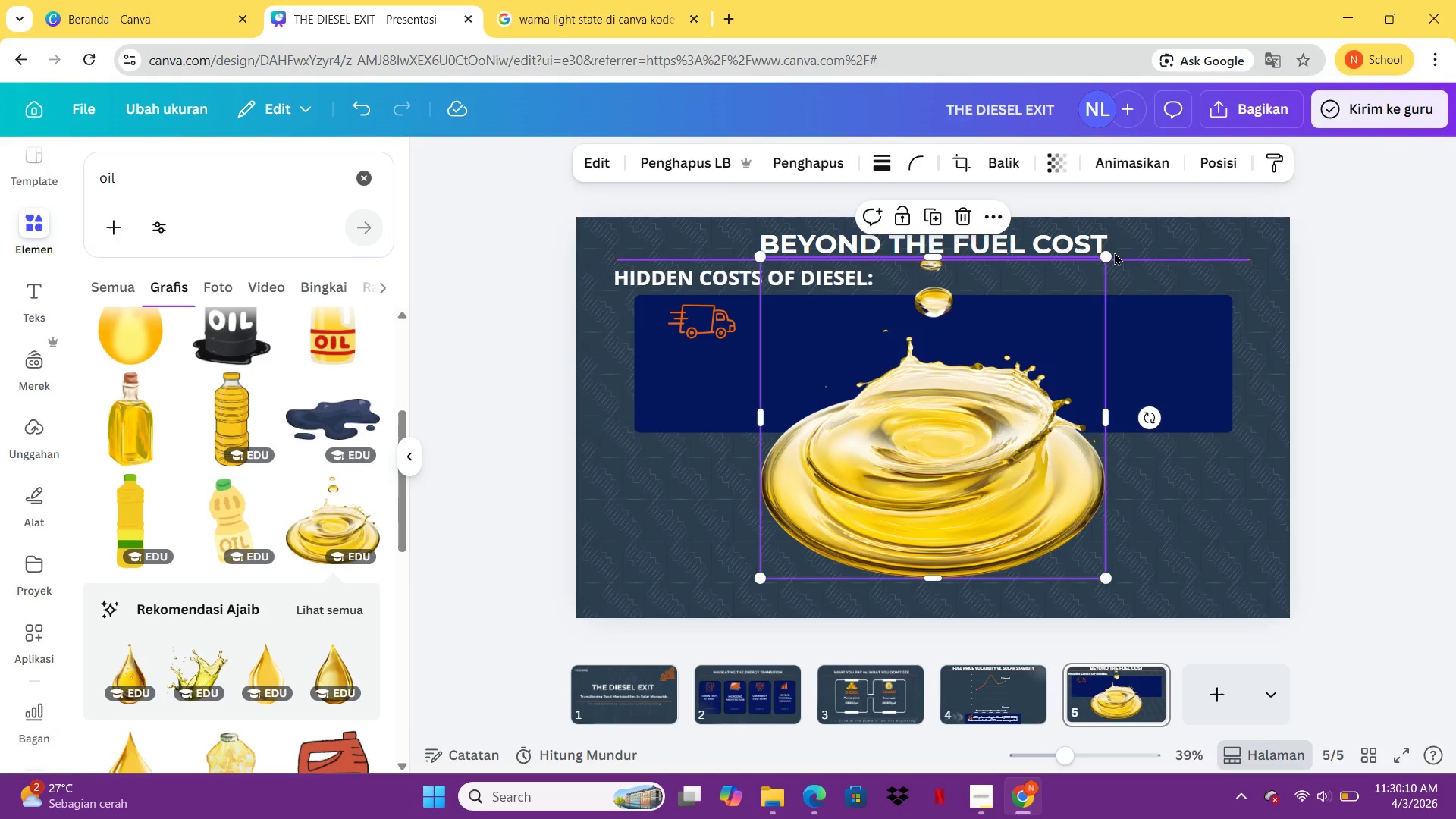 
left_click_drag(start_coordinate=[1111, 252], to_coordinate=[978, 327])
 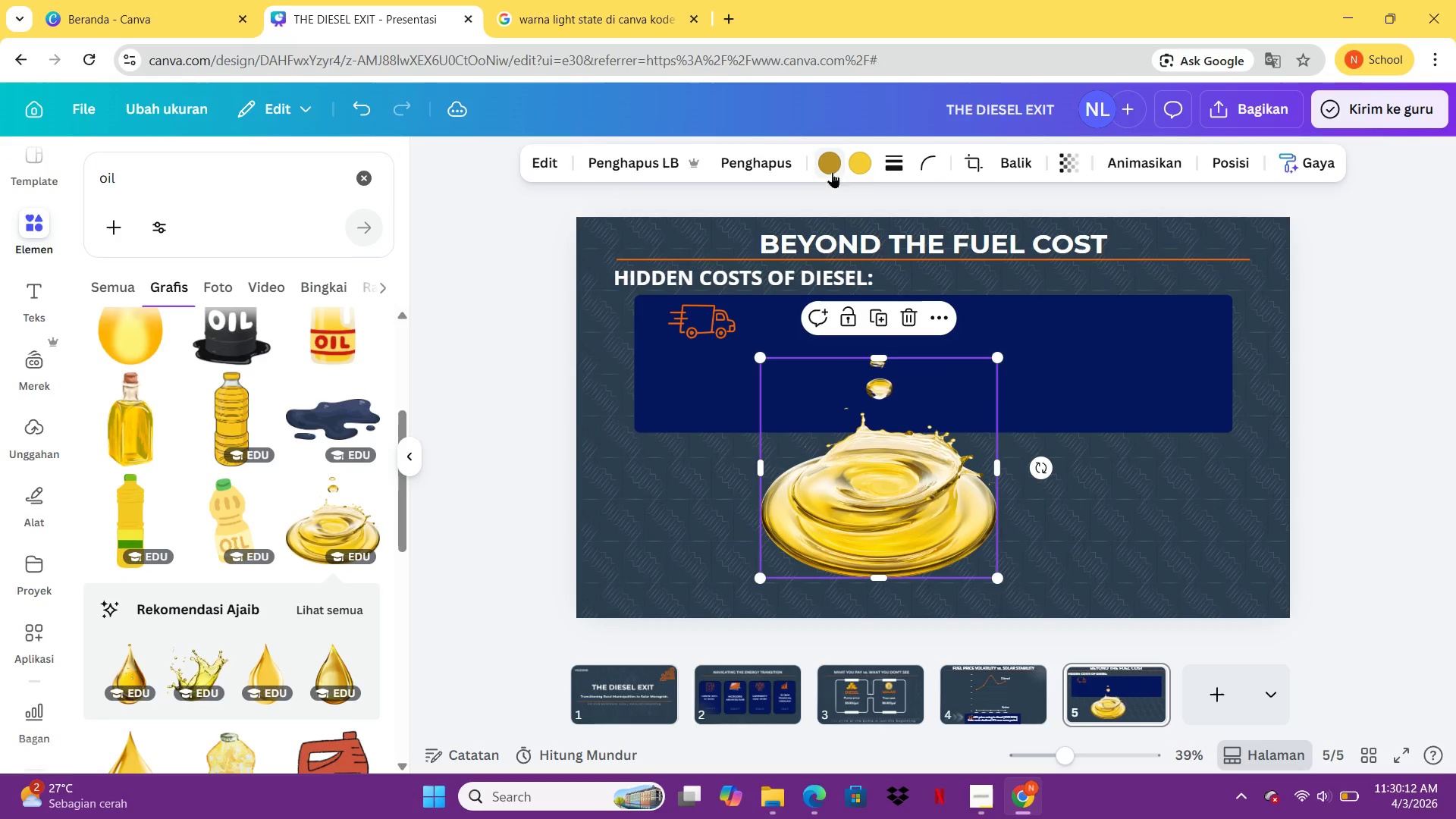 
double_click([832, 172])
 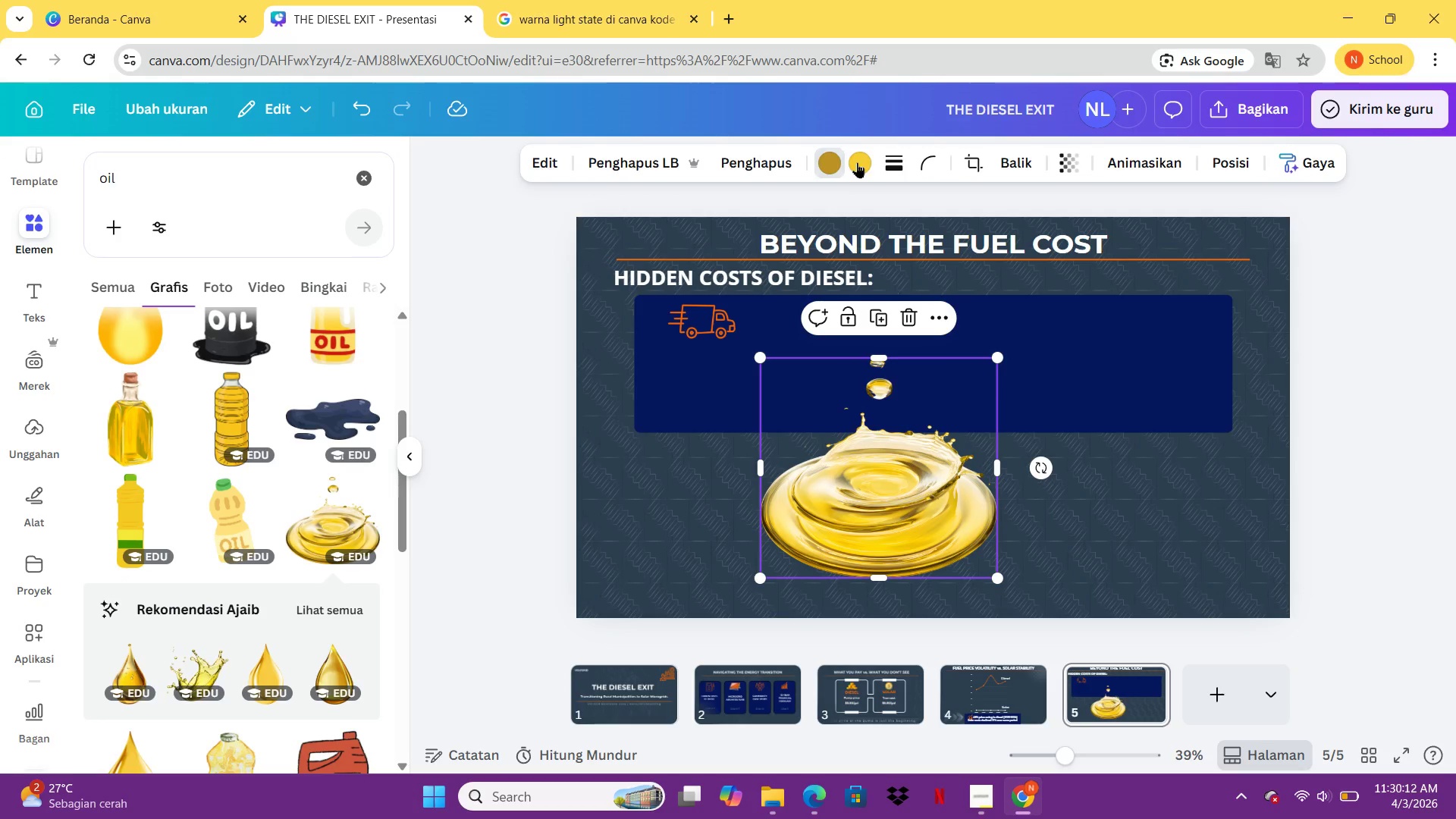 
left_click([858, 160])
 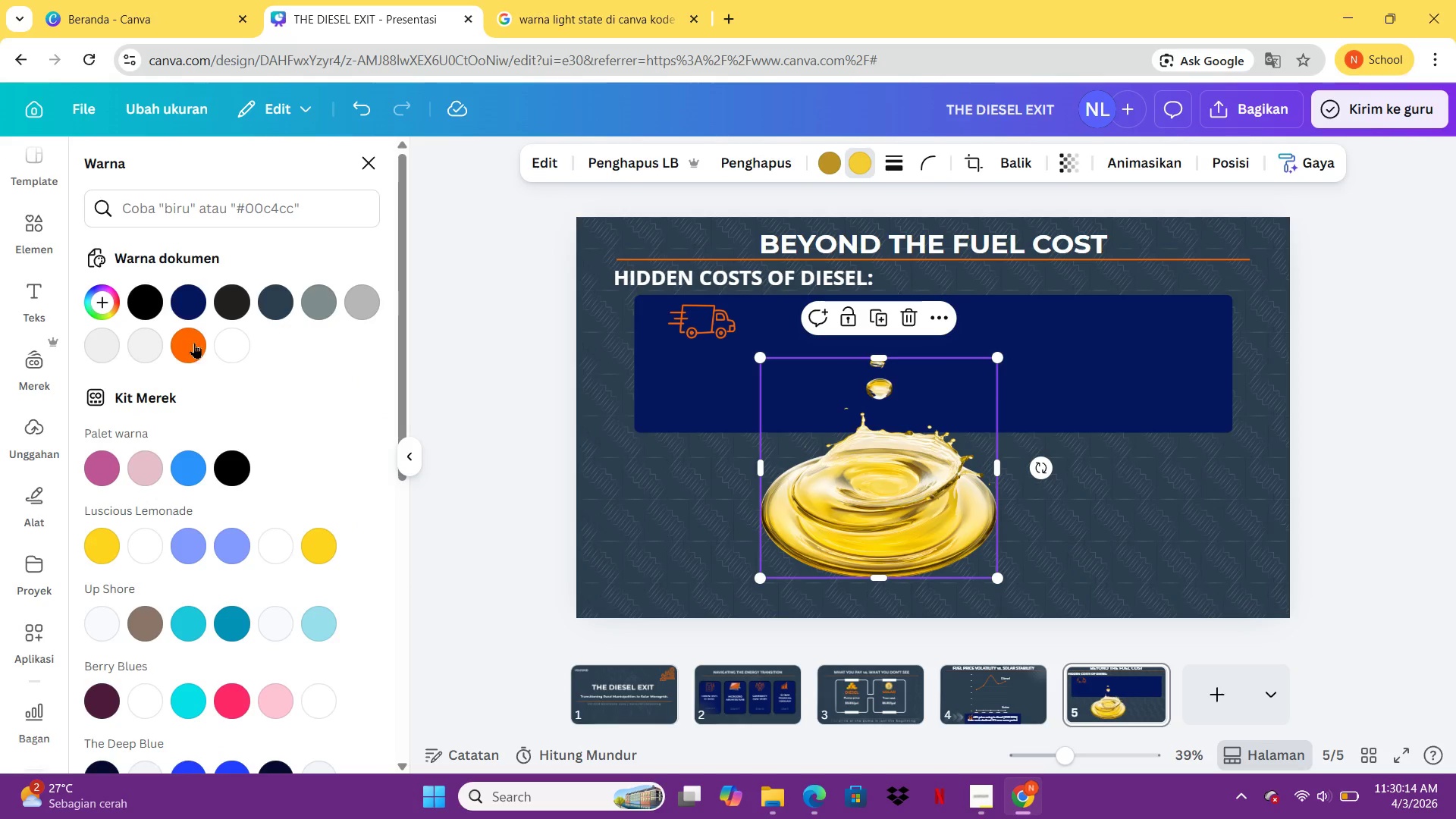 
left_click([181, 338])
 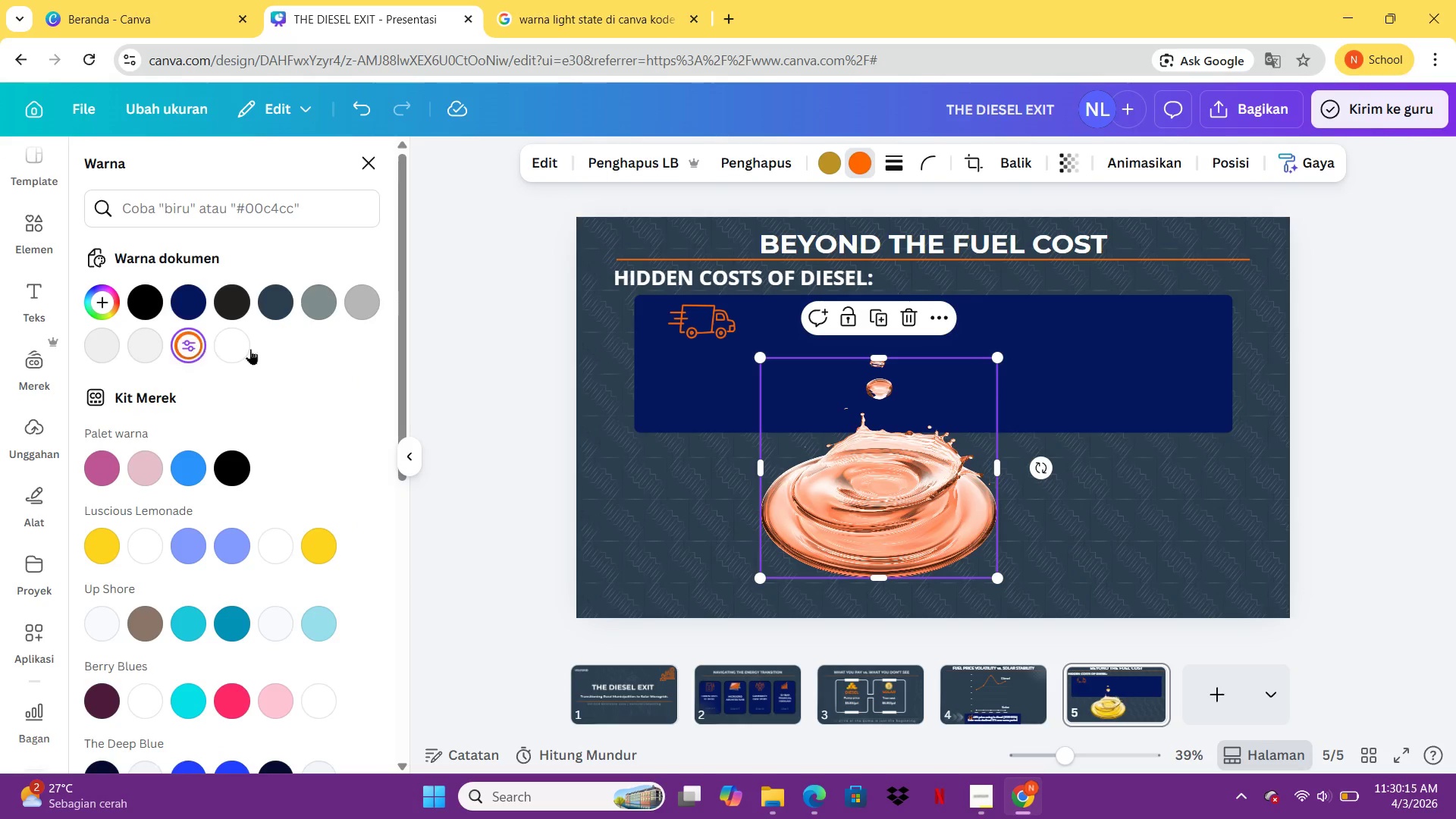 
double_click([181, 338])
 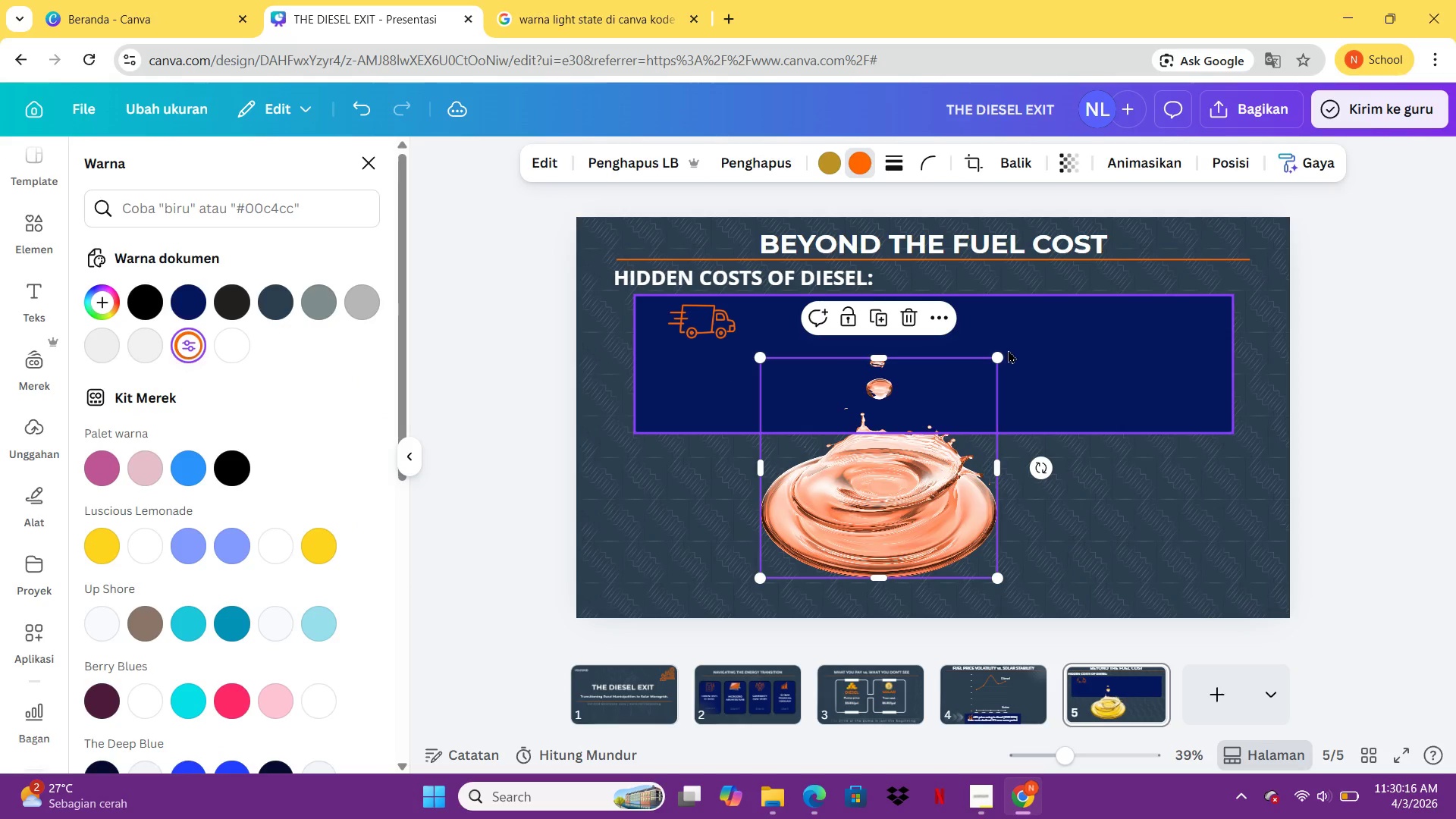 
left_click_drag(start_coordinate=[1000, 354], to_coordinate=[799, 522])
 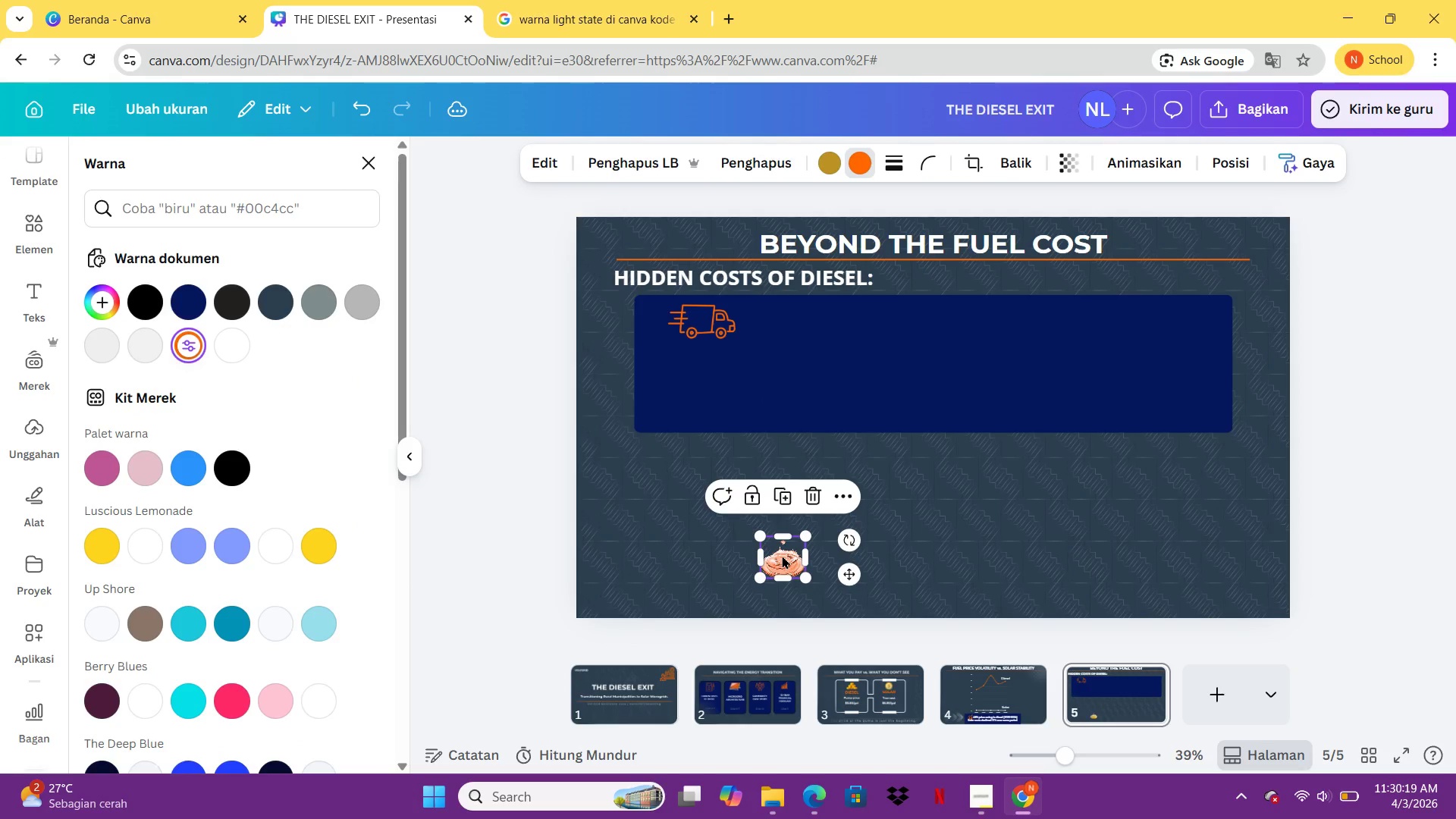 
left_click_drag(start_coordinate=[782, 557], to_coordinate=[704, 359])
 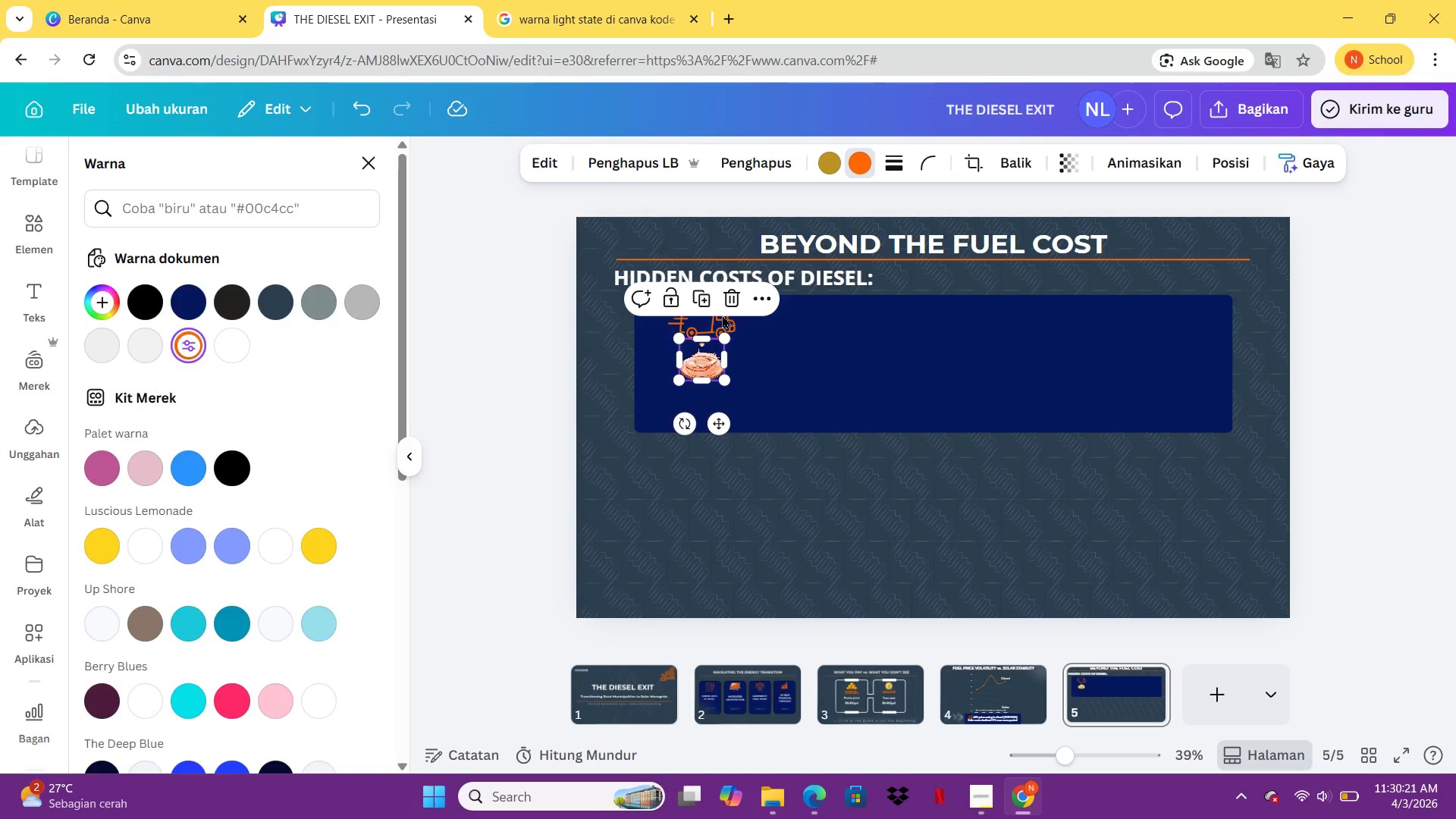 
left_click([707, 321])
 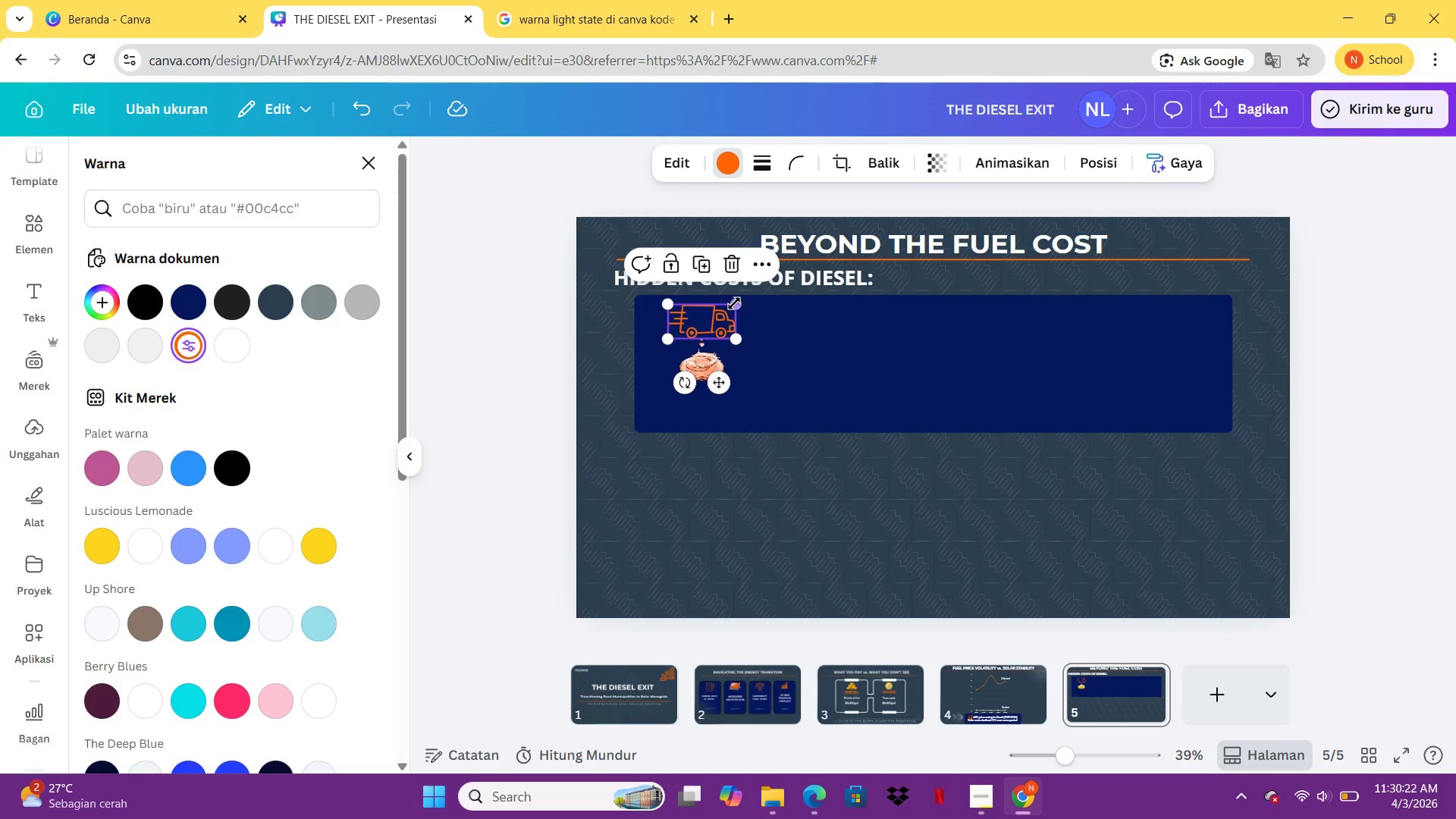 
left_click_drag(start_coordinate=[734, 303], to_coordinate=[714, 312])
 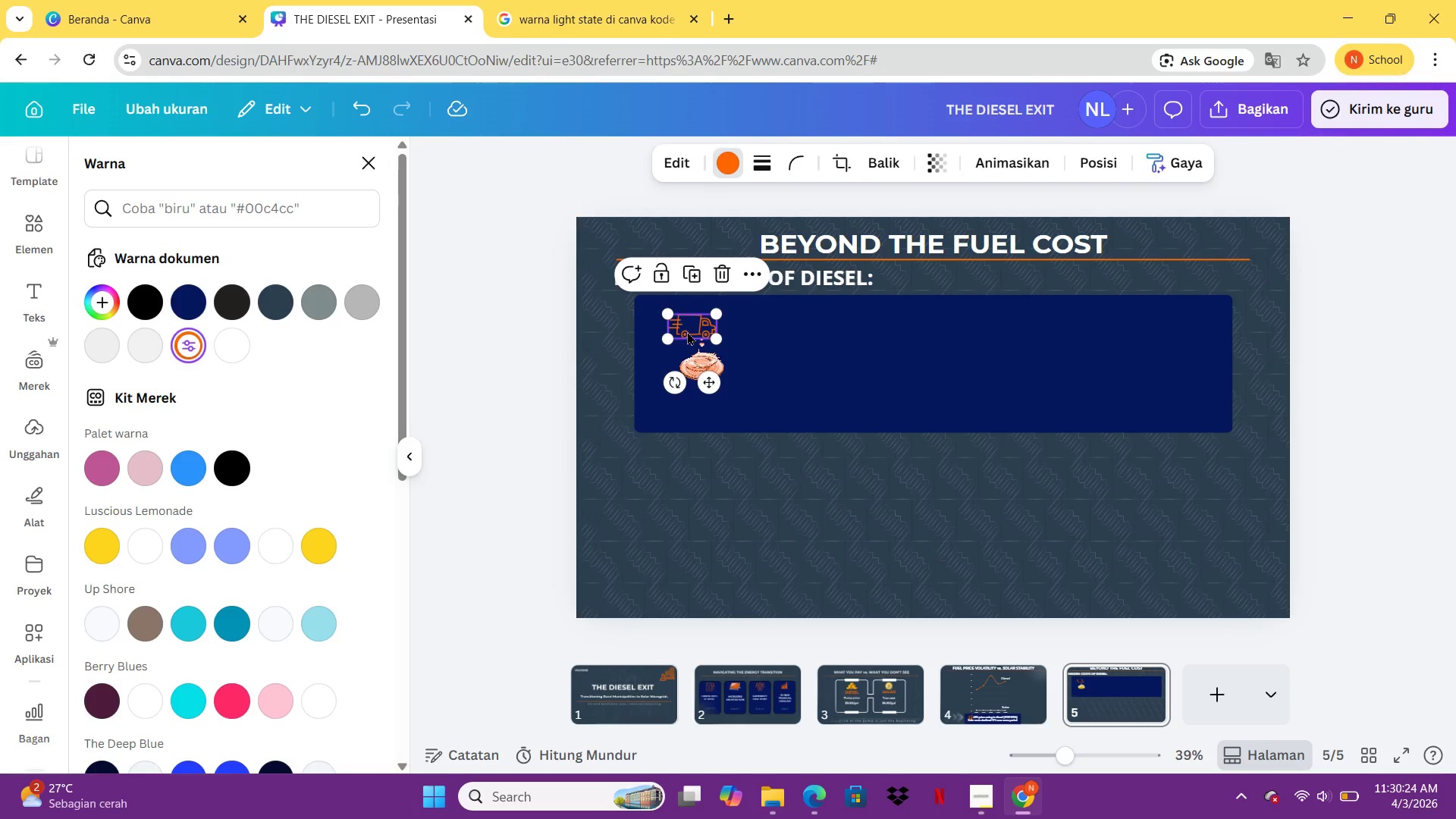 
left_click_drag(start_coordinate=[687, 331], to_coordinate=[675, 322])
 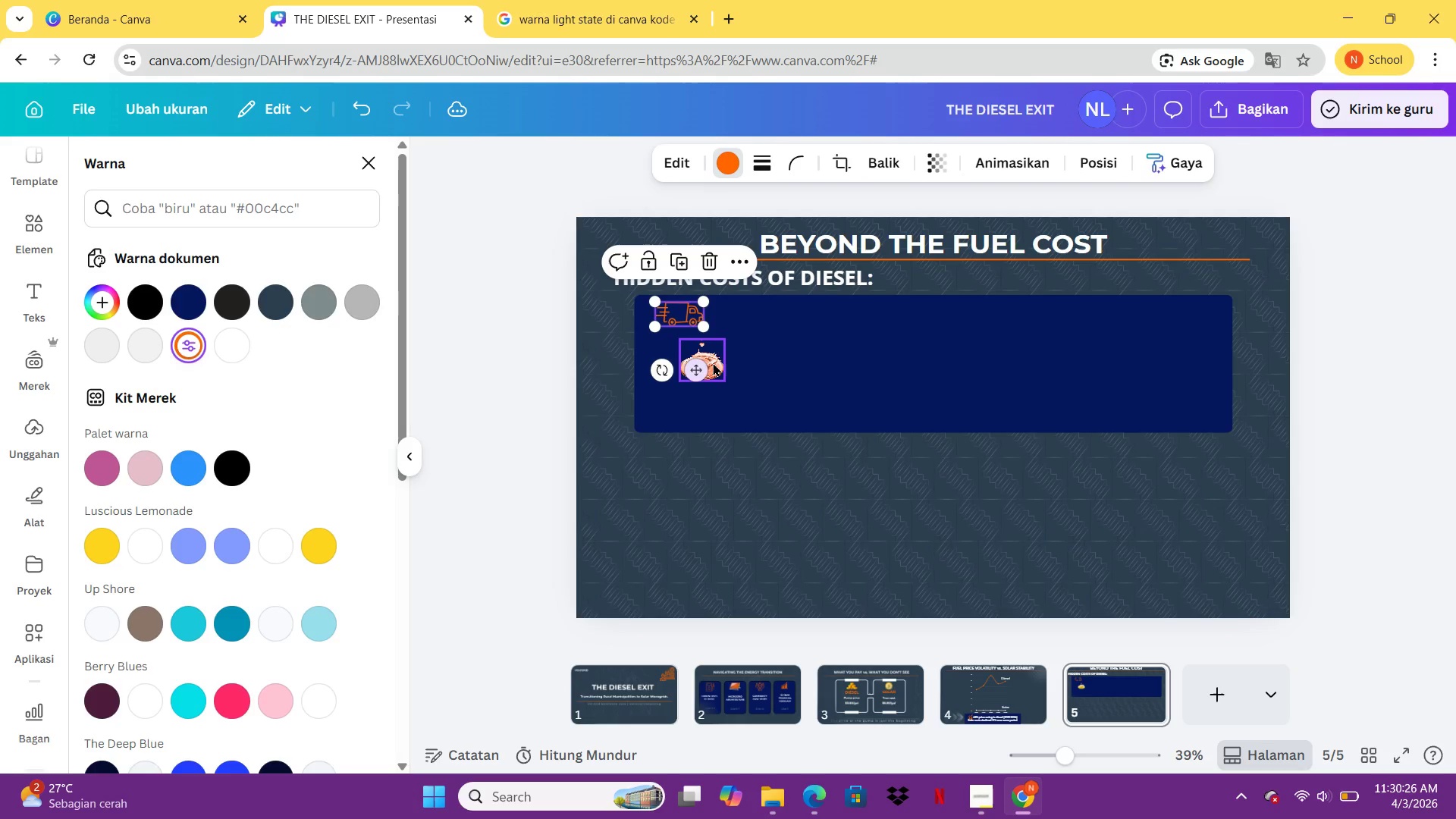 
left_click_drag(start_coordinate=[713, 361], to_coordinate=[693, 349])
 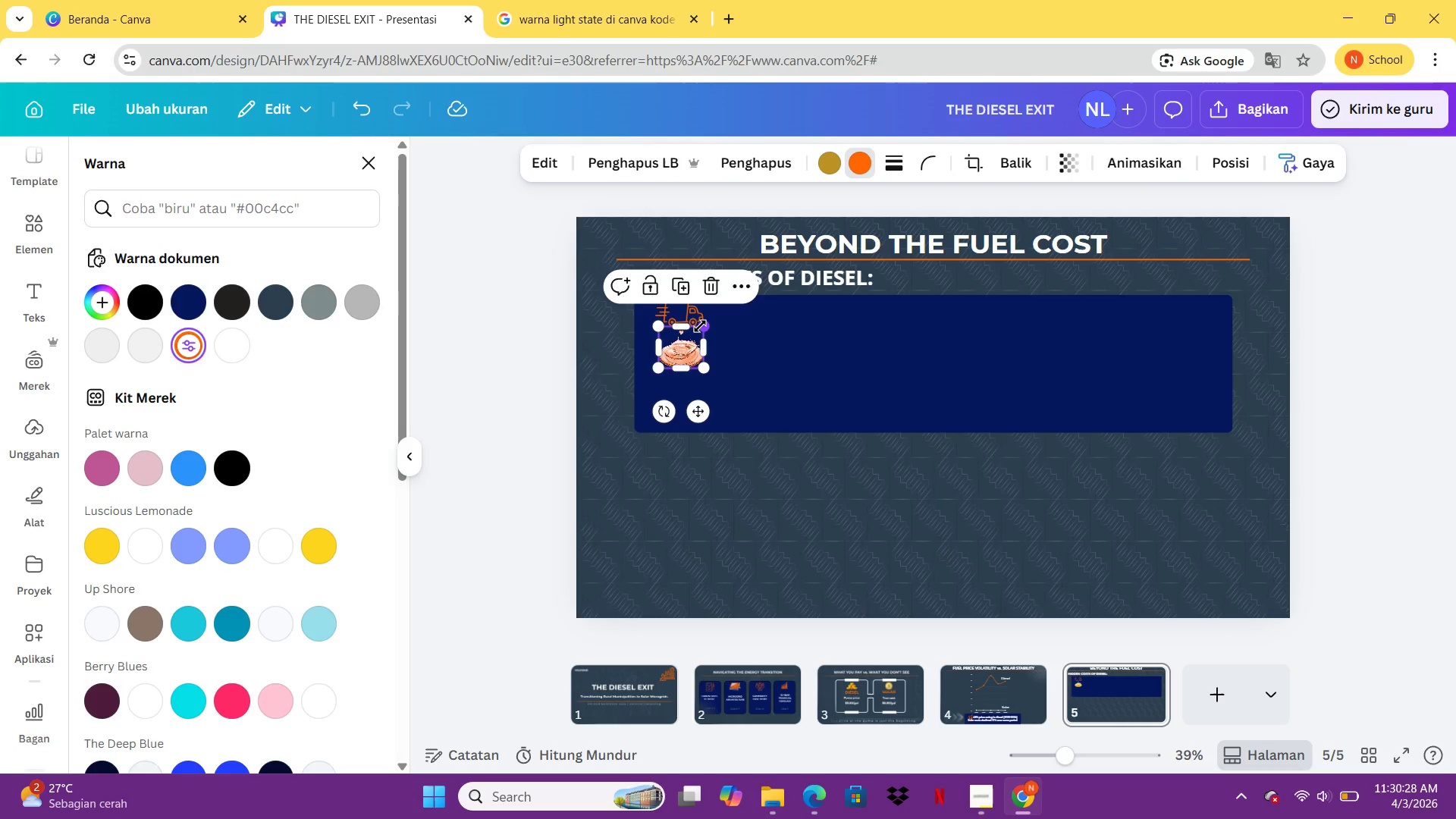 
left_click_drag(start_coordinate=[700, 325], to_coordinate=[692, 342])
 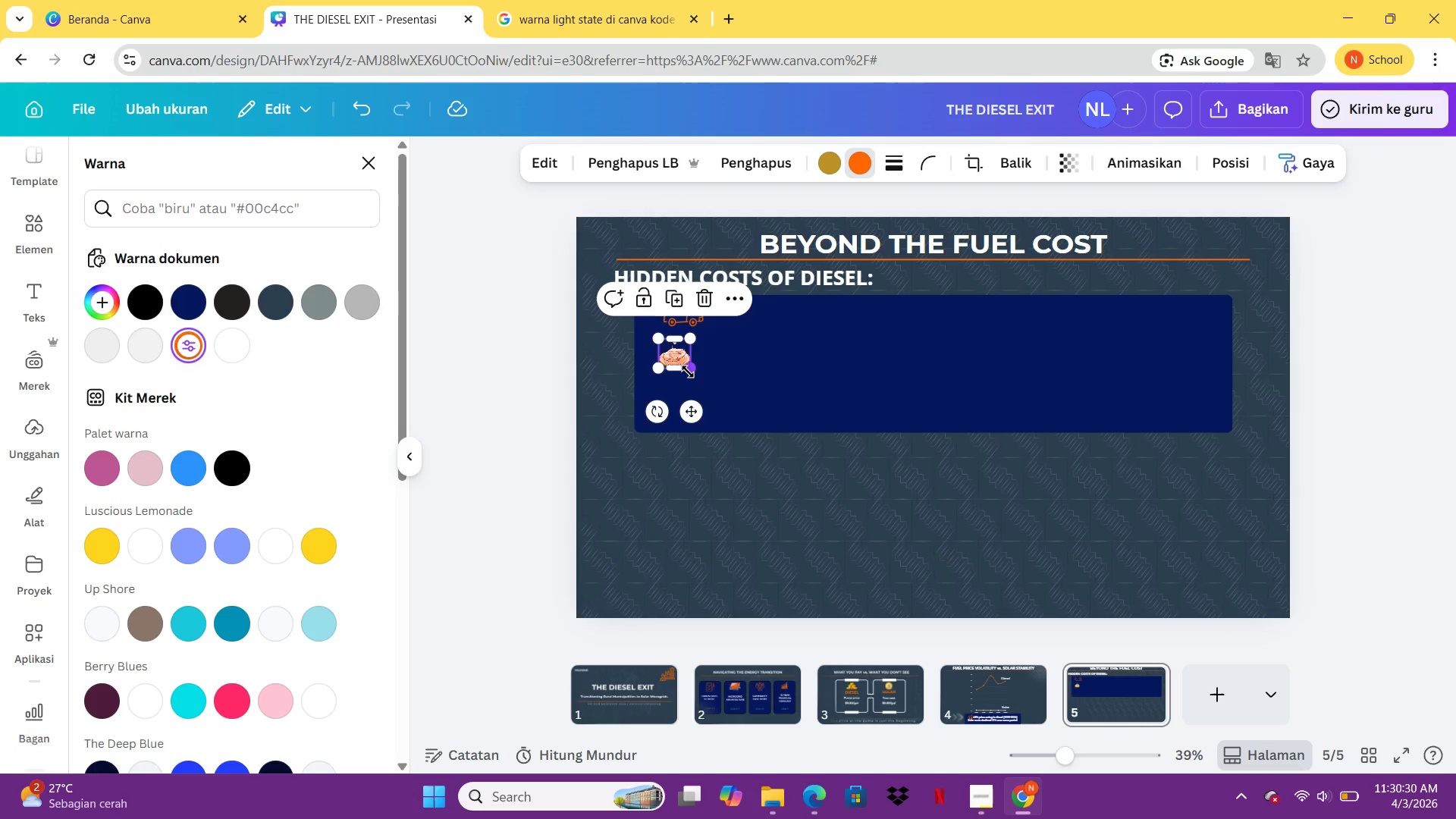 
left_click_drag(start_coordinate=[686, 367], to_coordinate=[696, 367])
 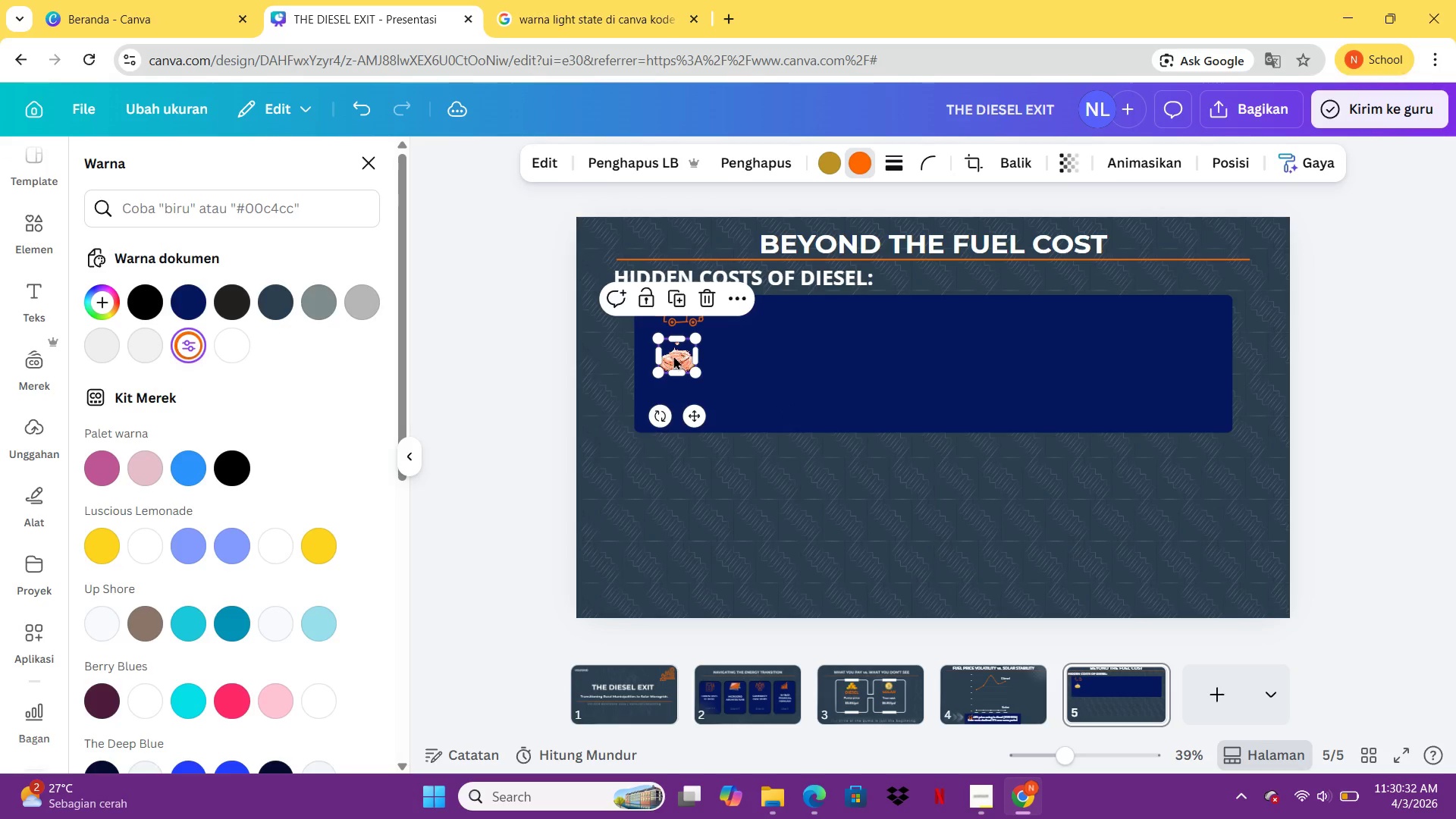 
left_click_drag(start_coordinate=[673, 356], to_coordinate=[676, 347])
 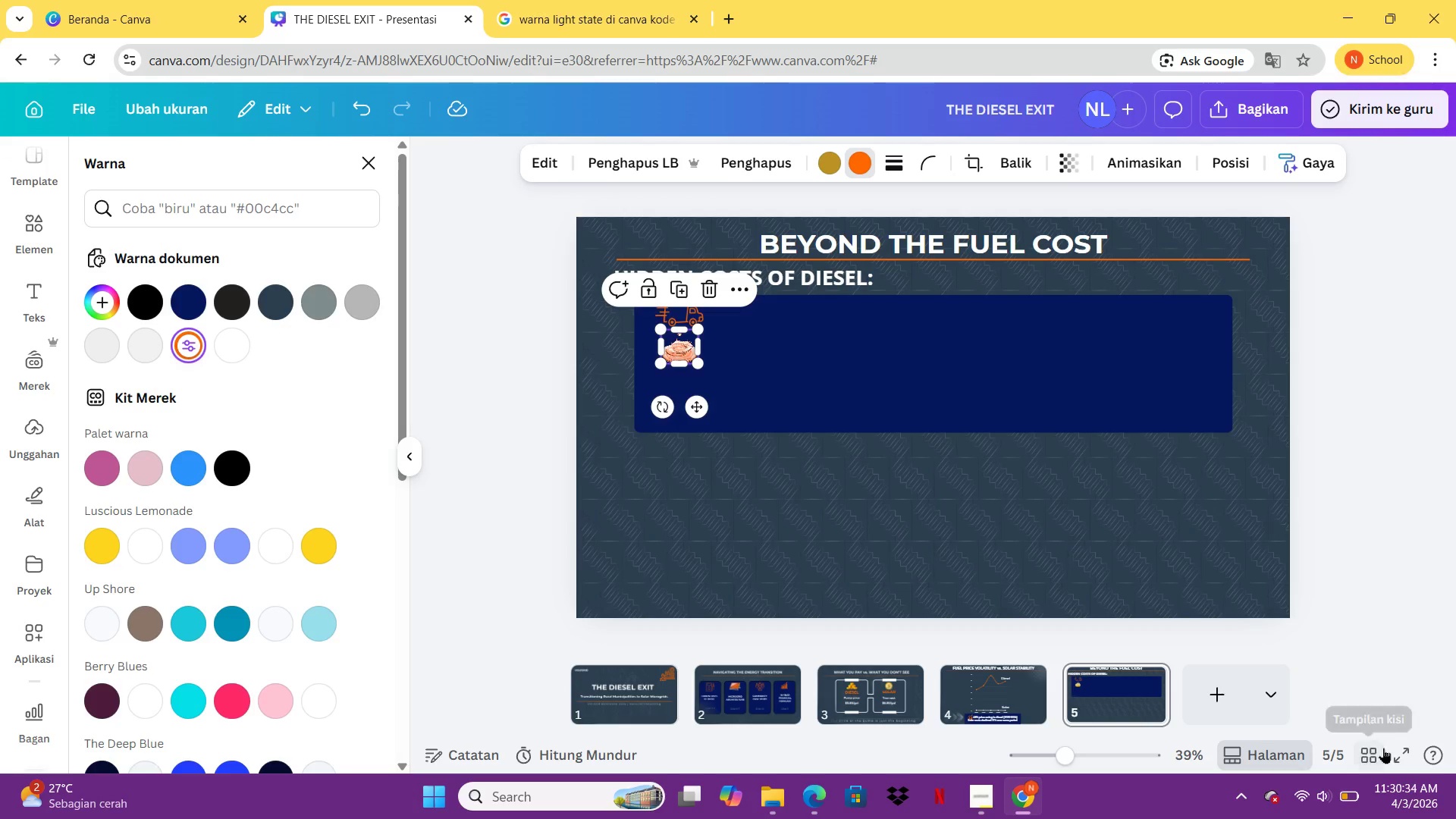 
left_click([1389, 748])
 